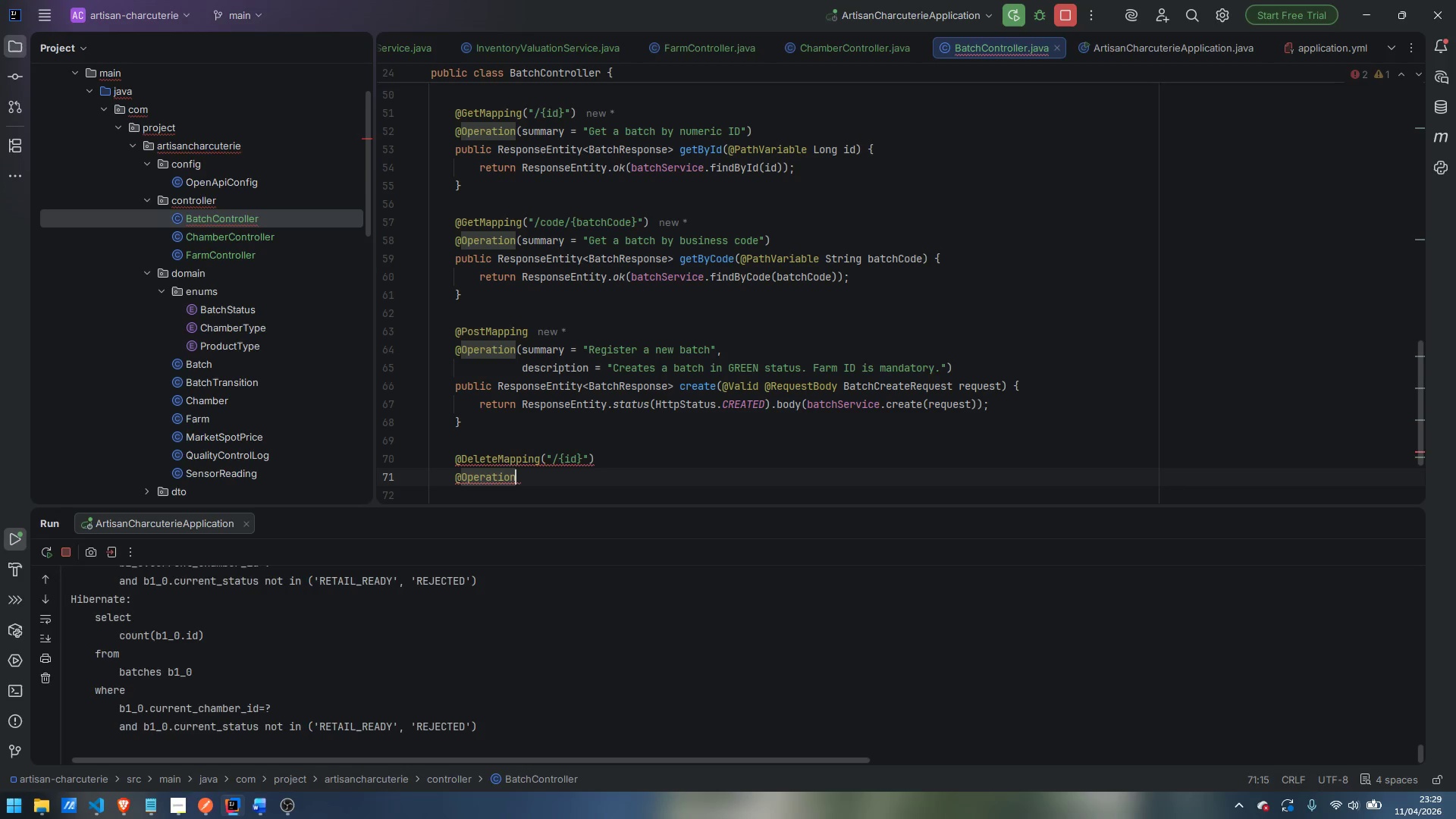 
type((summary)
 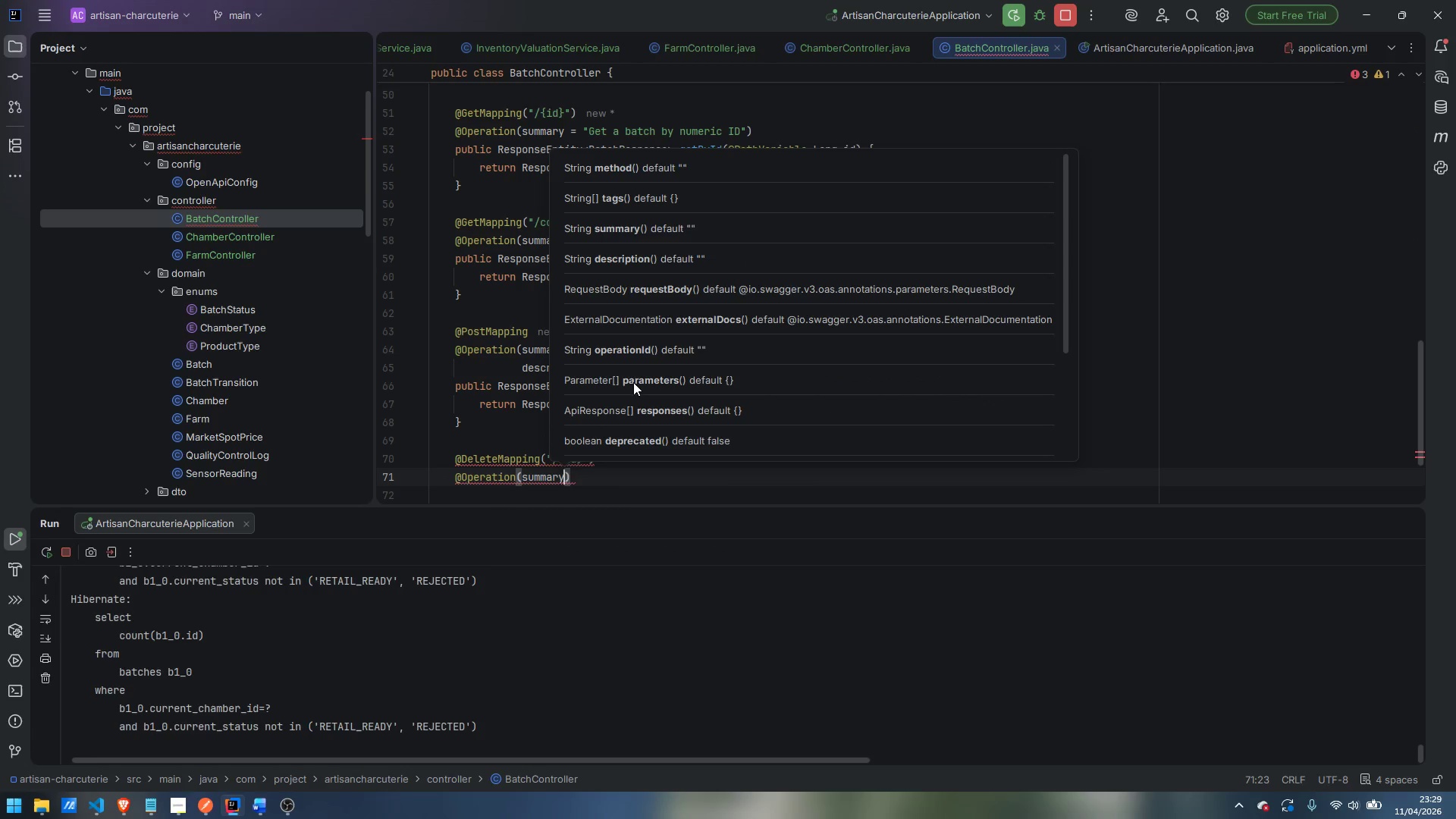 
key(Enter)
 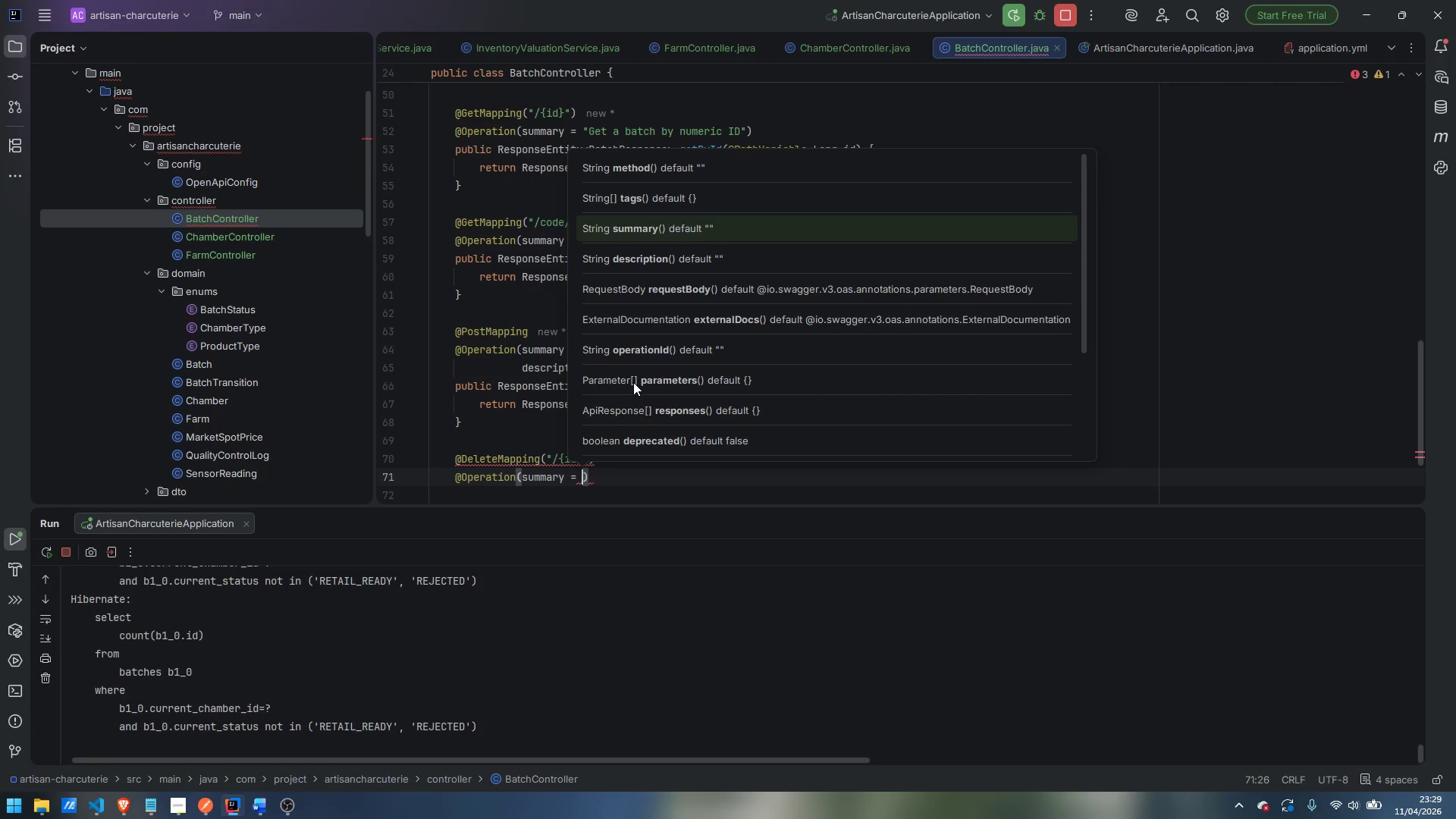 
type("Delete a batch (only GF)
key(Backspace)
type(REEN-status batches mauy)
key(Backspace)
key(Backspace)
type(y be deleted))
 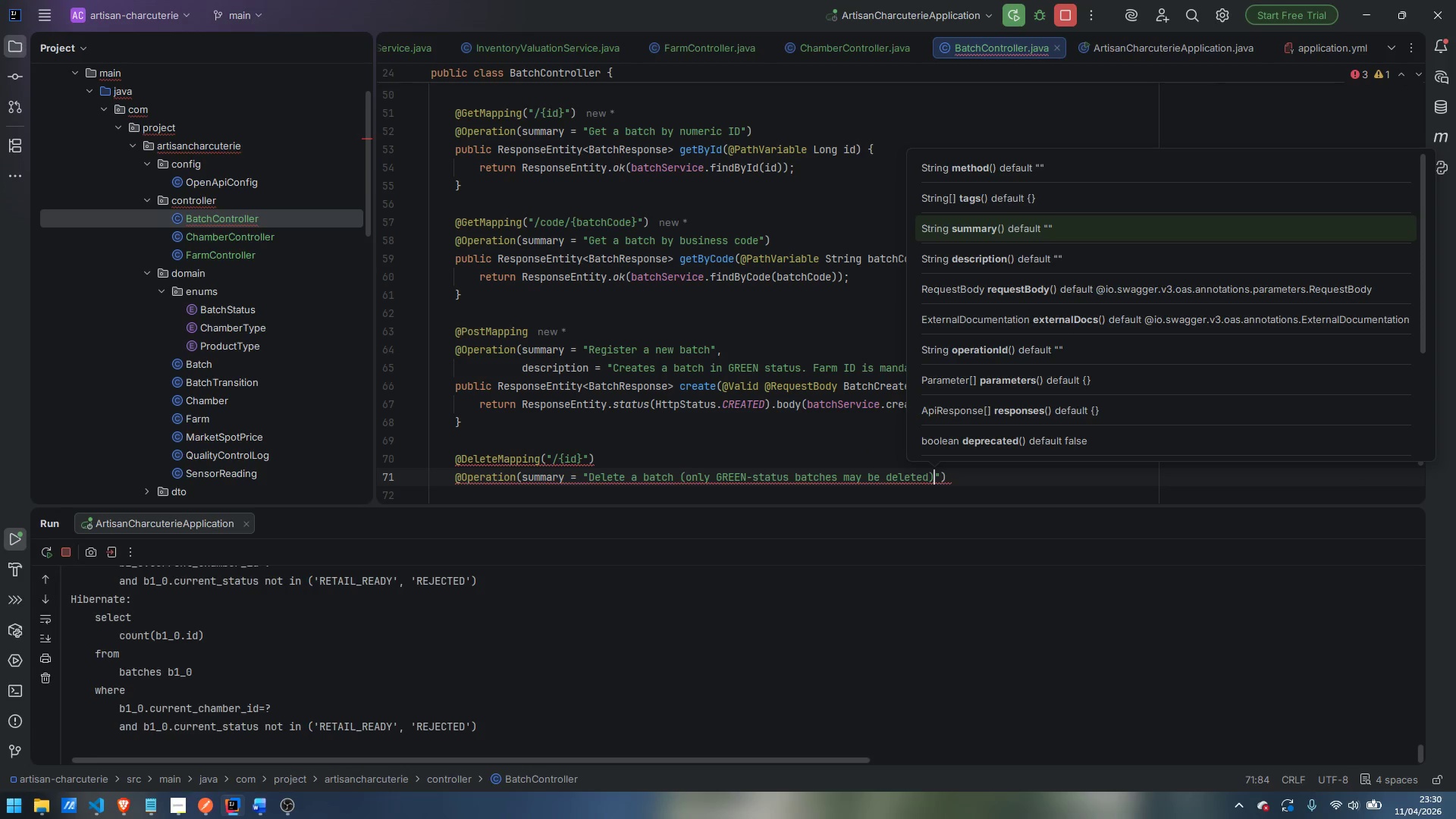 
key(ArrowRight)
 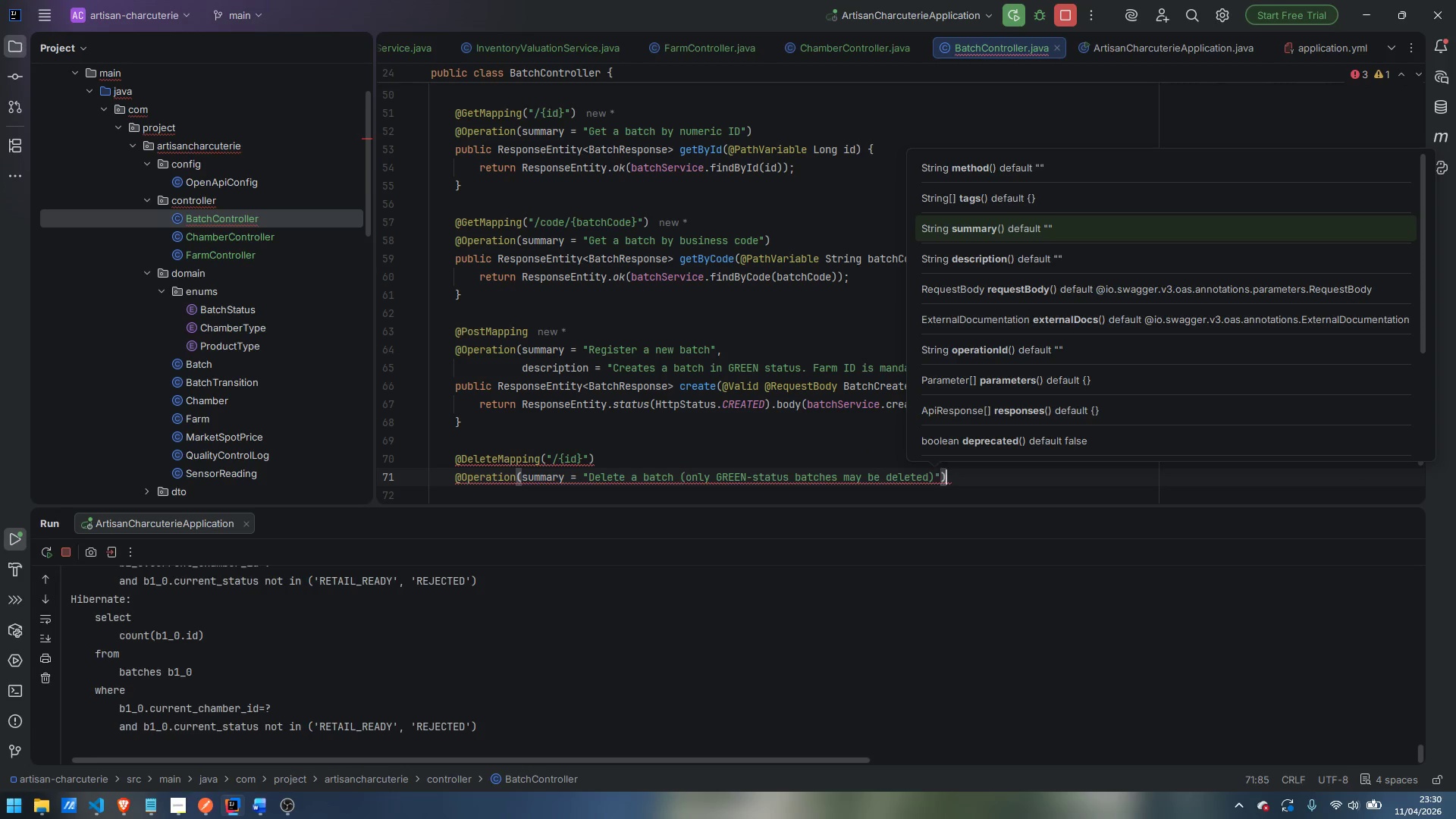 
key(ArrowRight)
 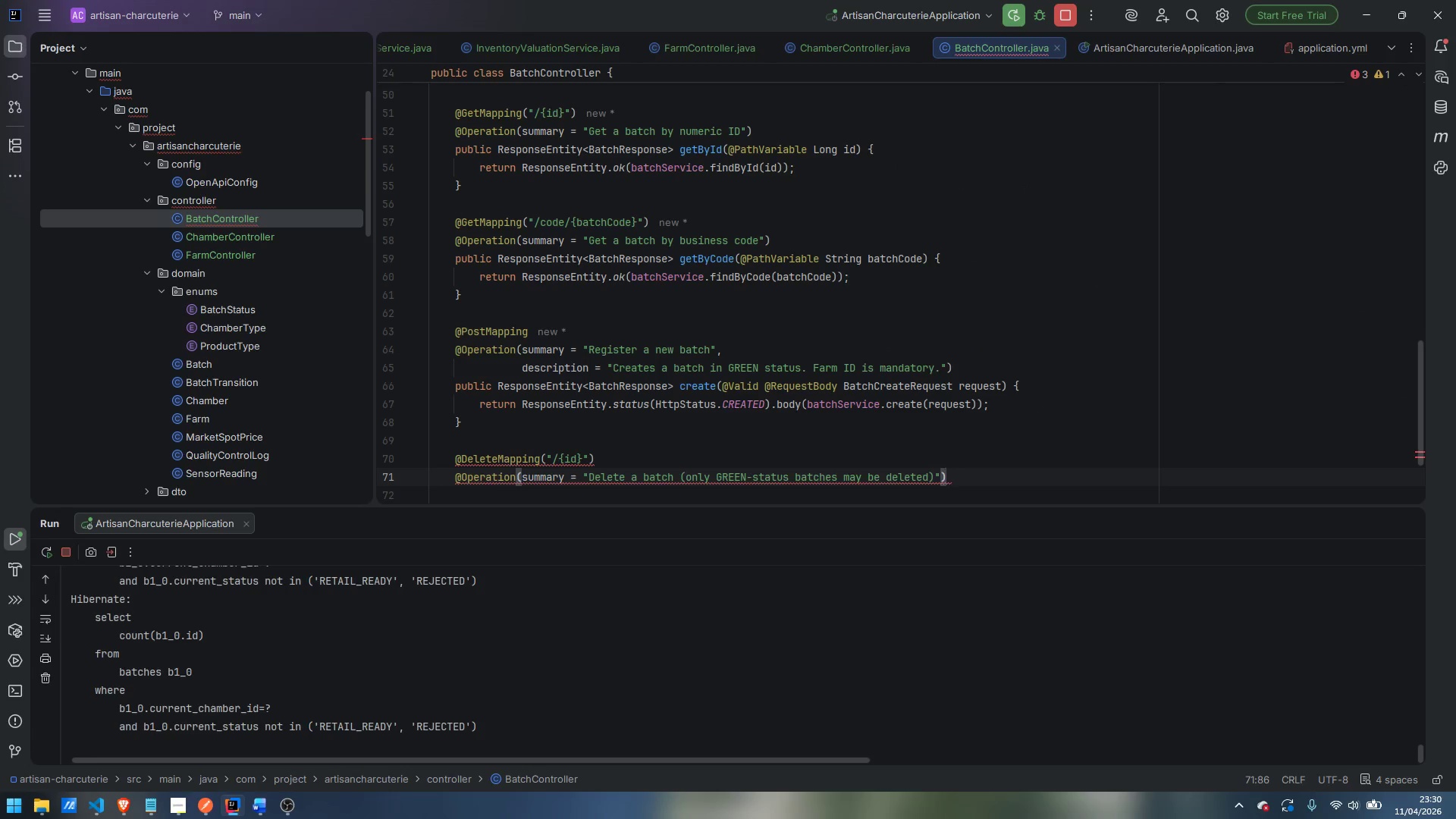 
key(Enter)
 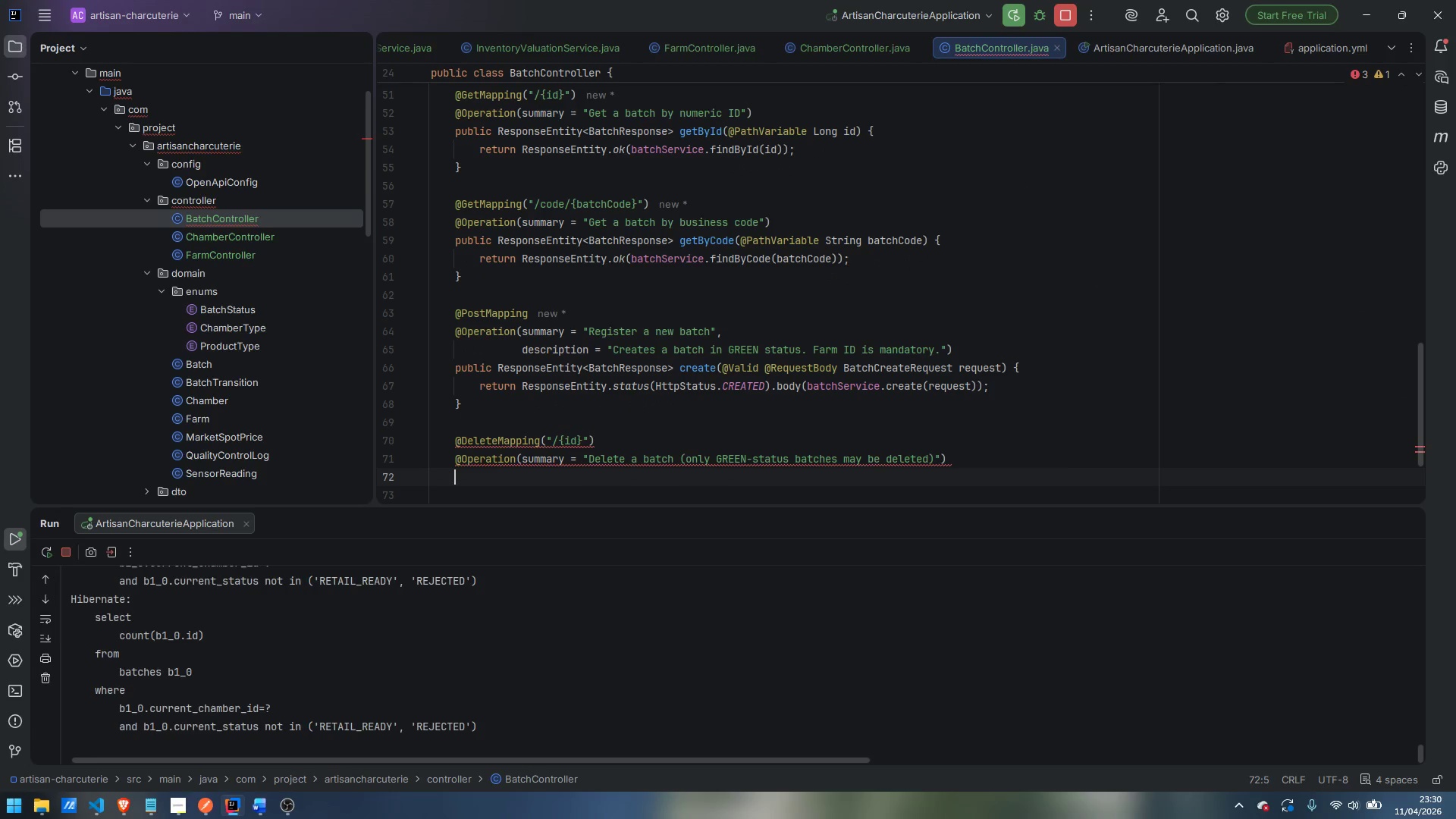 
hold_key(key=ShiftLeft, duration=0.38)
 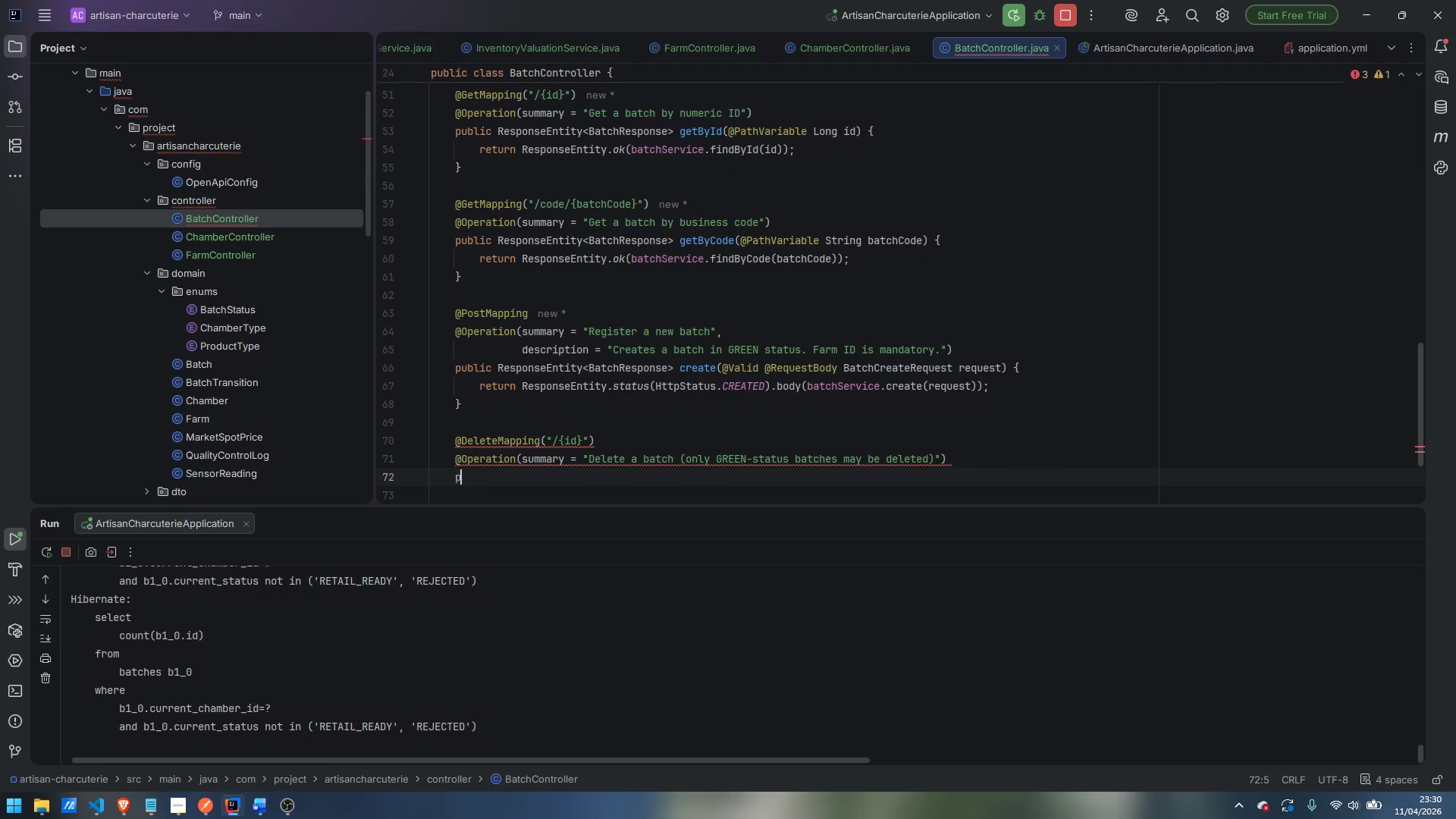 
type(public )
 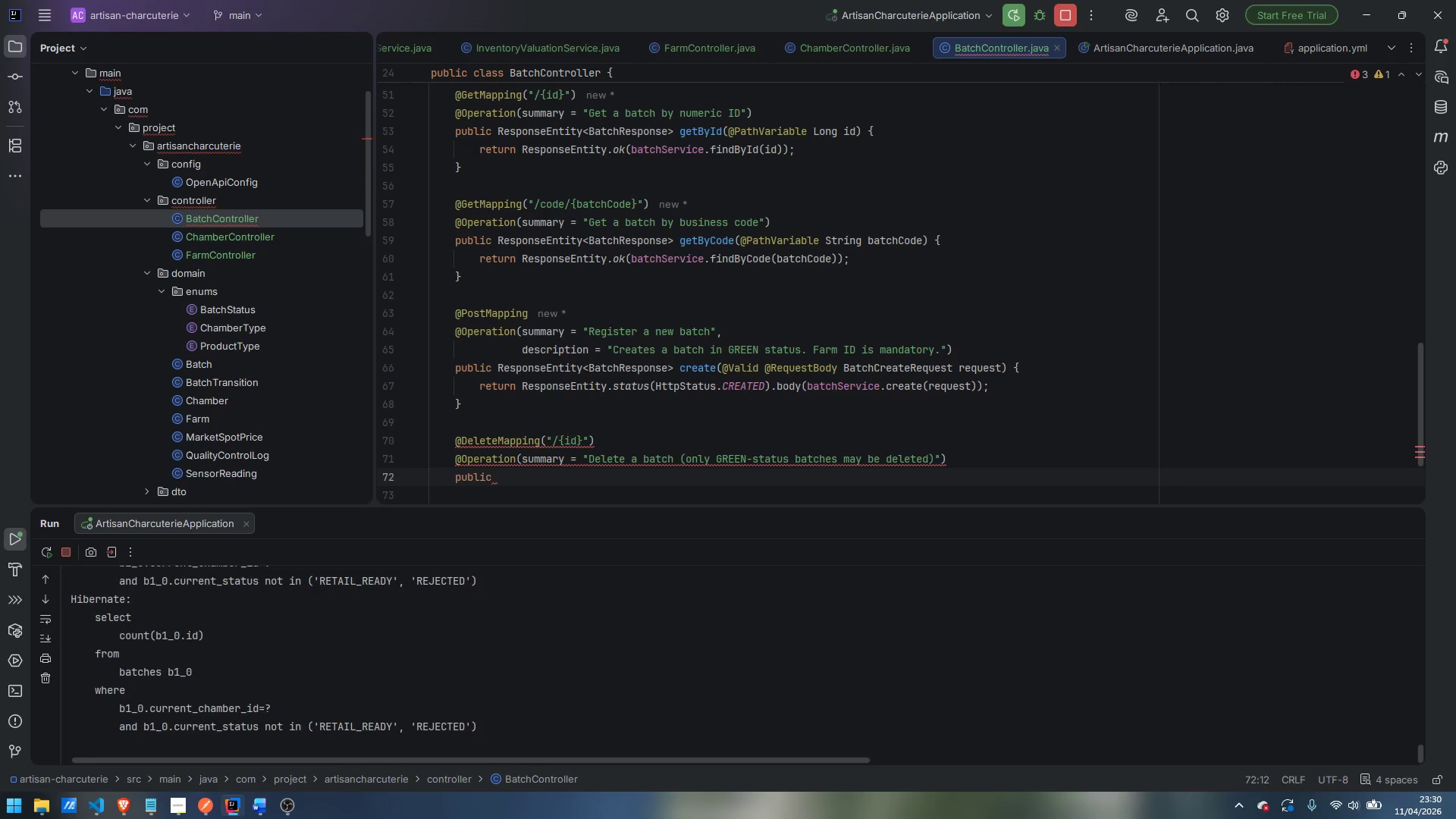 
hold_key(key=ShiftLeft, duration=1.5)
 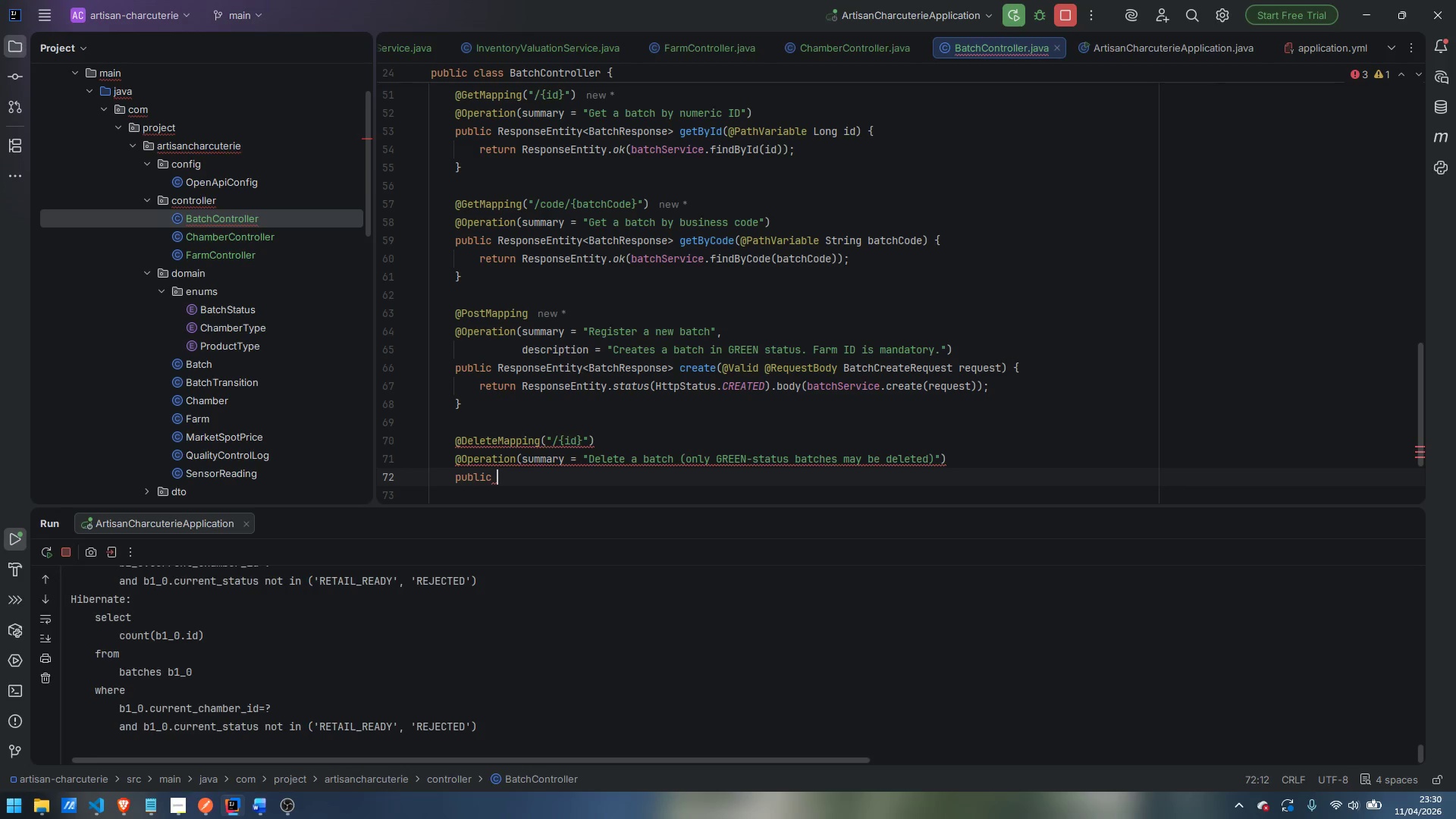 
hold_key(key=ShiftLeft, duration=0.58)
 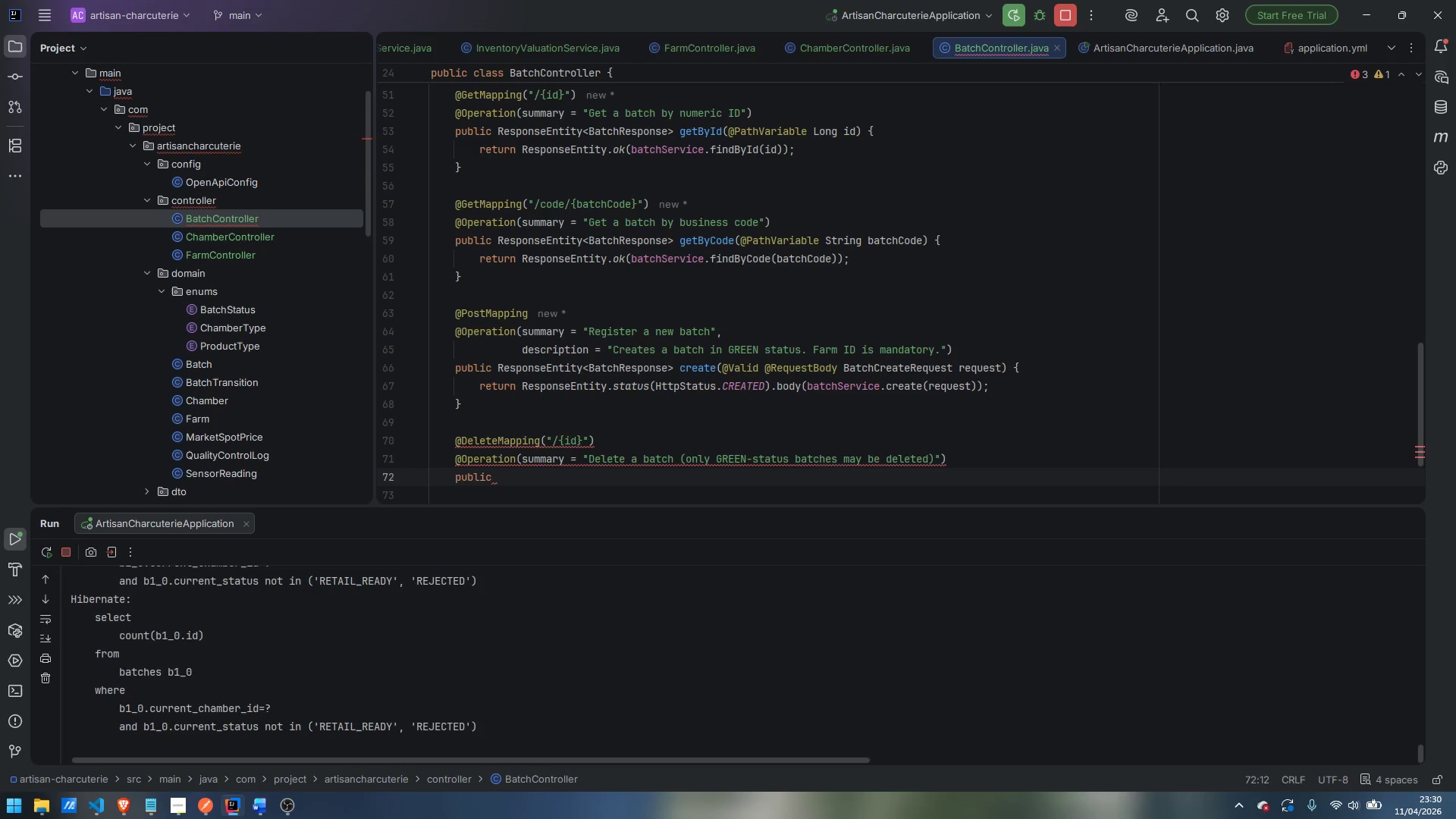 
type(ResponseEn)
 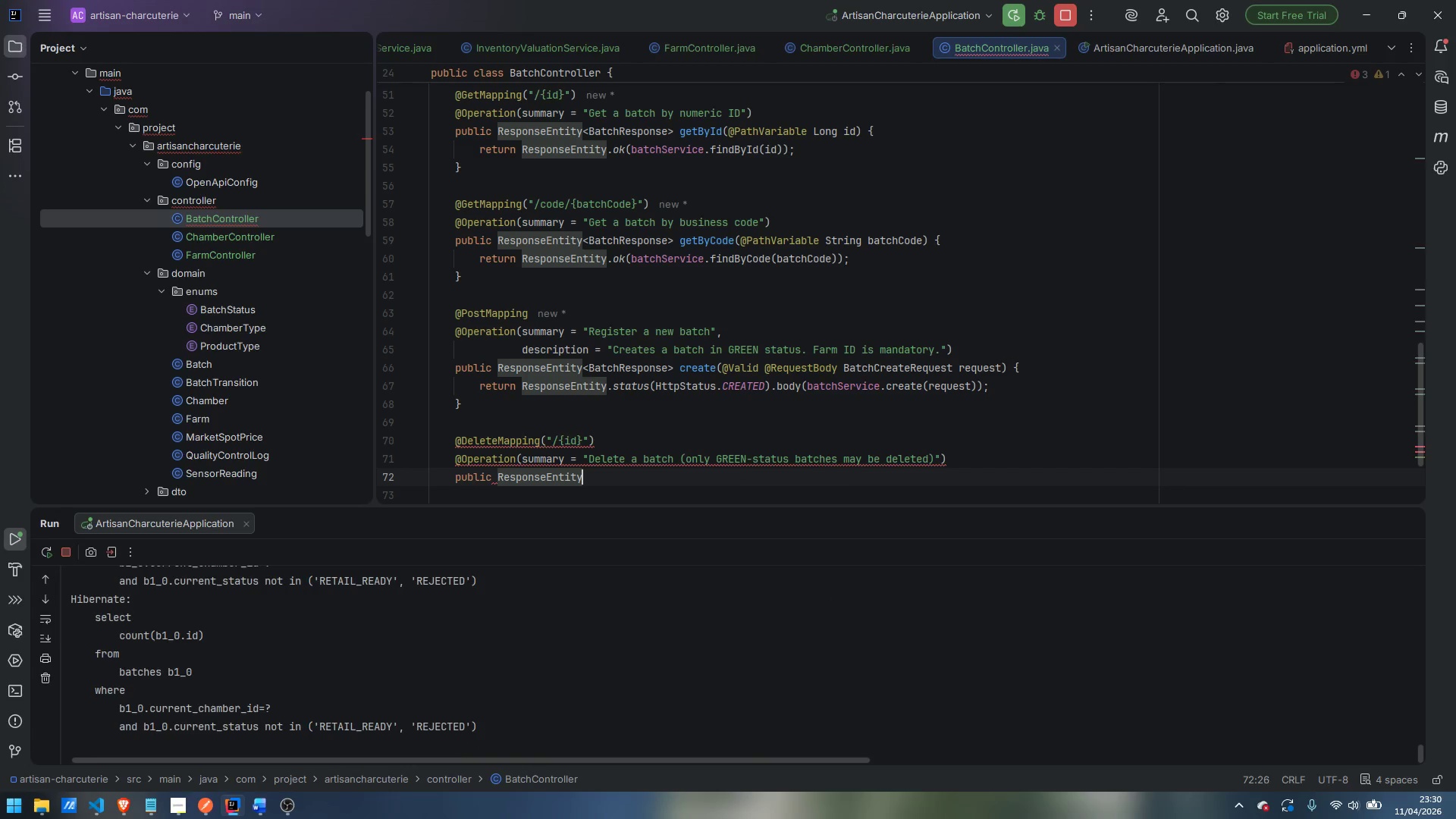 
 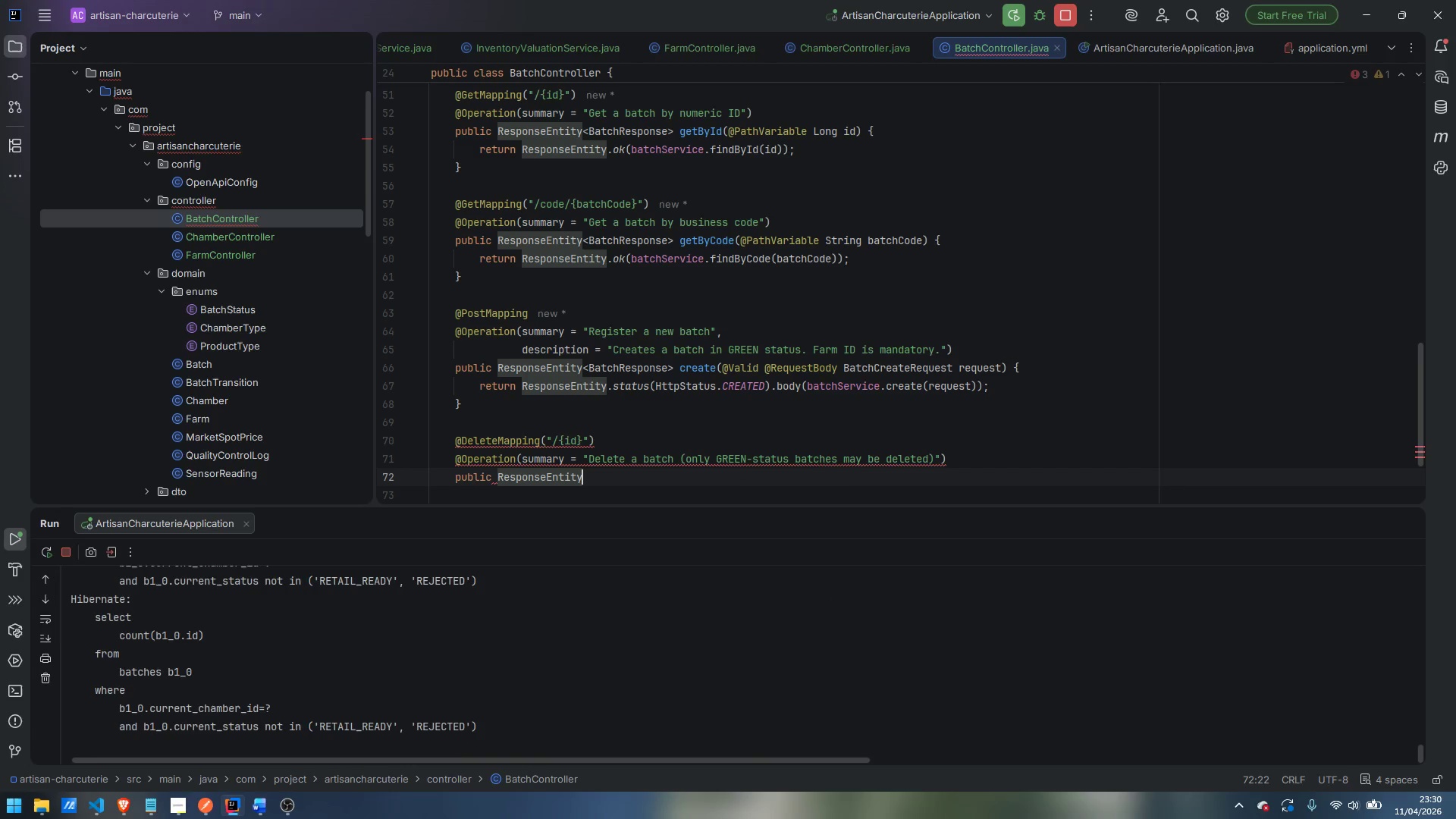 
key(Enter)
 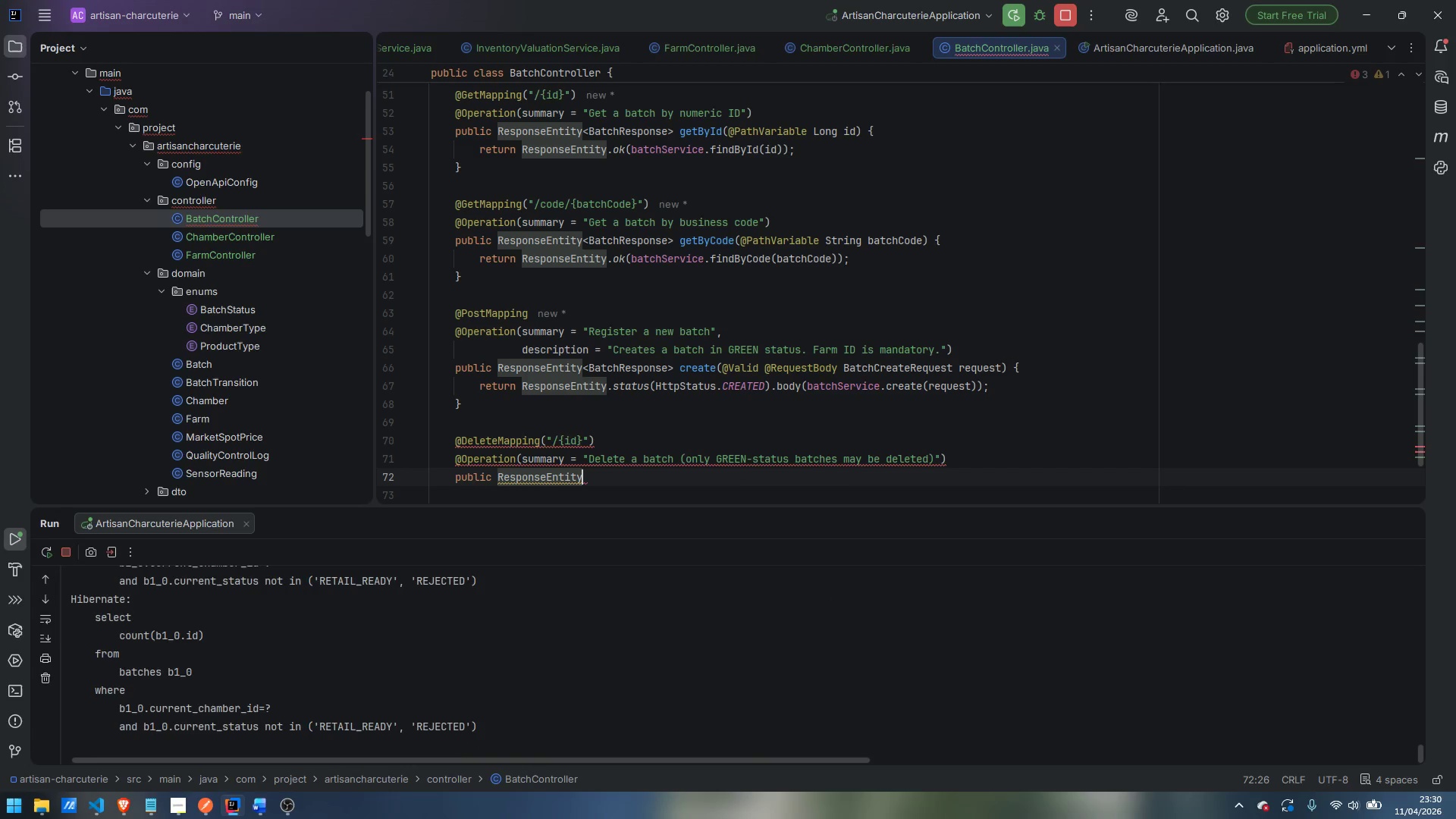 
type(<Void)
 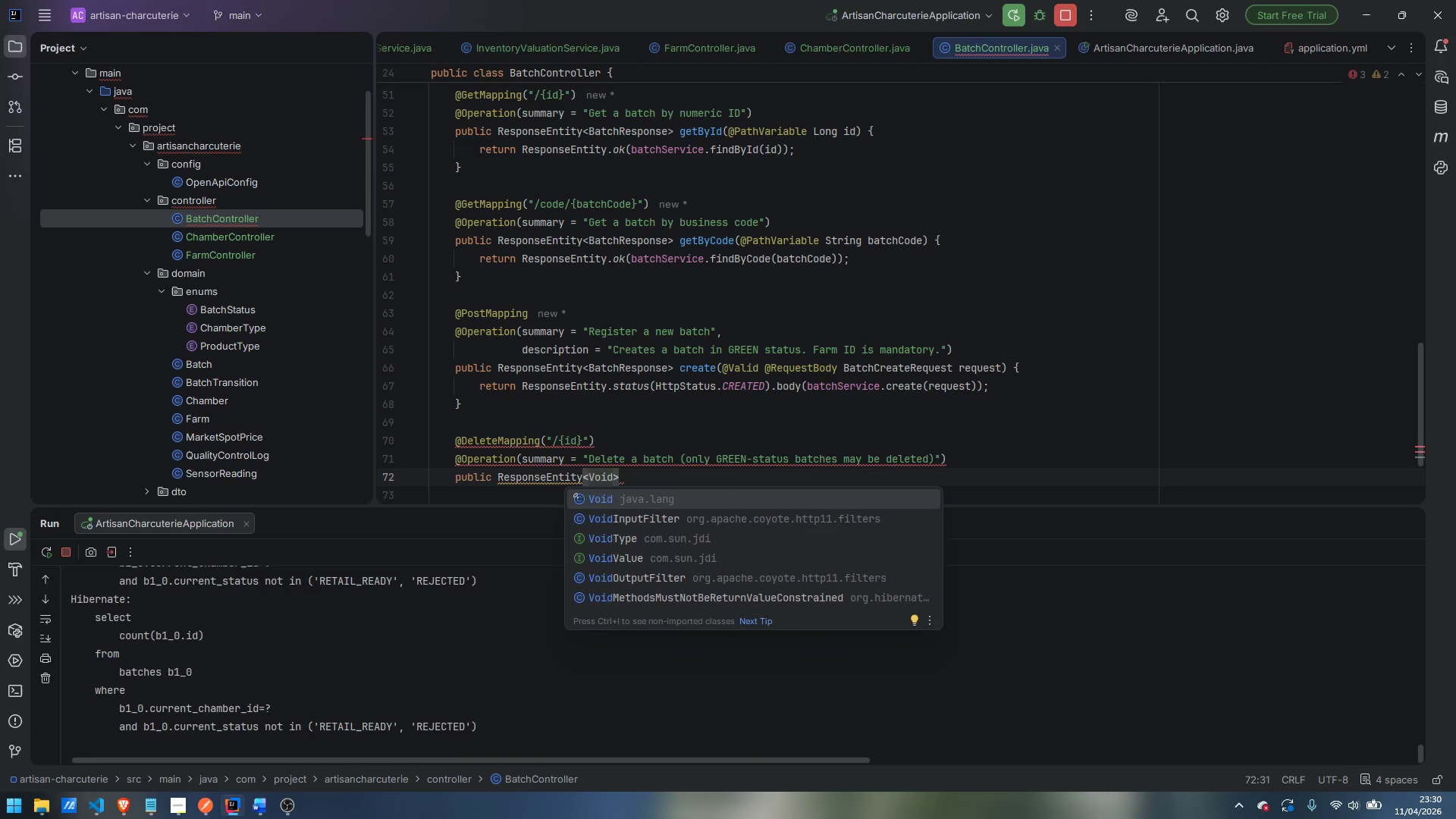 
key(ArrowRight)
 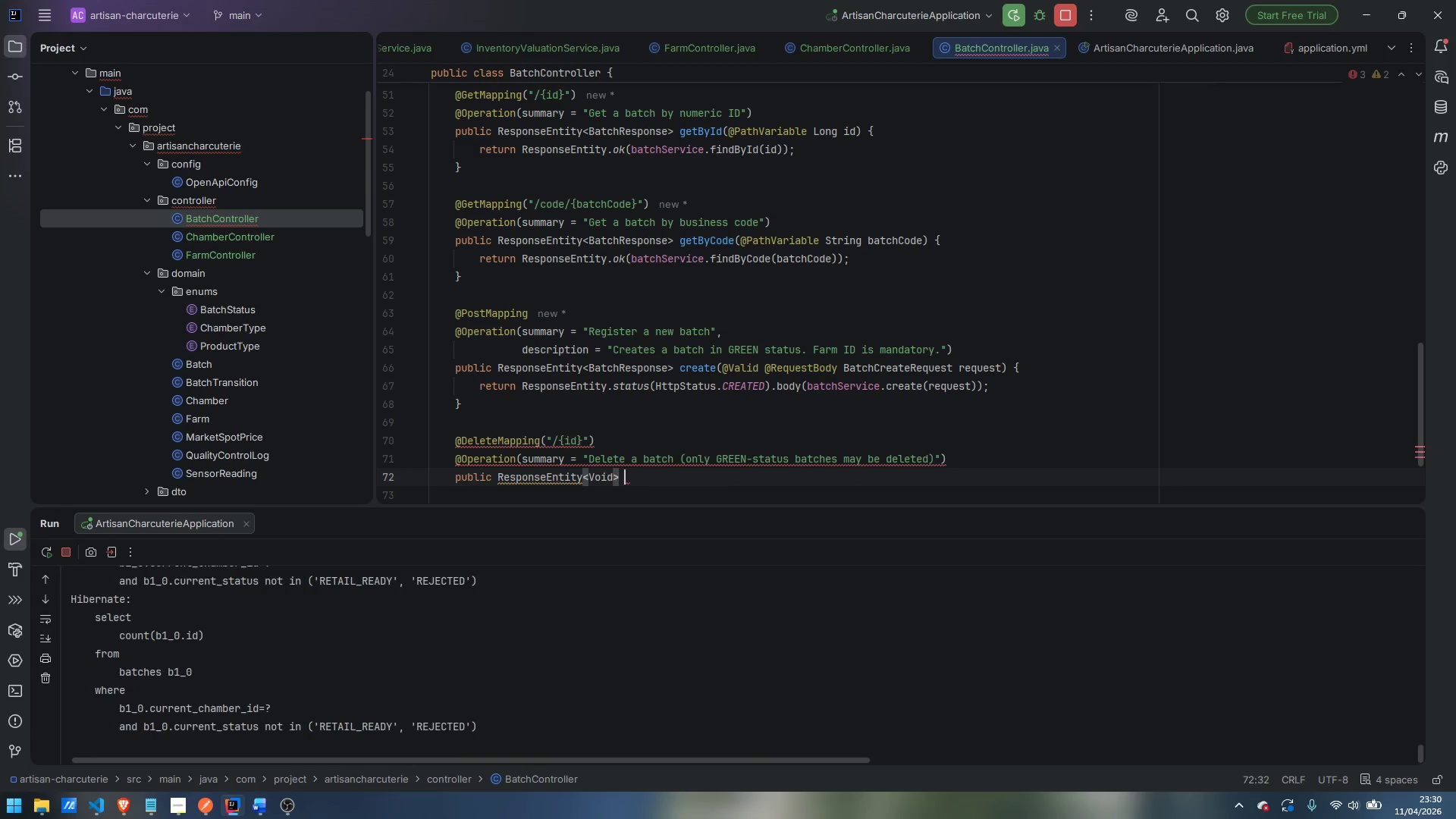 
type( delete(@PathVa)
 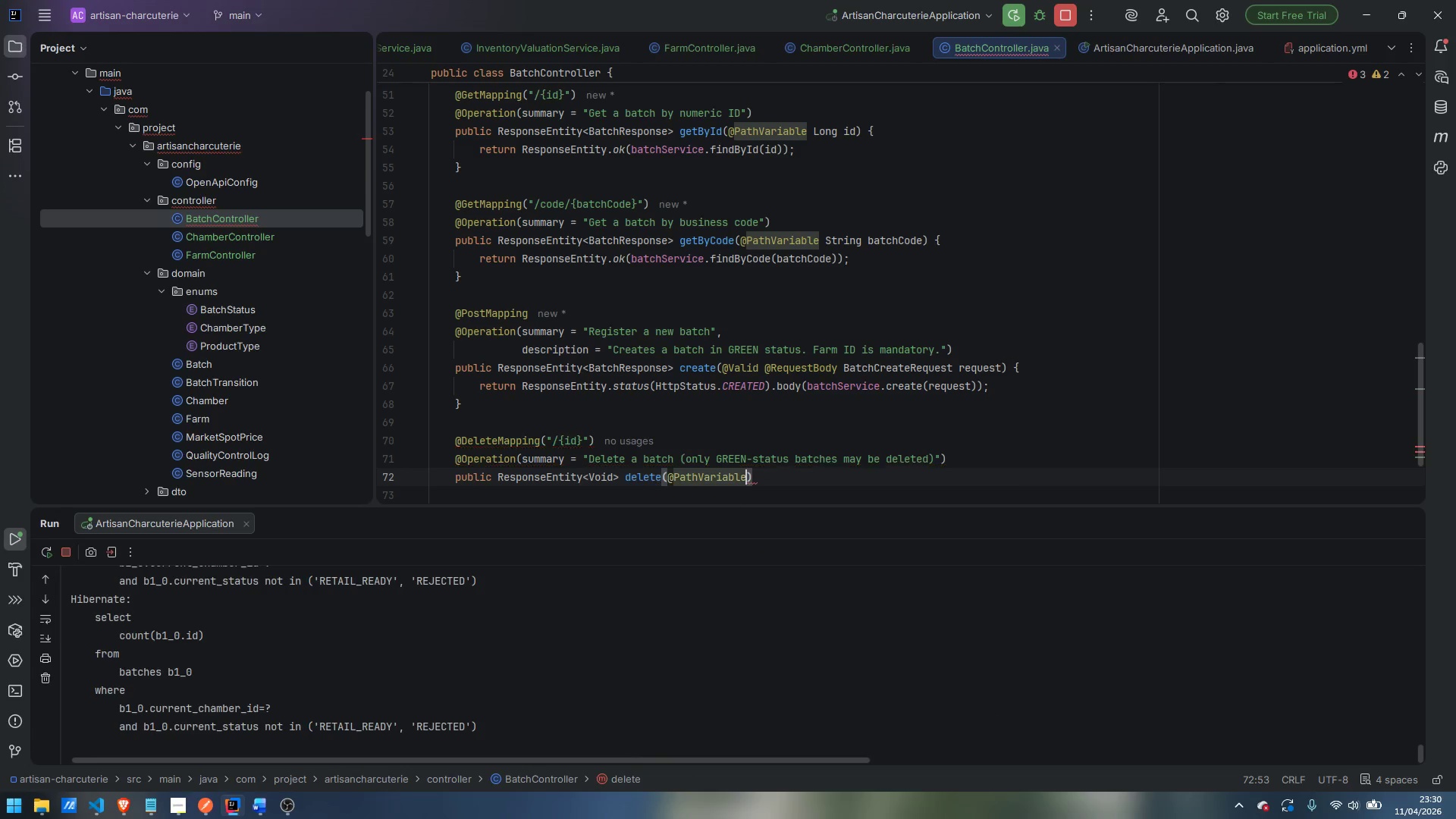 
 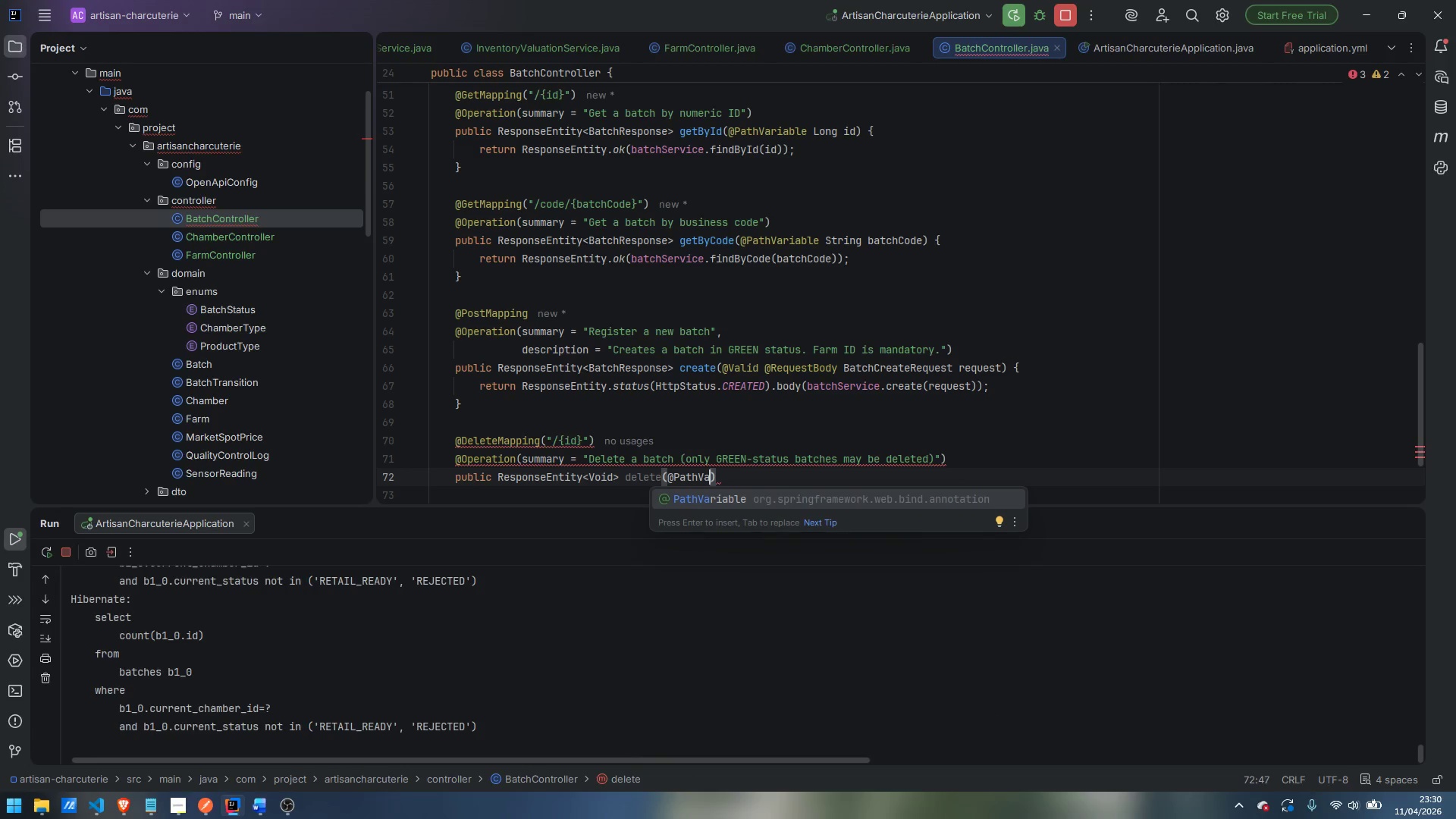 
key(Enter)
 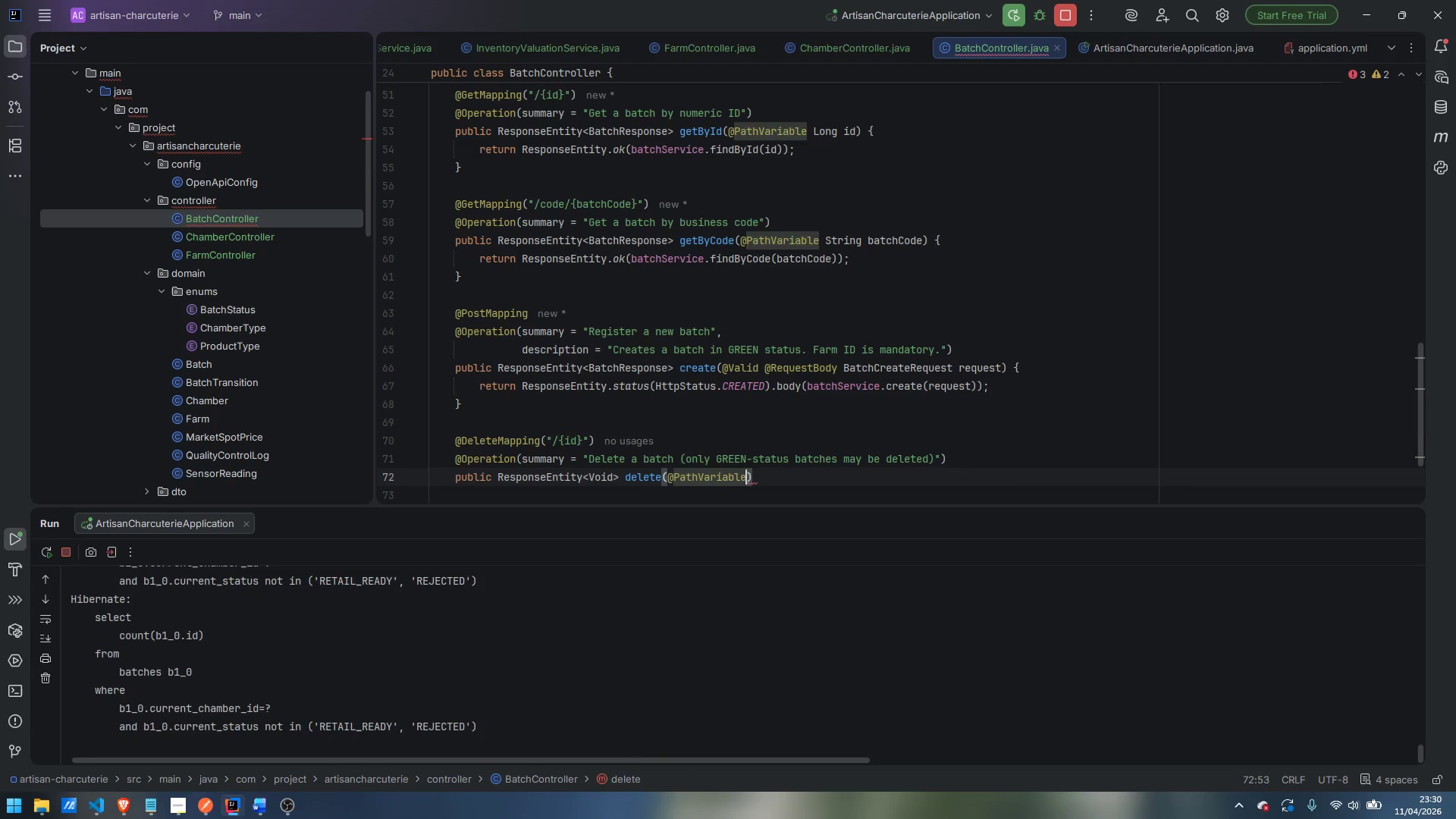 
type( Log)
key(Backspace)
type(ng id)
 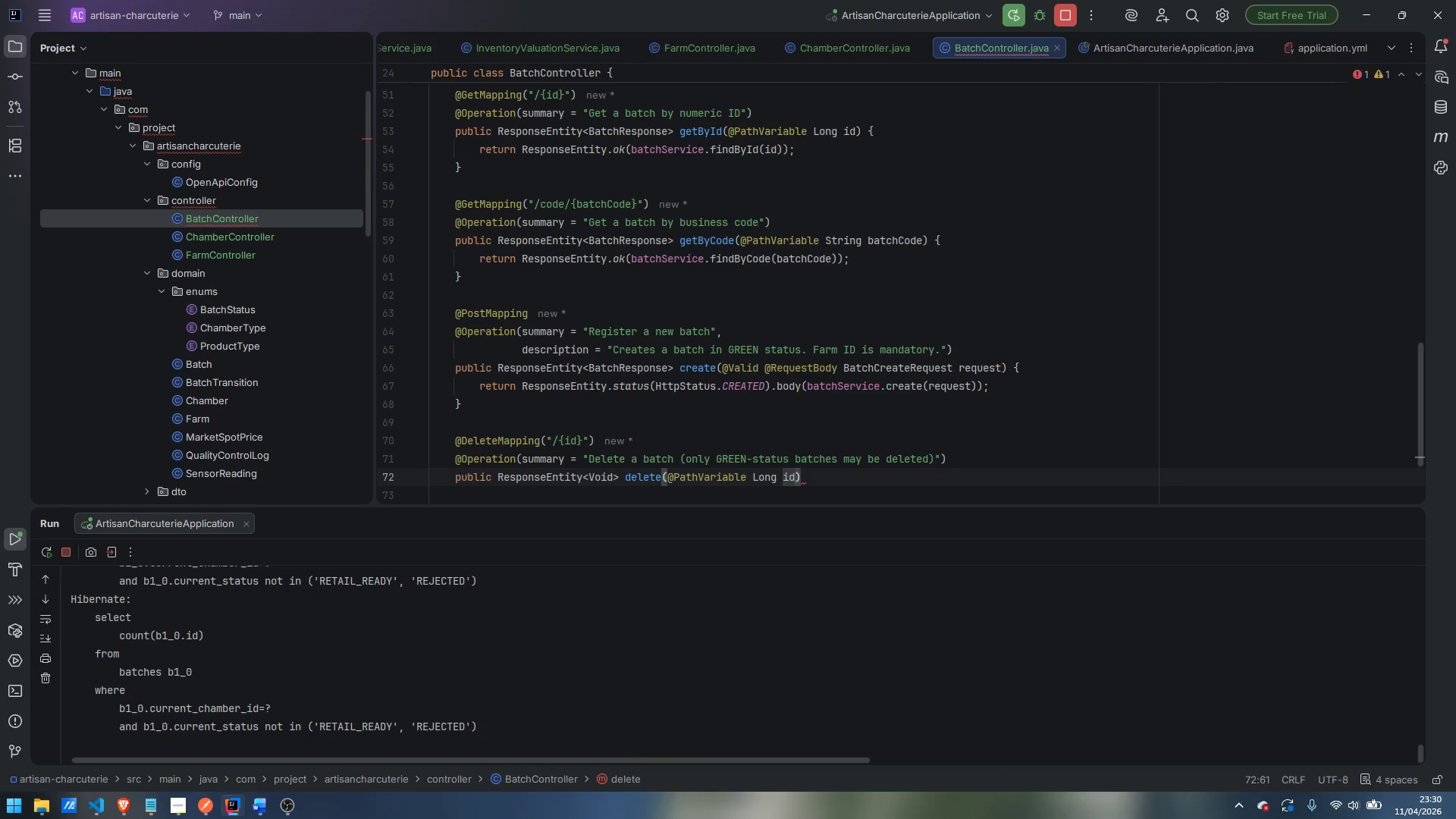 
key(ArrowRight)
 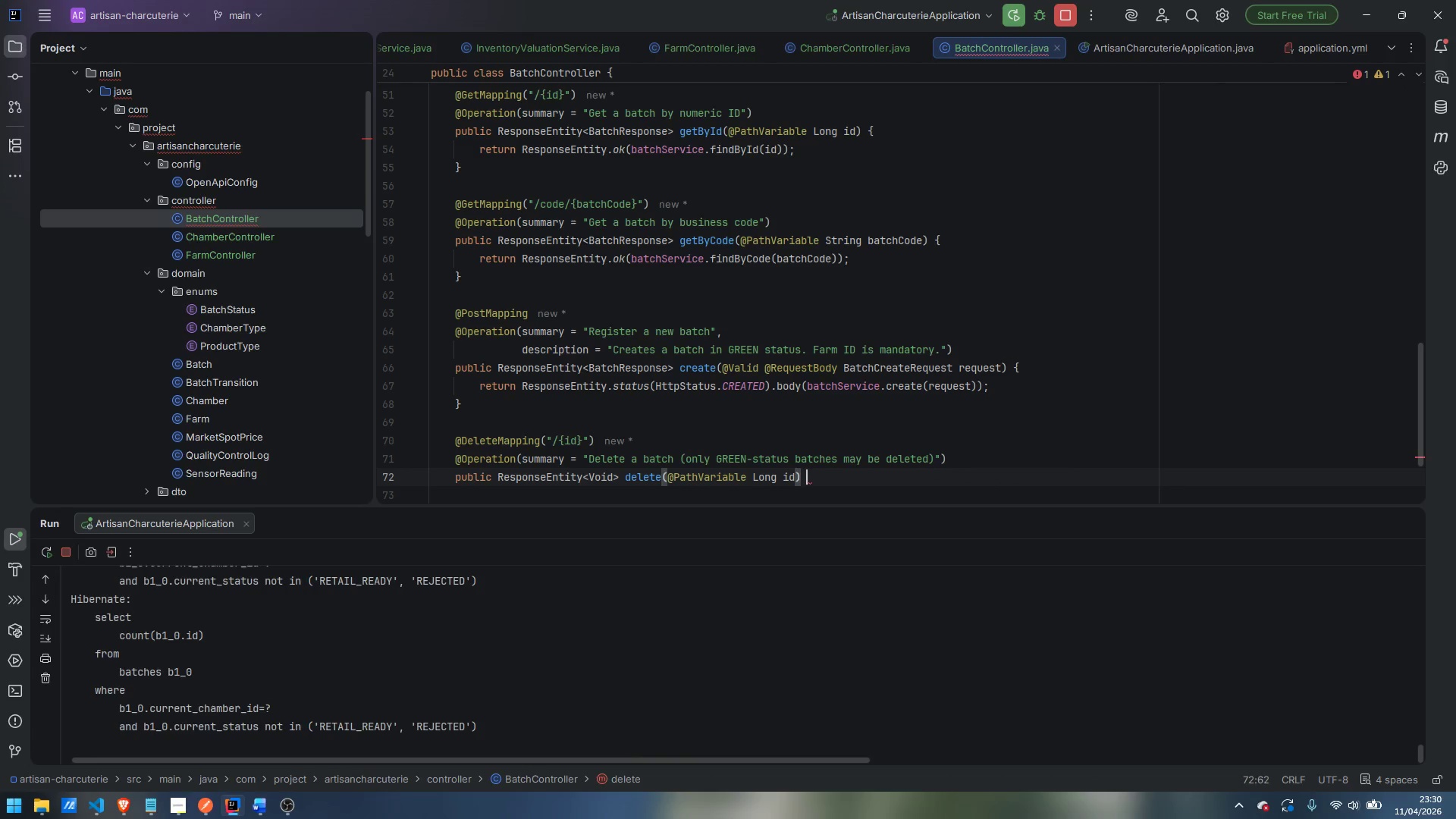 
key(Space)
 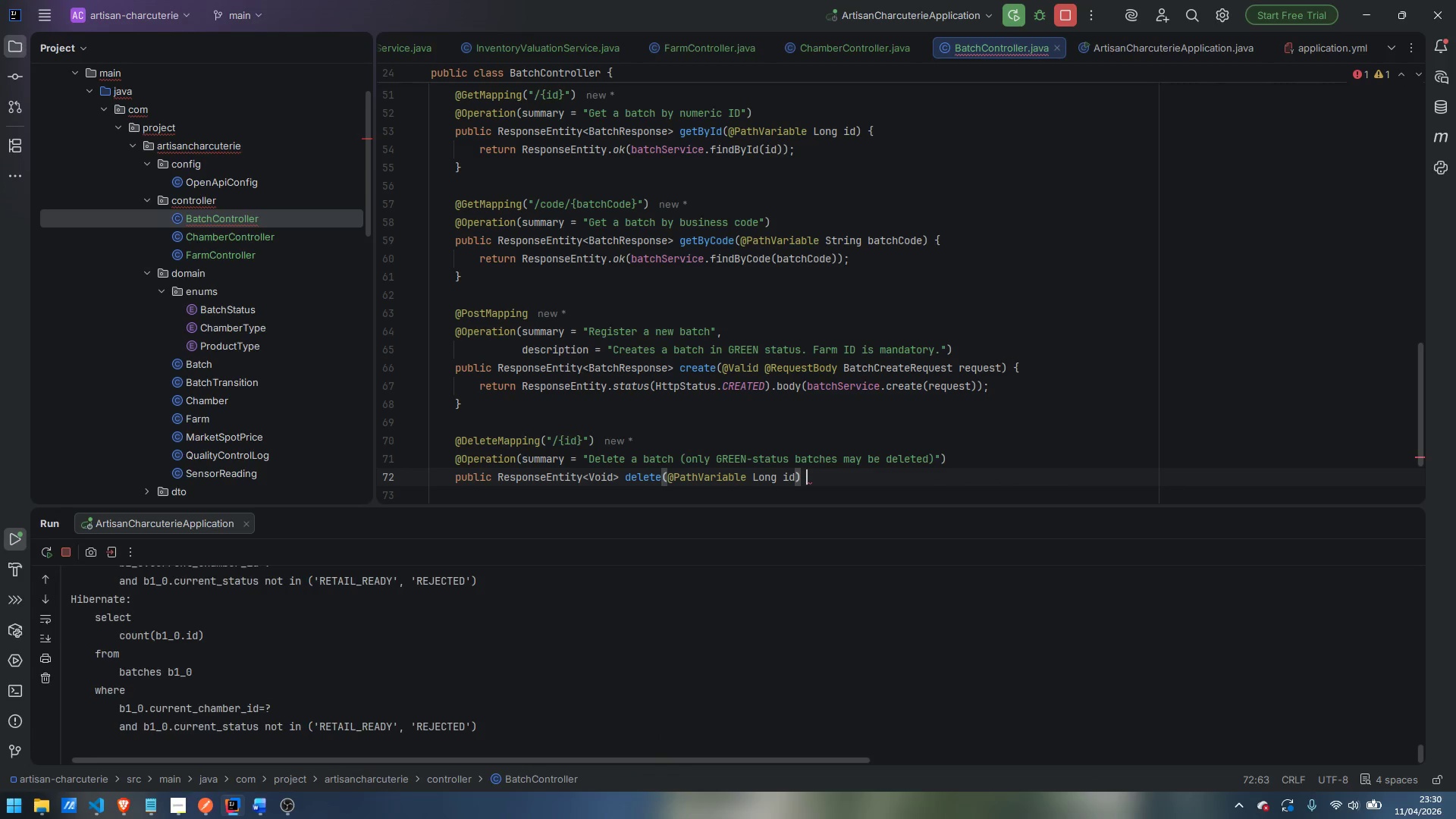 
key(Shift+ShiftLeft)
 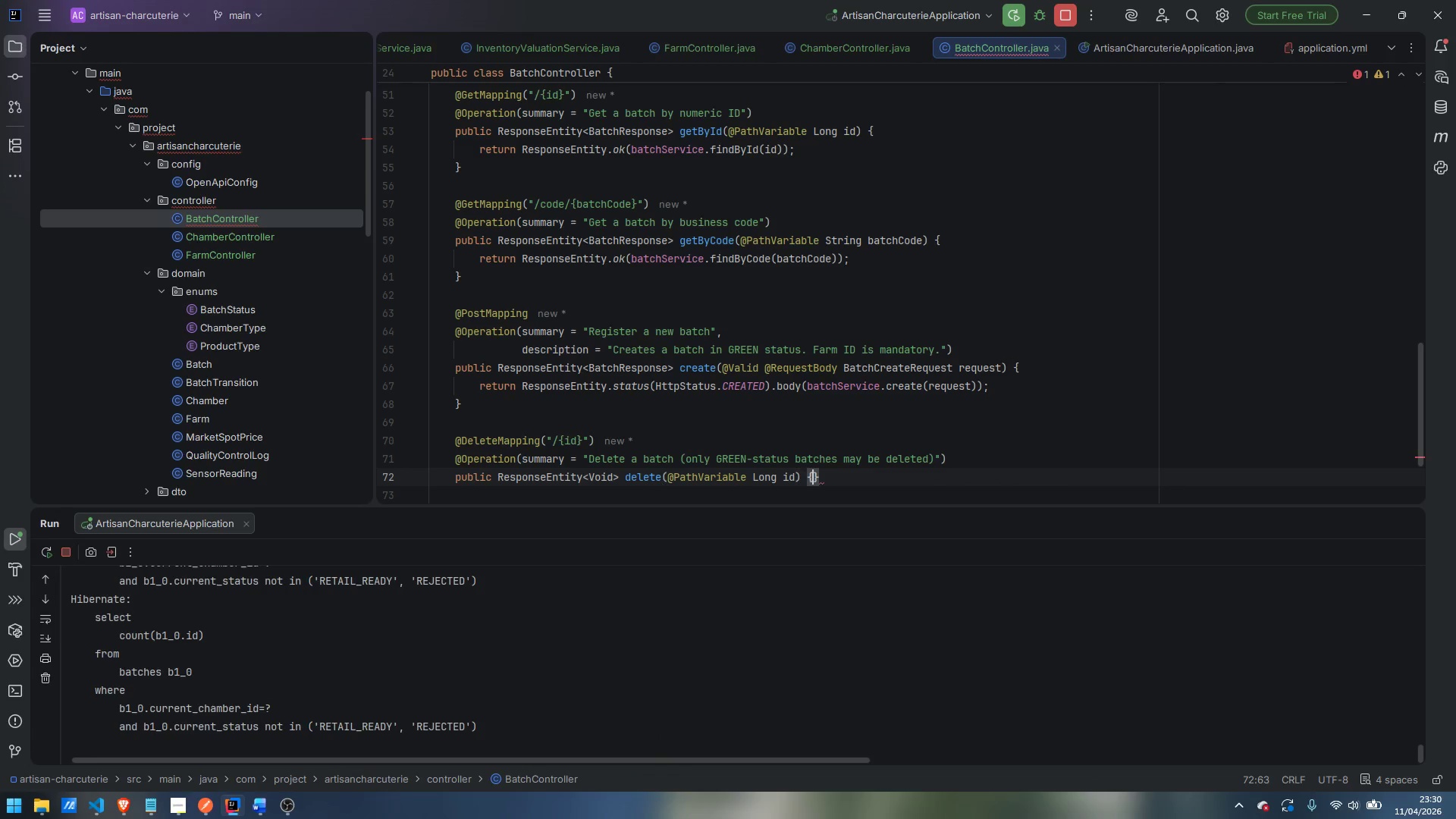 
key(Shift+BracketLeft)
 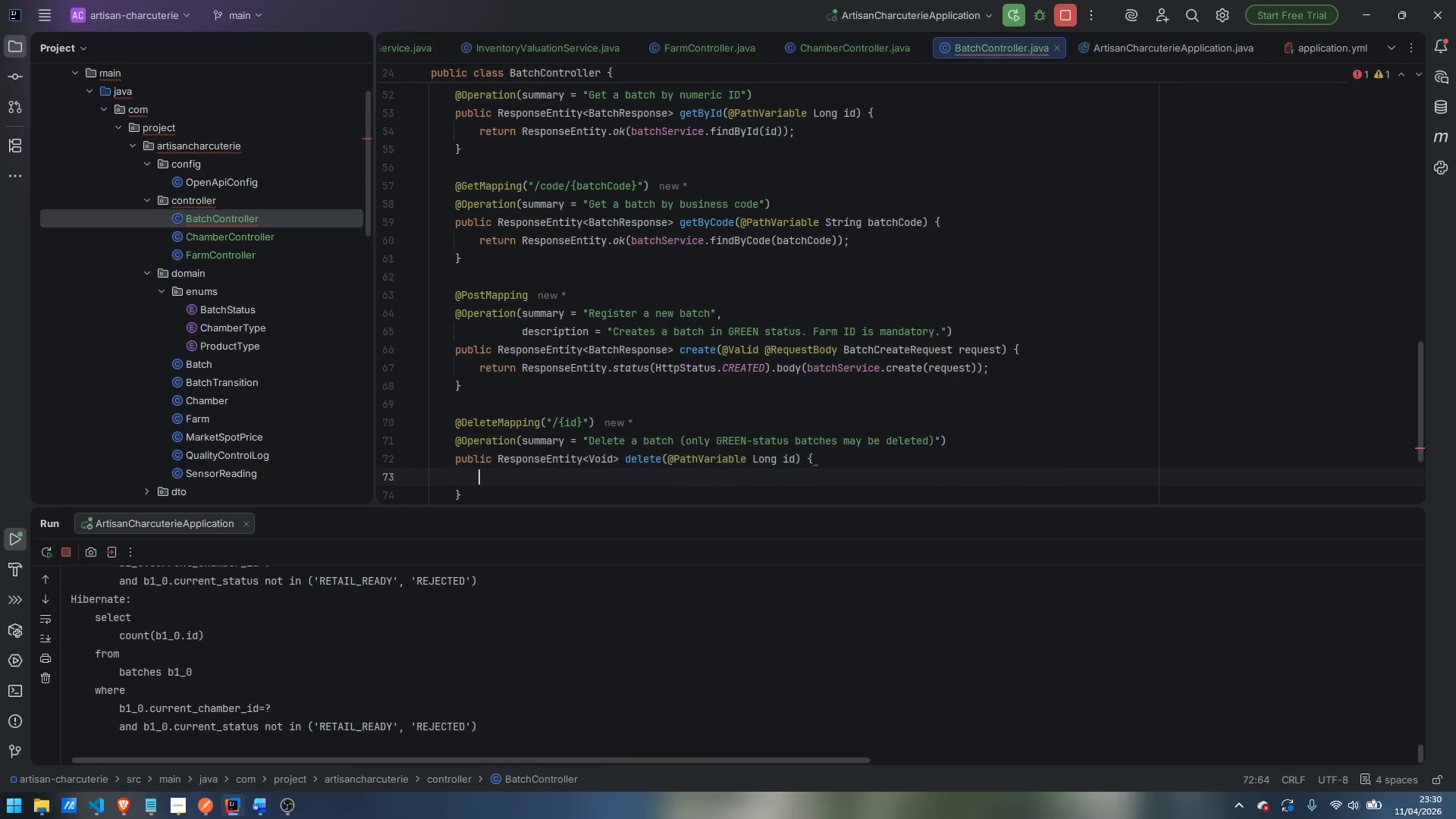 
key(Enter)
 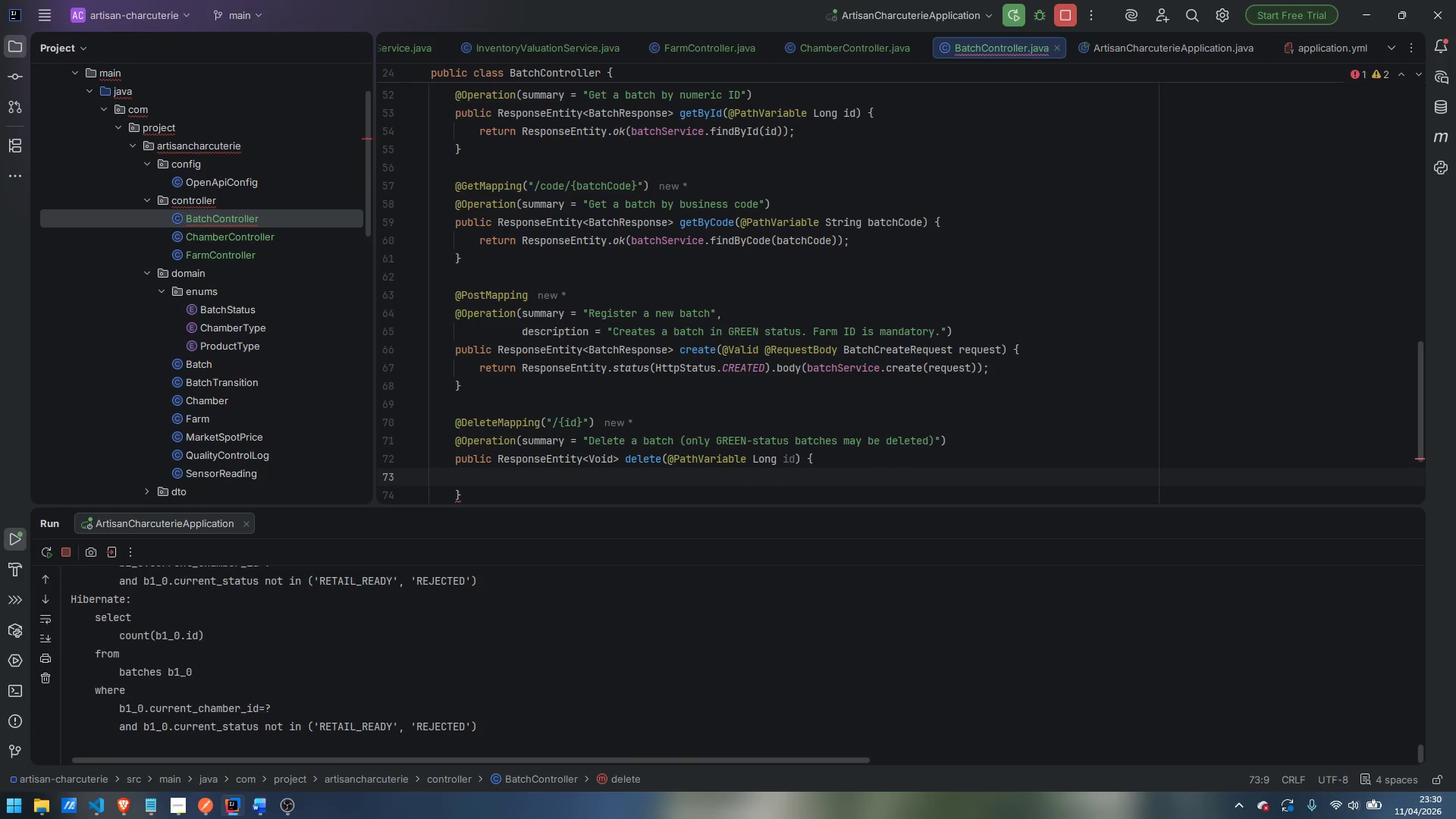 
type(batchService.delete)
 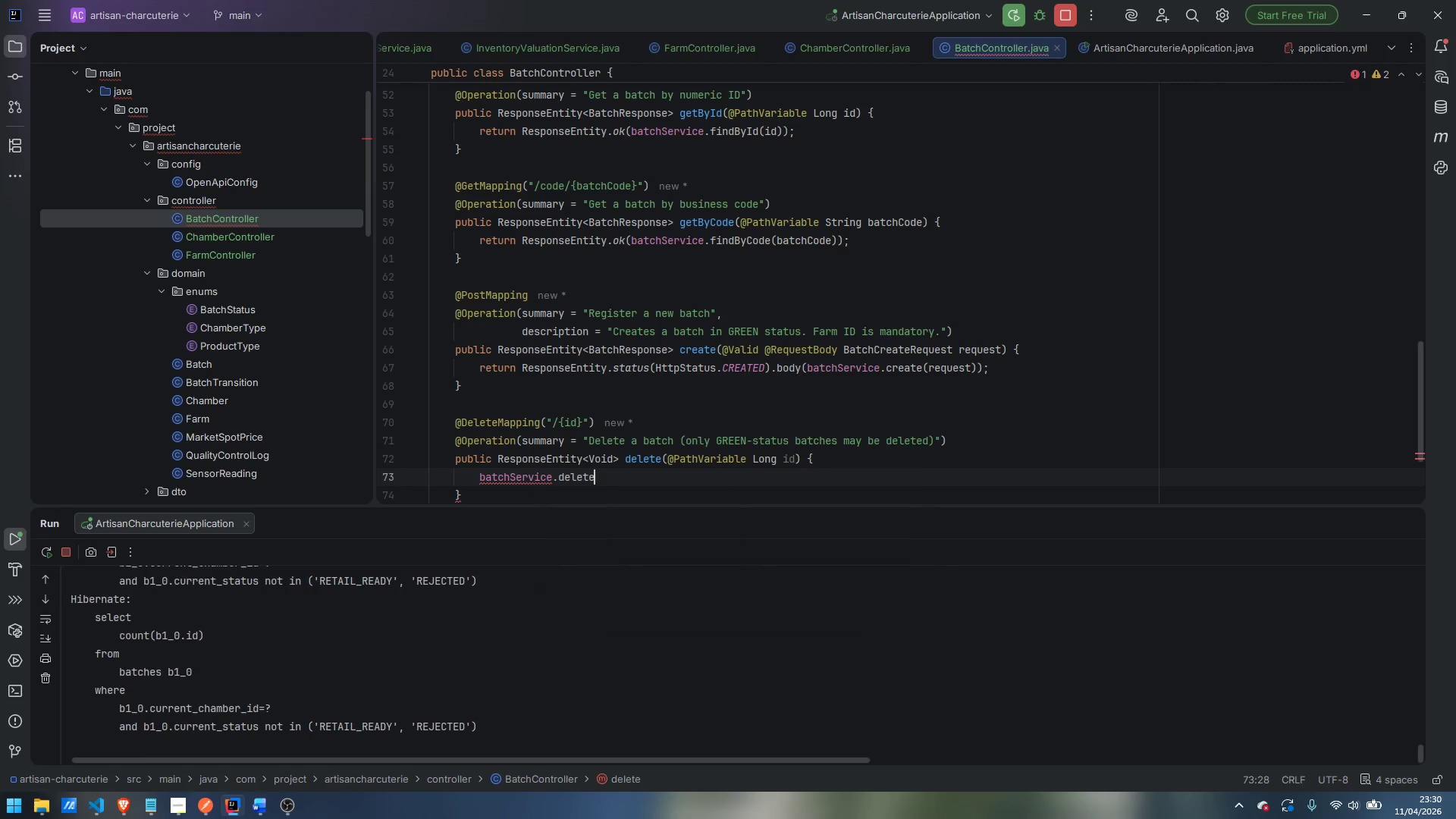 
key(Enter)
 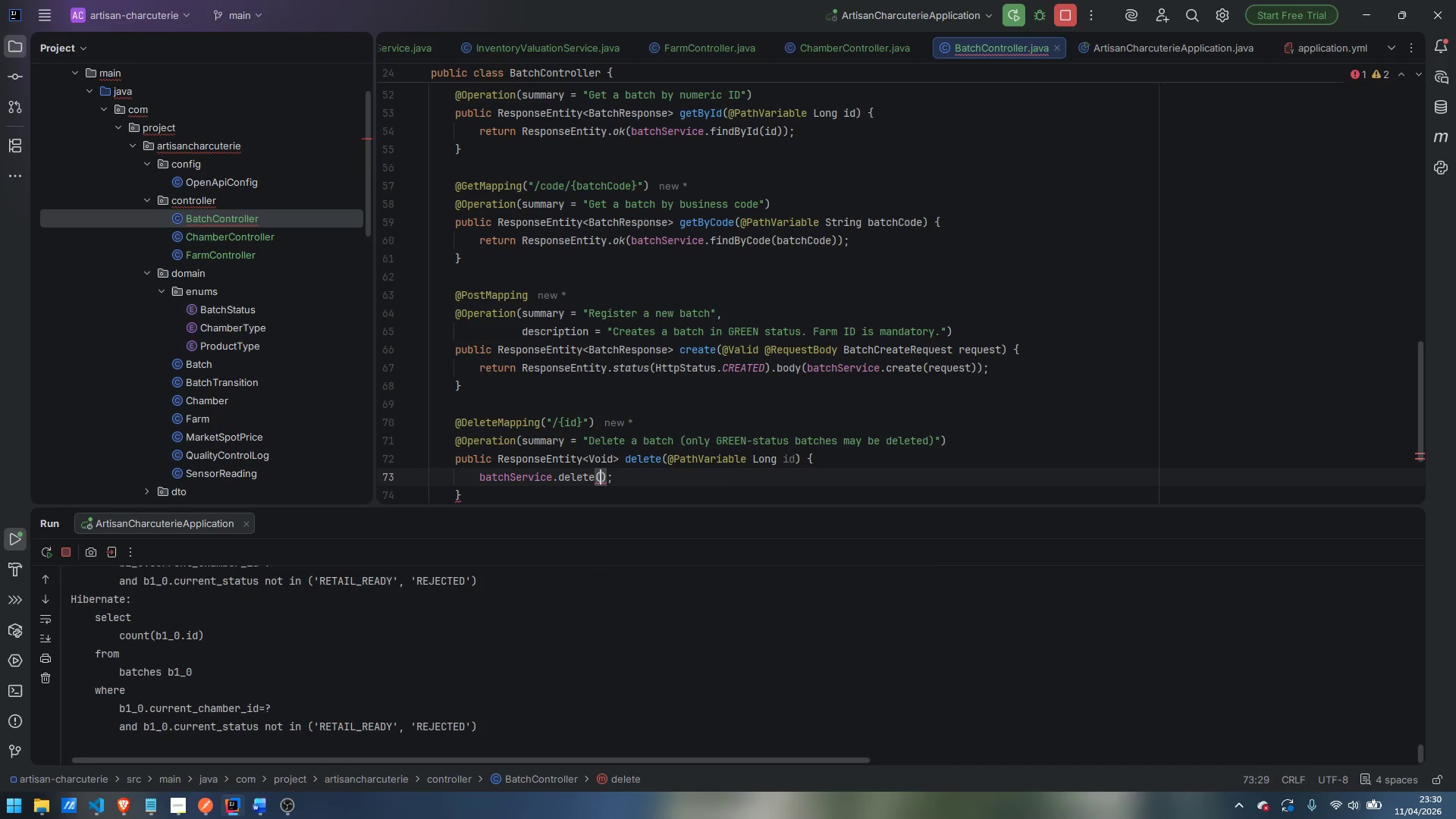 
type(id)
 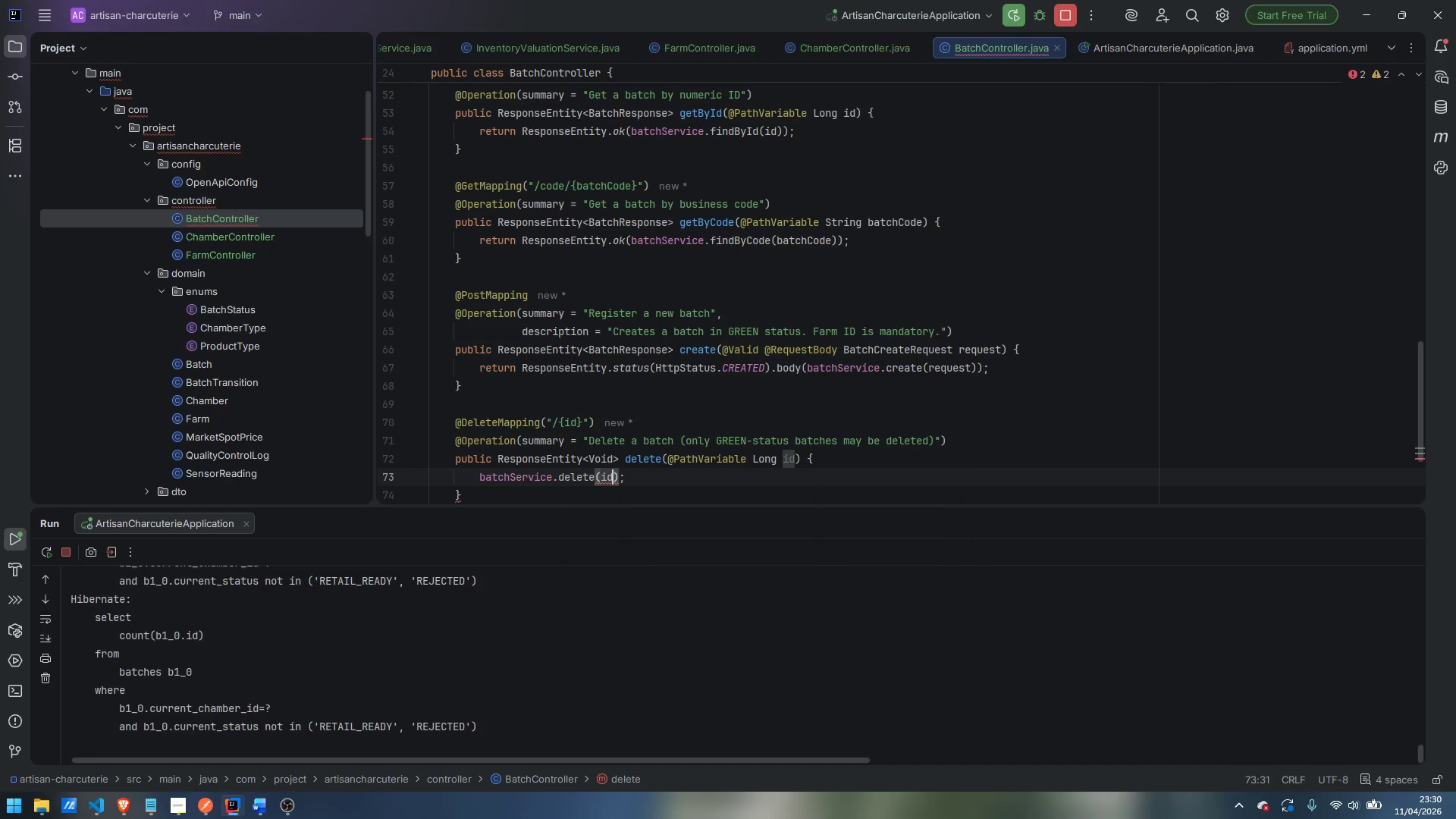 
key(ArrowRight)
 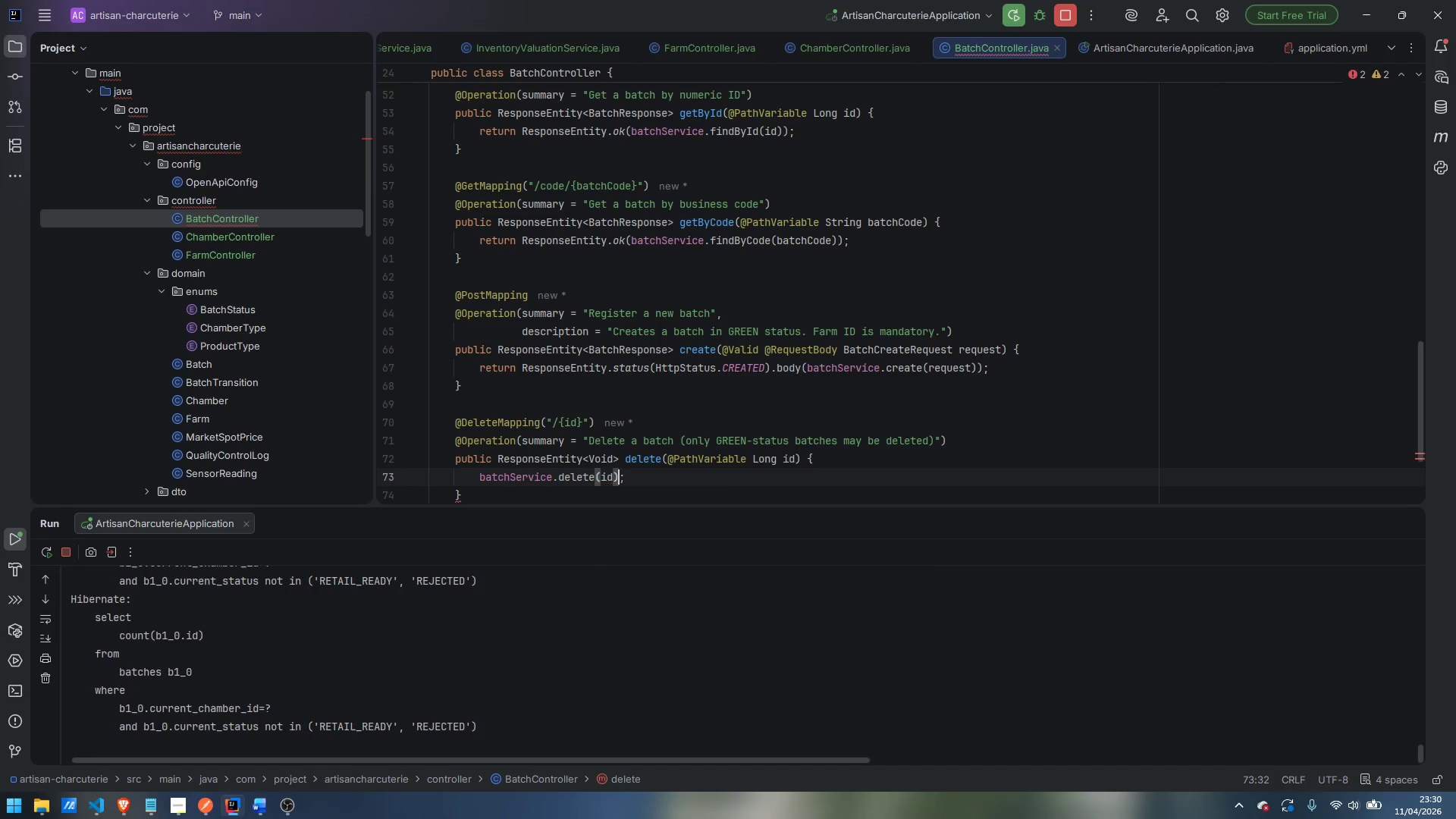 
key(ArrowRight)
 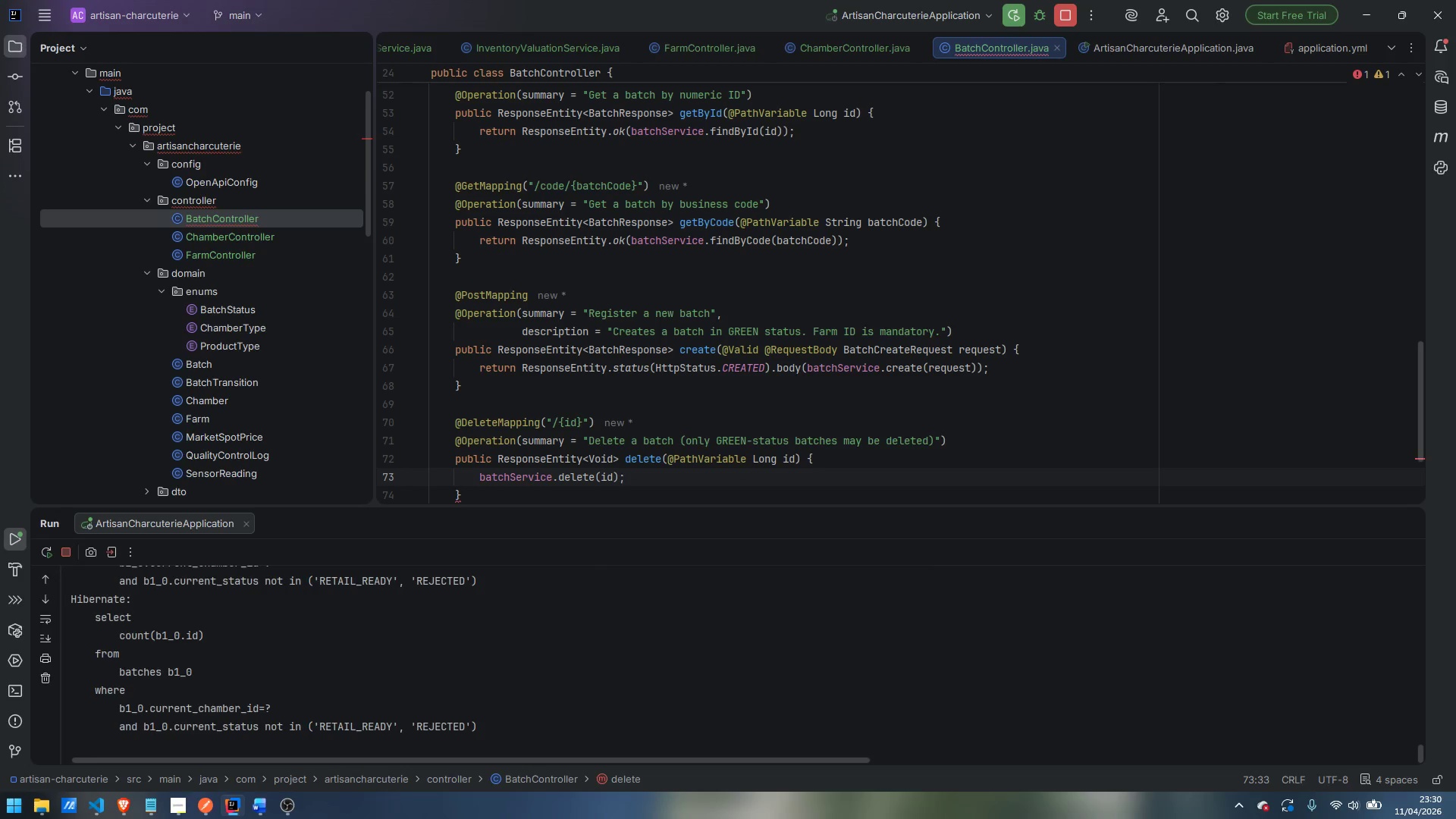 
key(Enter)
 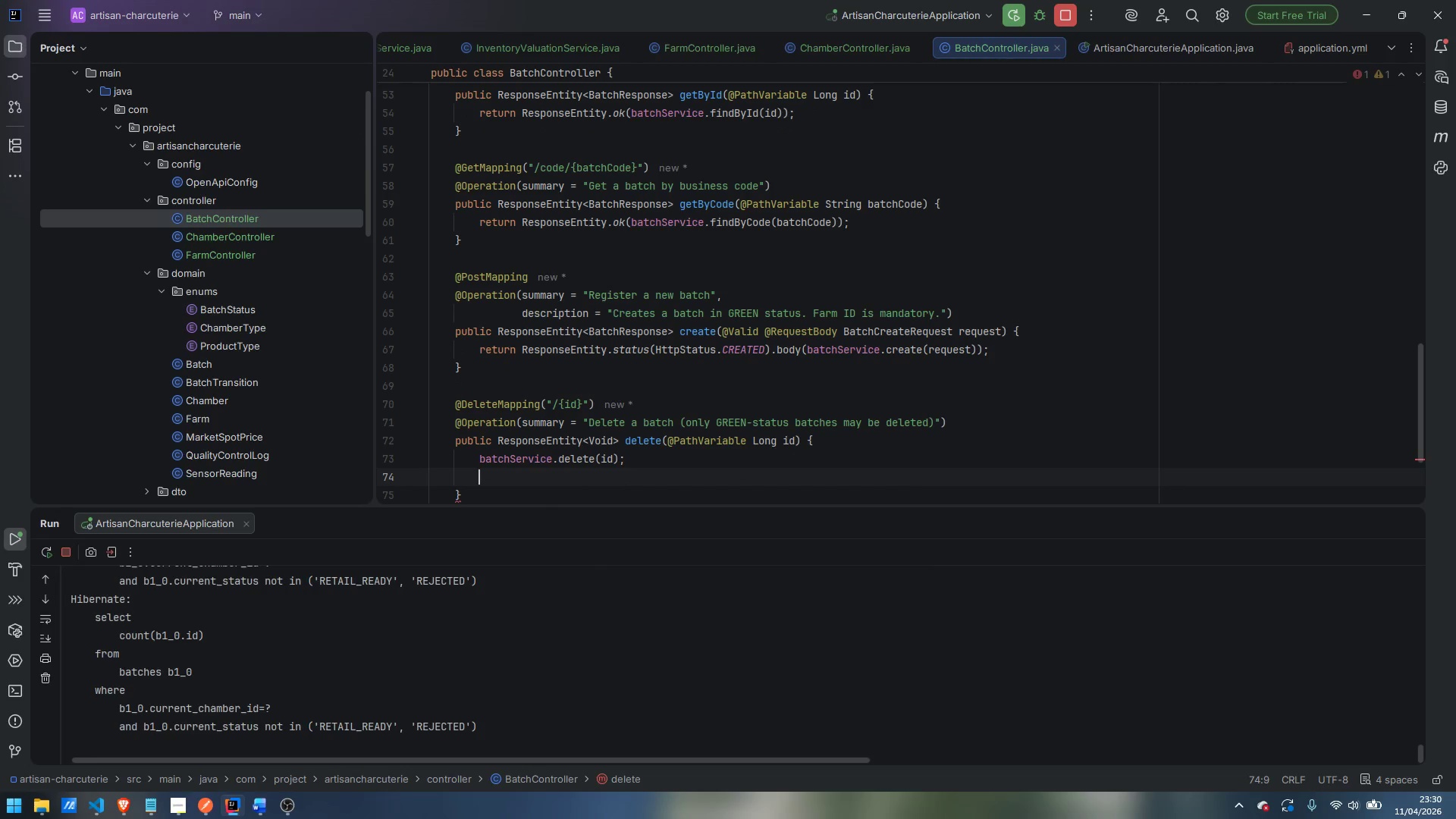 
type(return Response)
 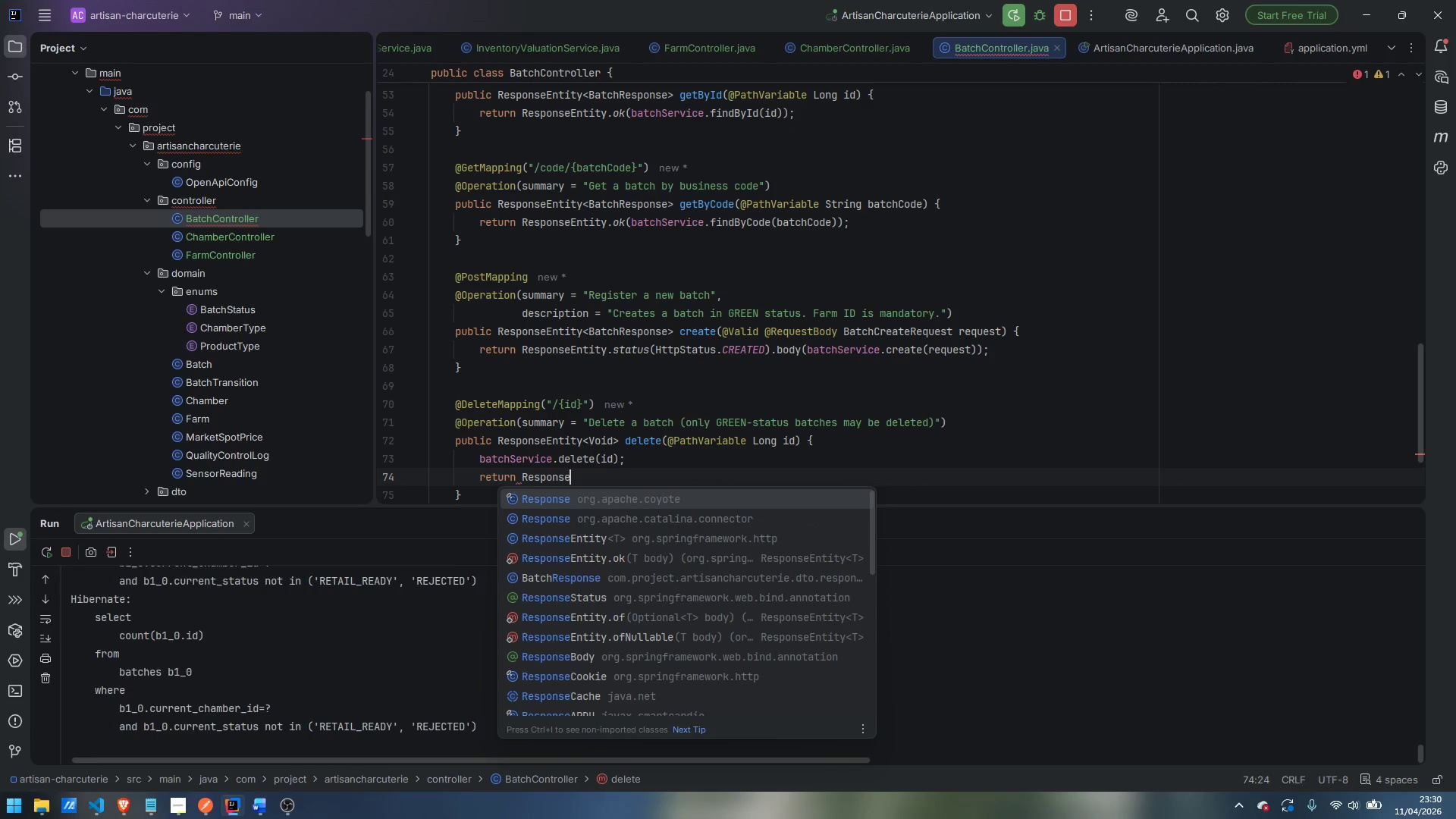 
hold_key(key=ShiftLeft, duration=0.44)
 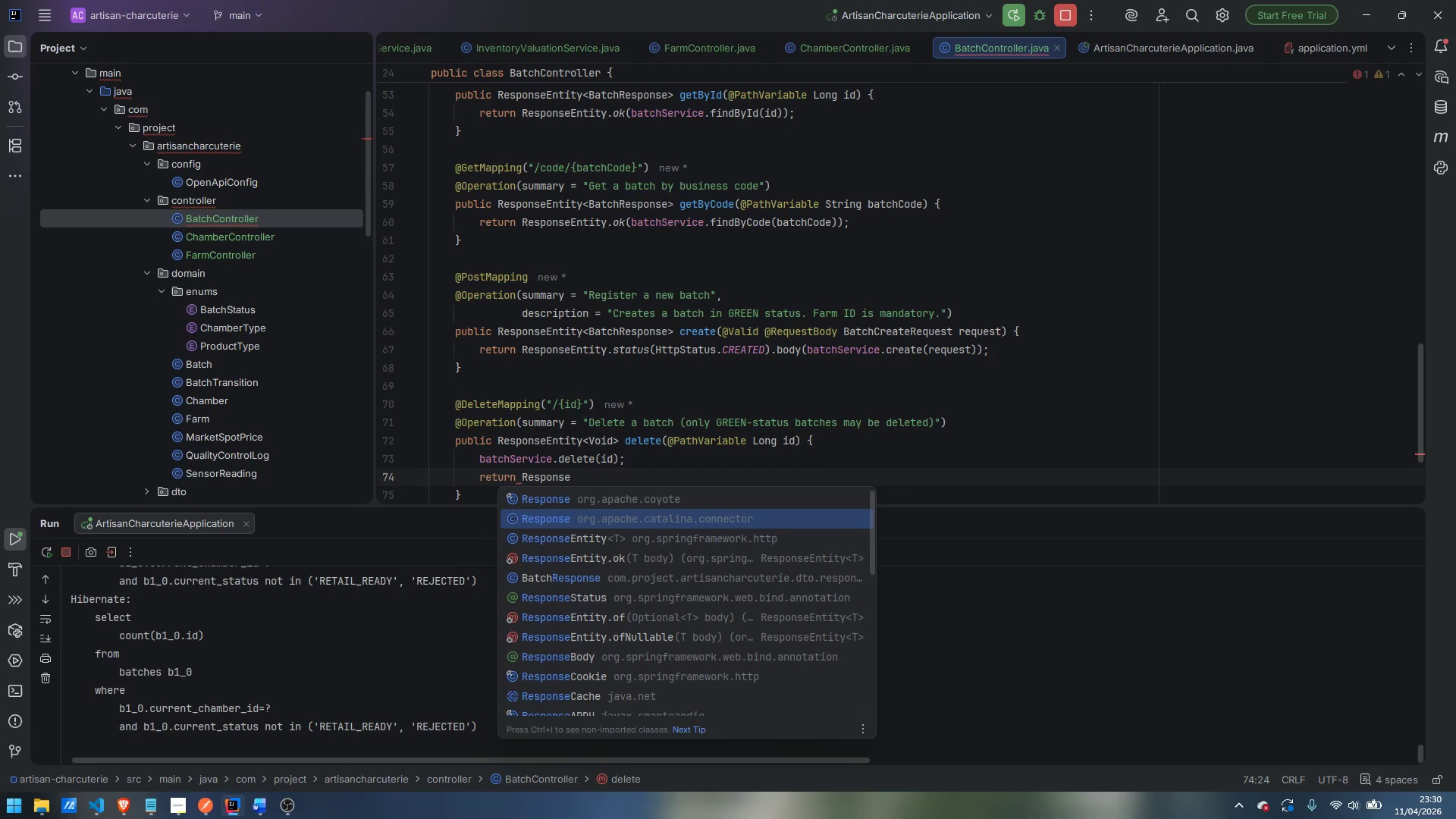 
key(ArrowDown)
 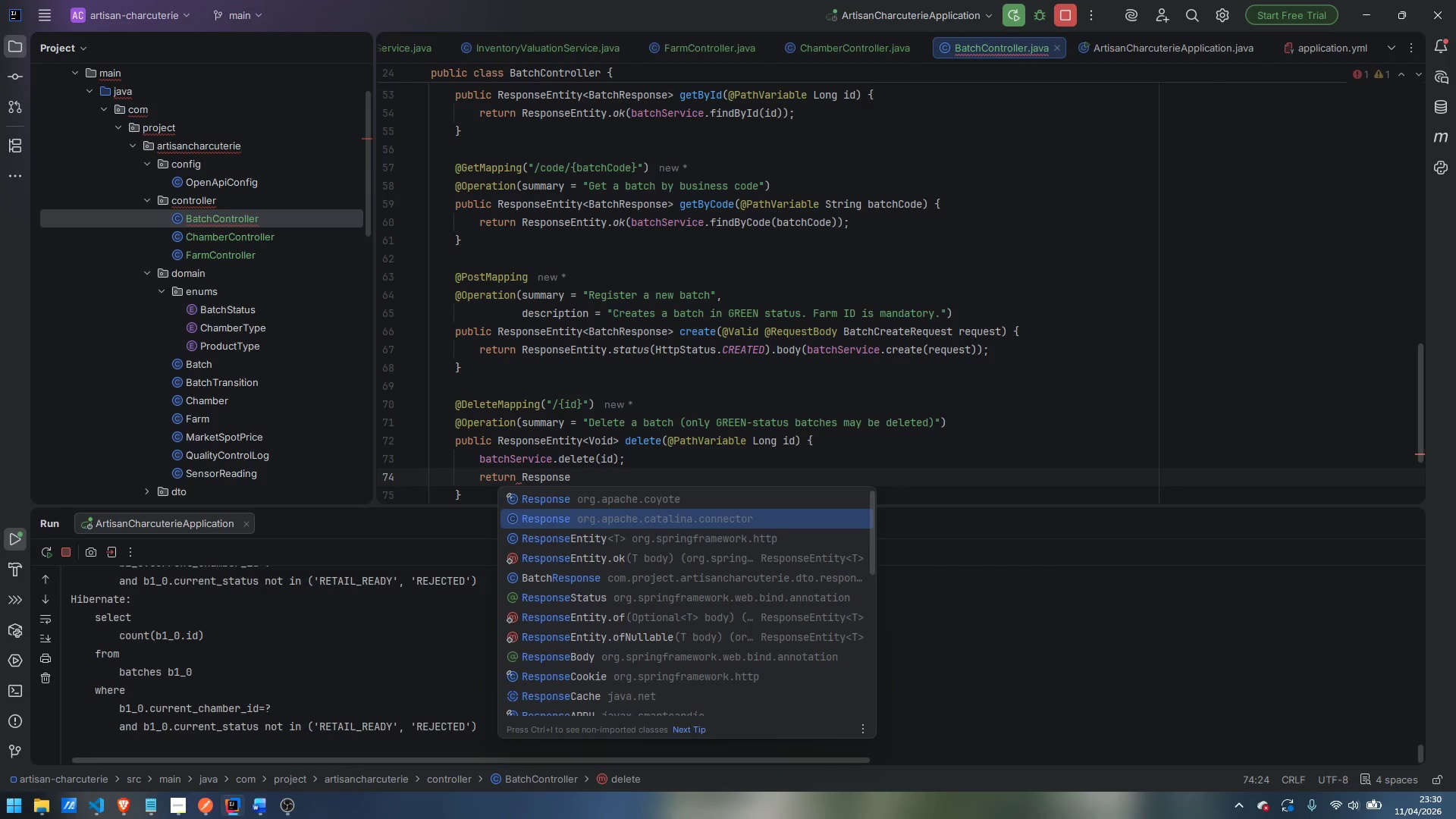 
key(ArrowDown)
 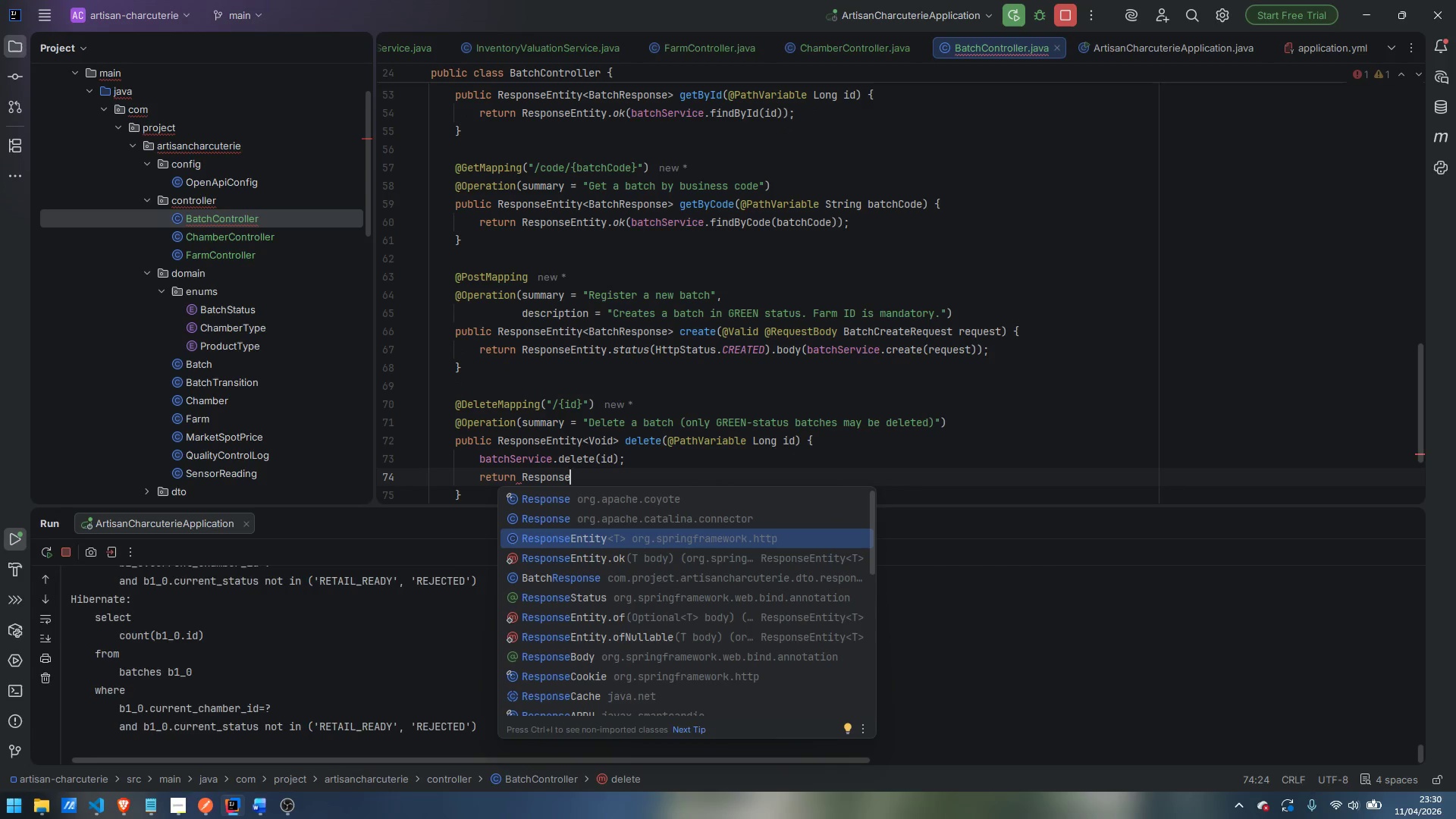 
key(Enter)
 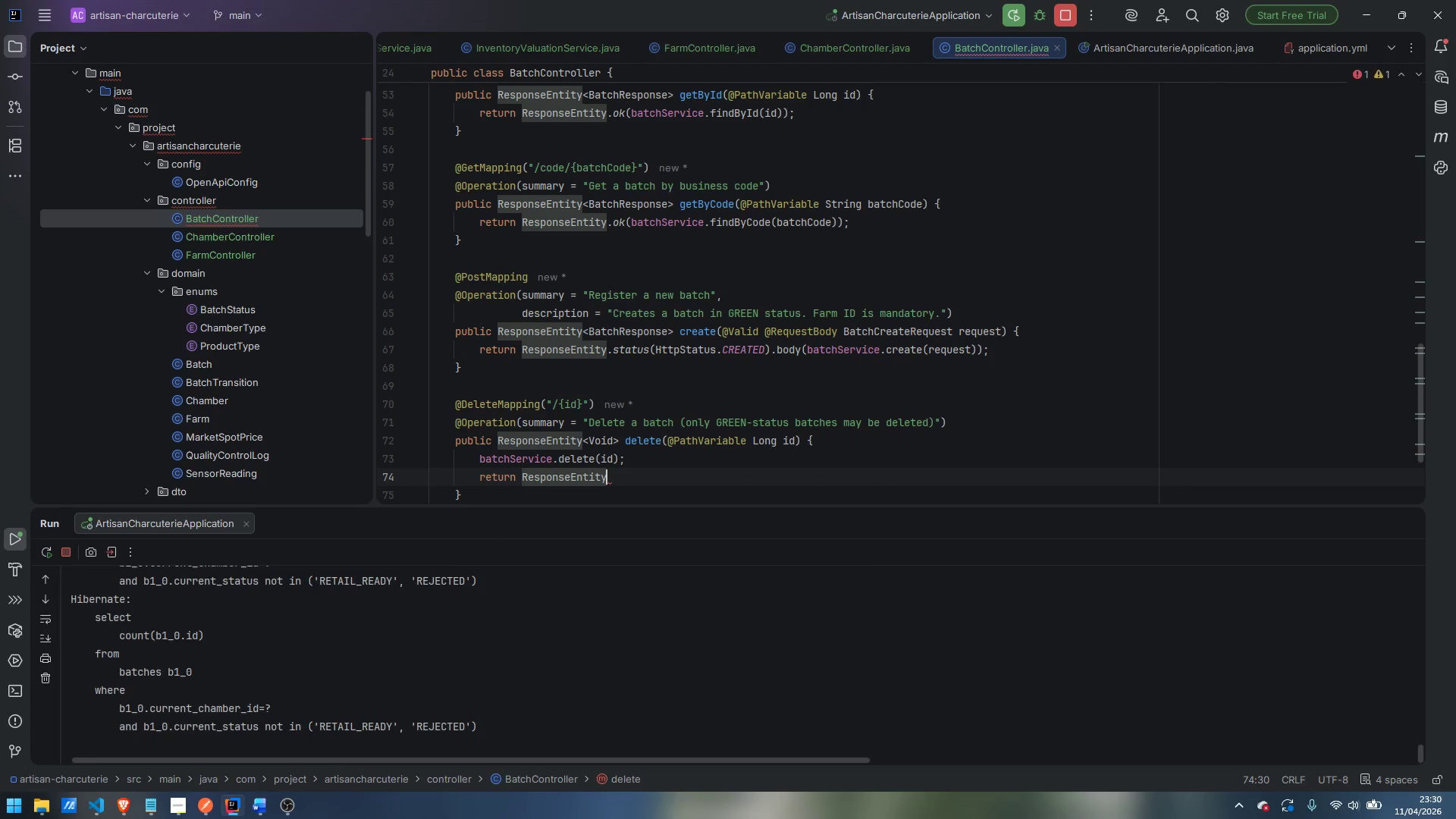 
type(.noCon)
 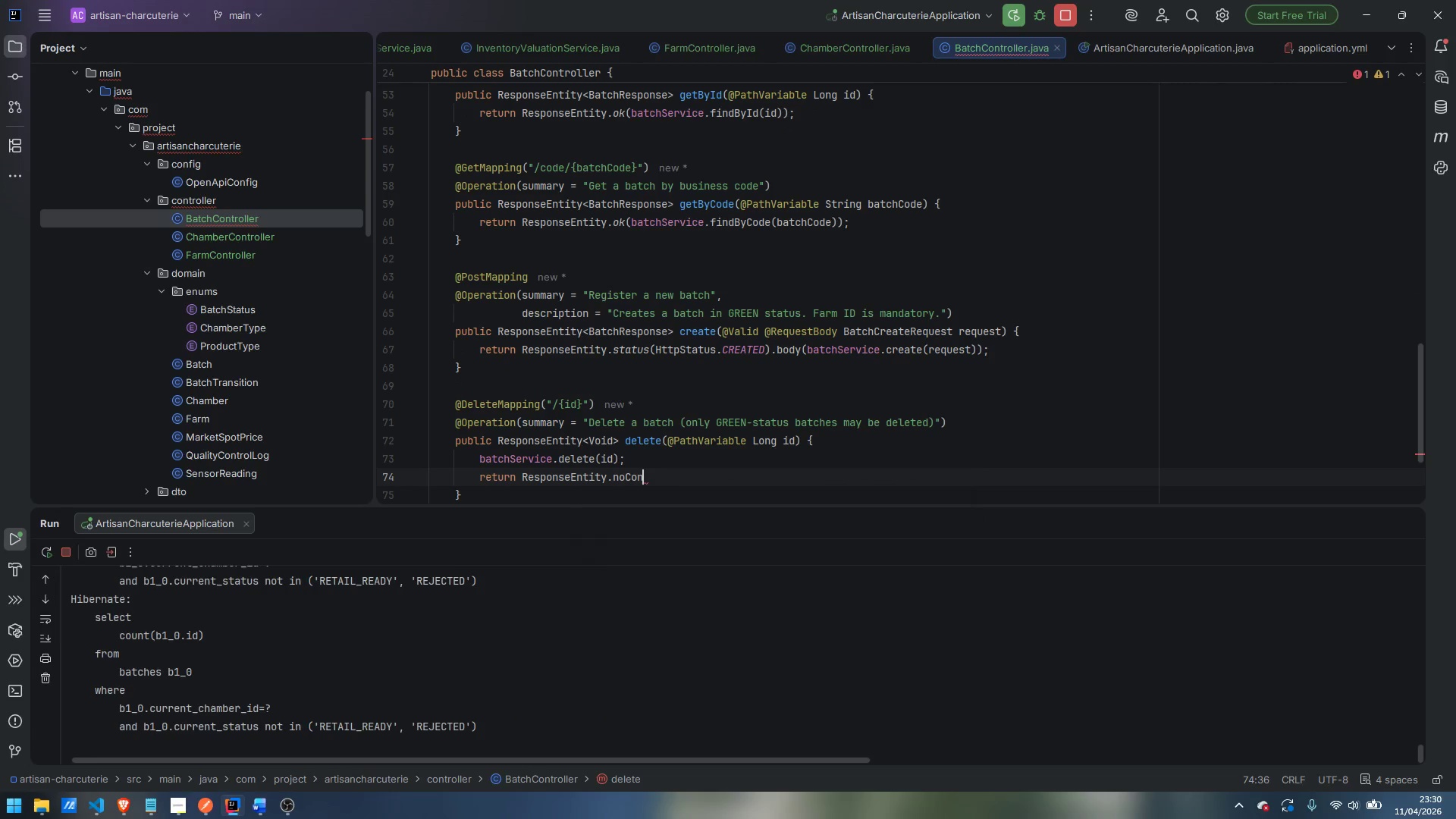 
key(Enter)
 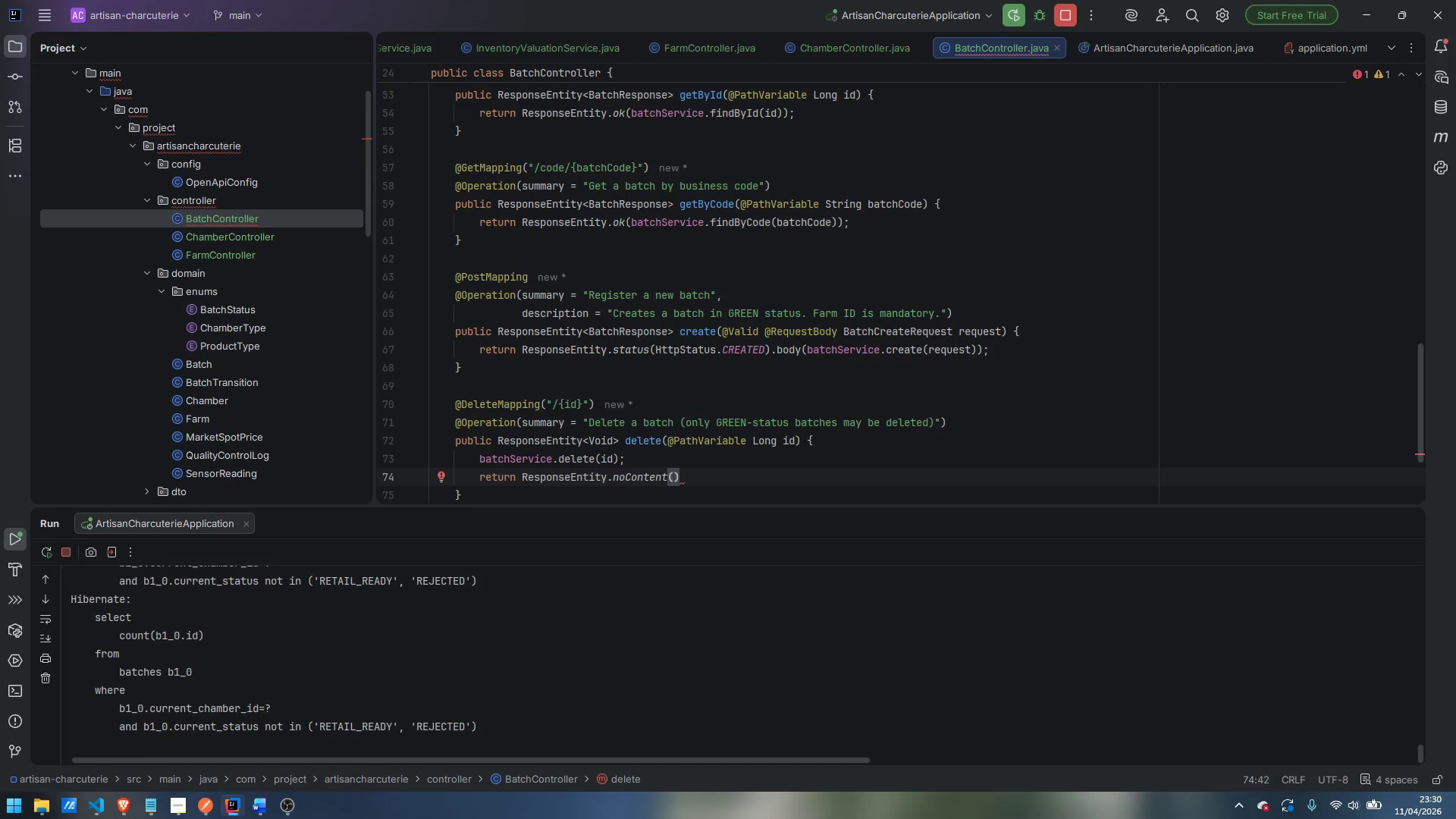 
type(.bui)
 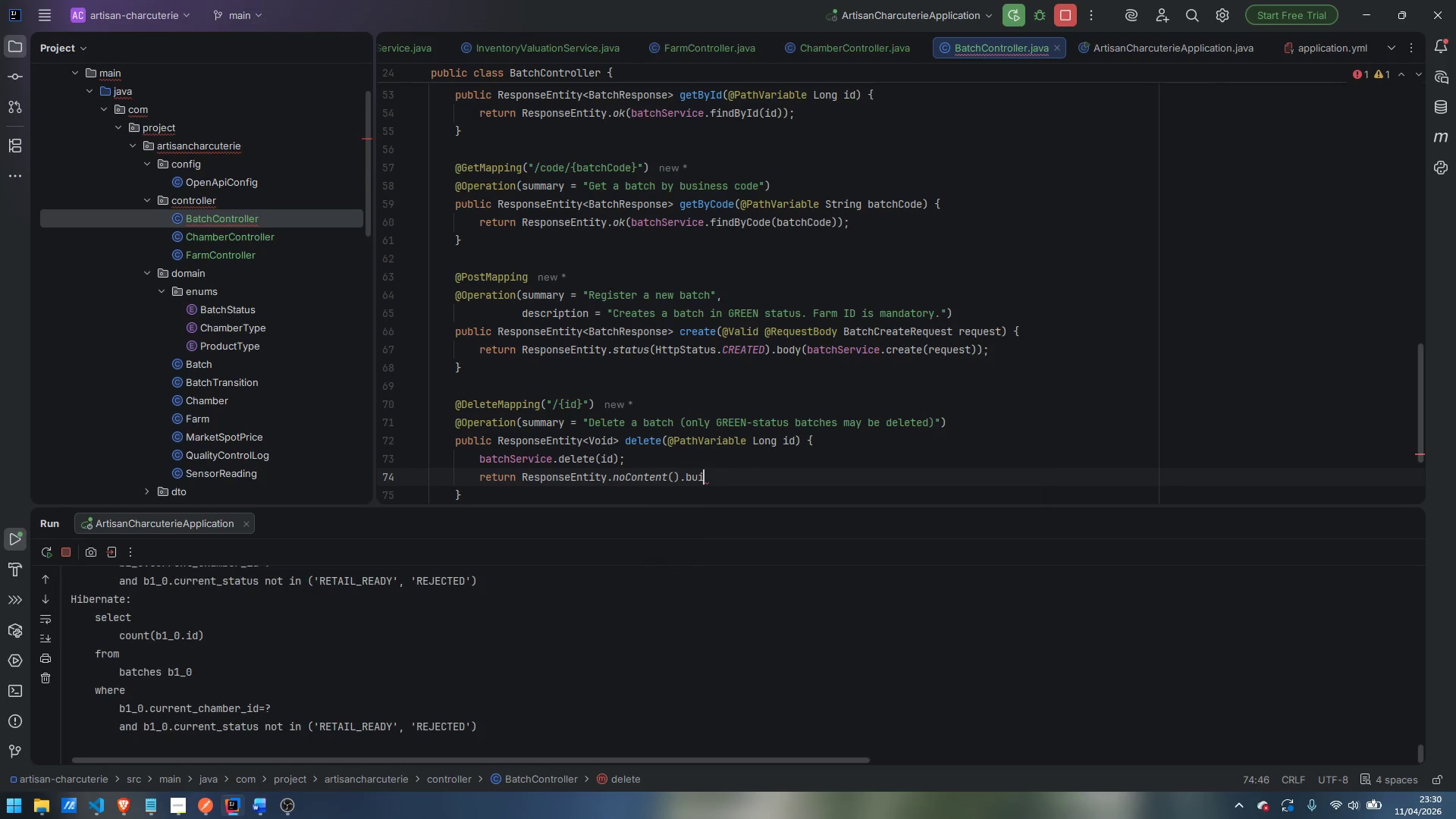 
key(Enter)
 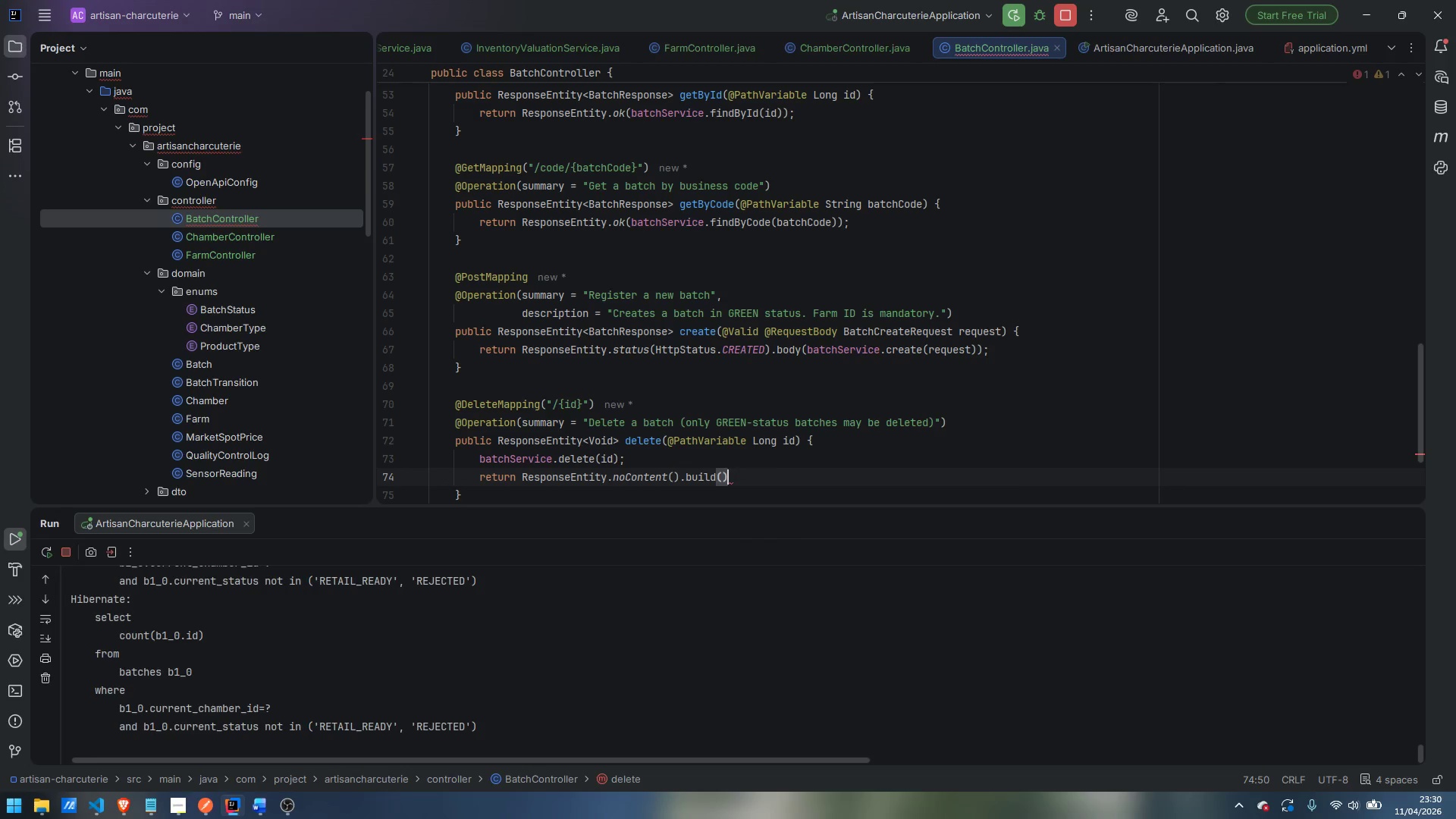 
key(Semicolon)
 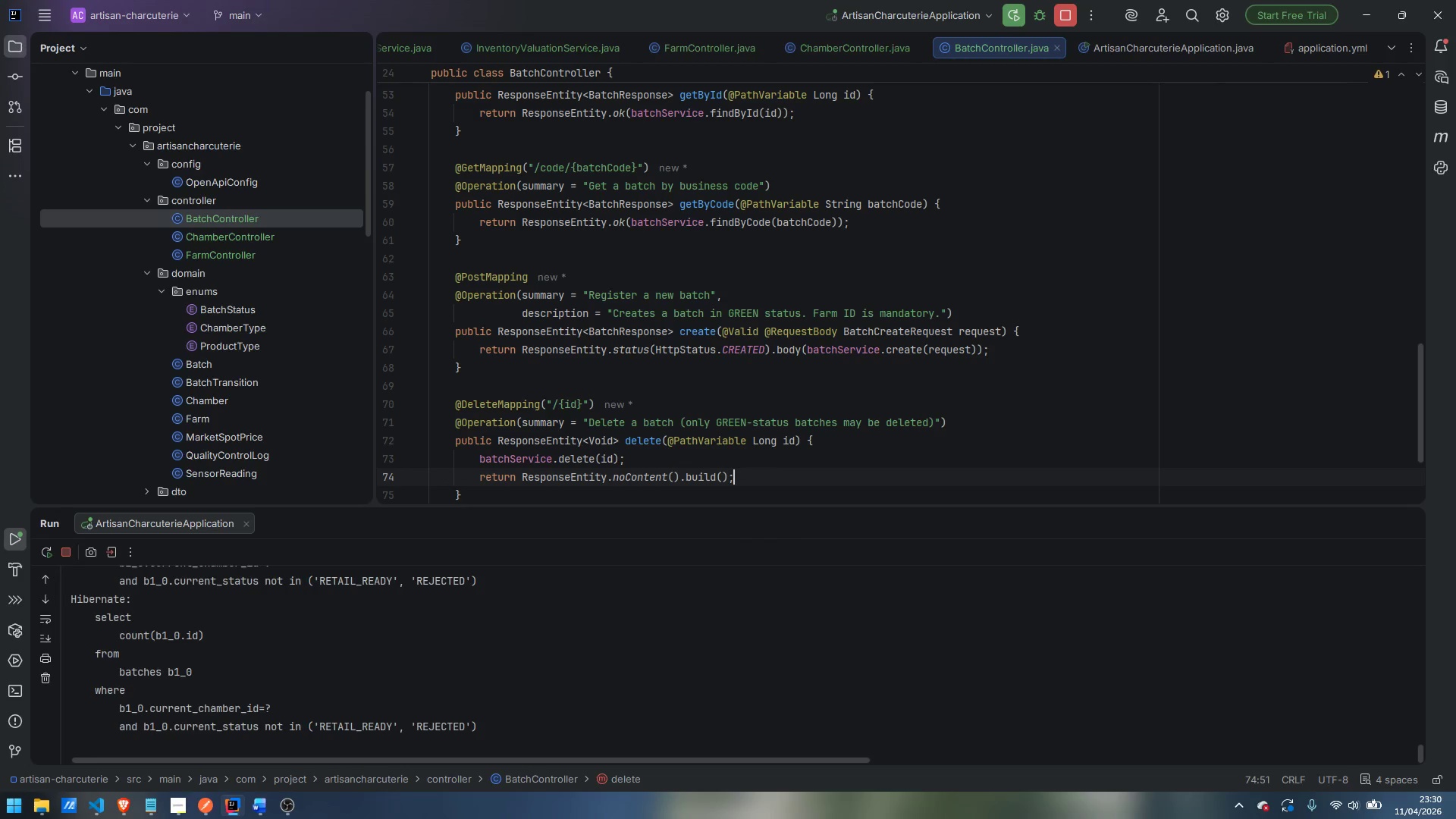 
key(ArrowDown)
 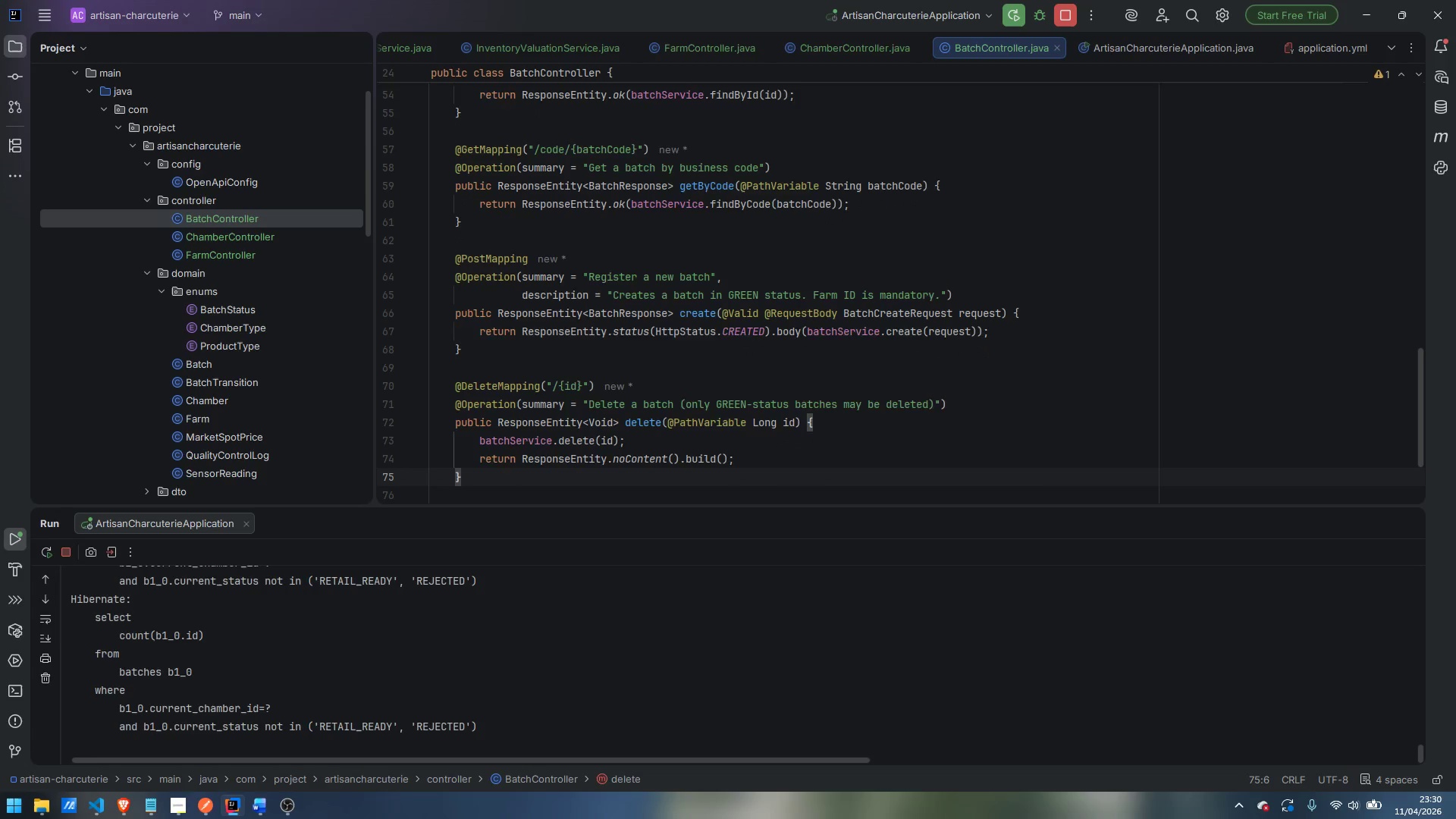 
key(Enter)
 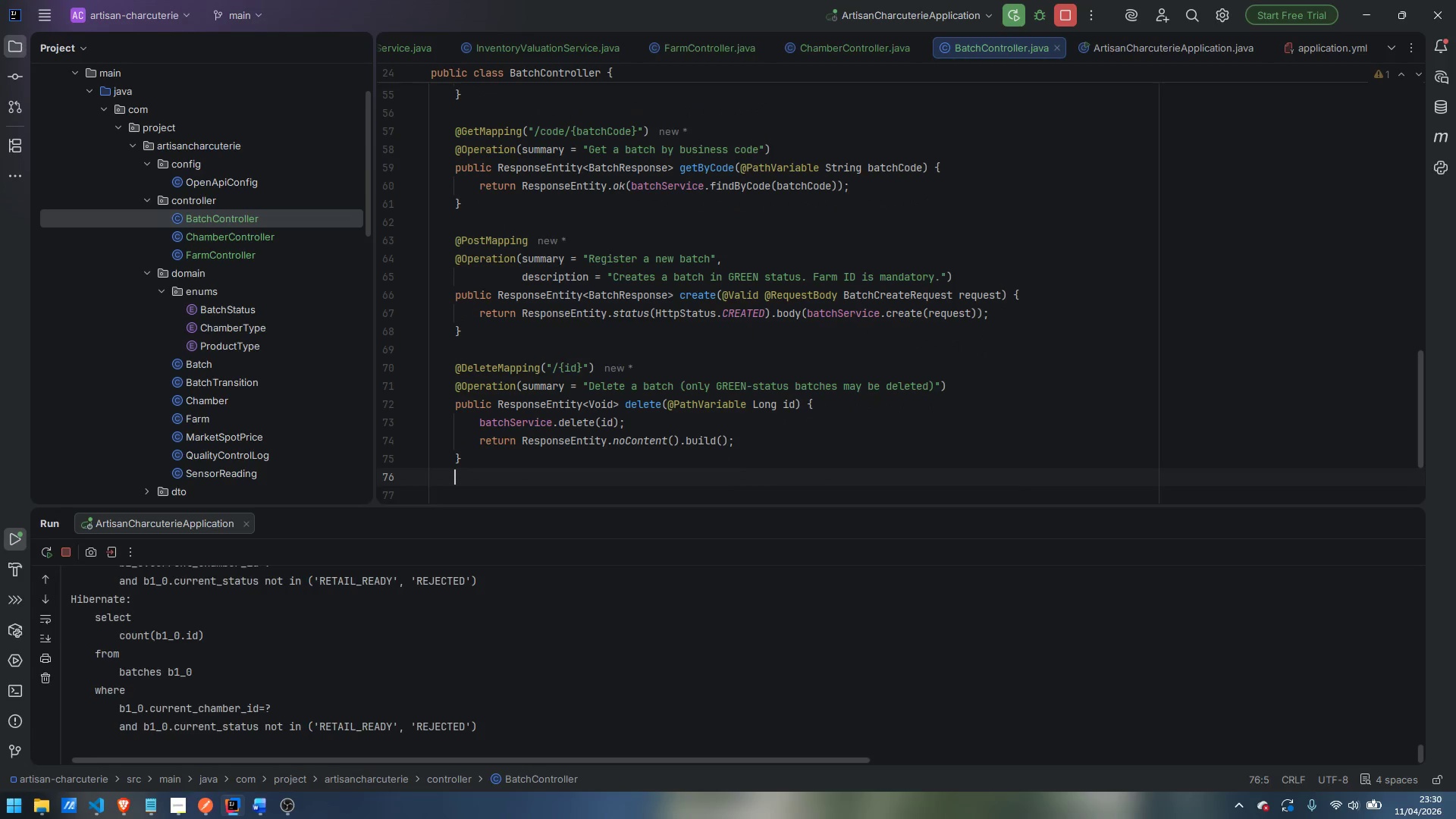 
key(Enter)
 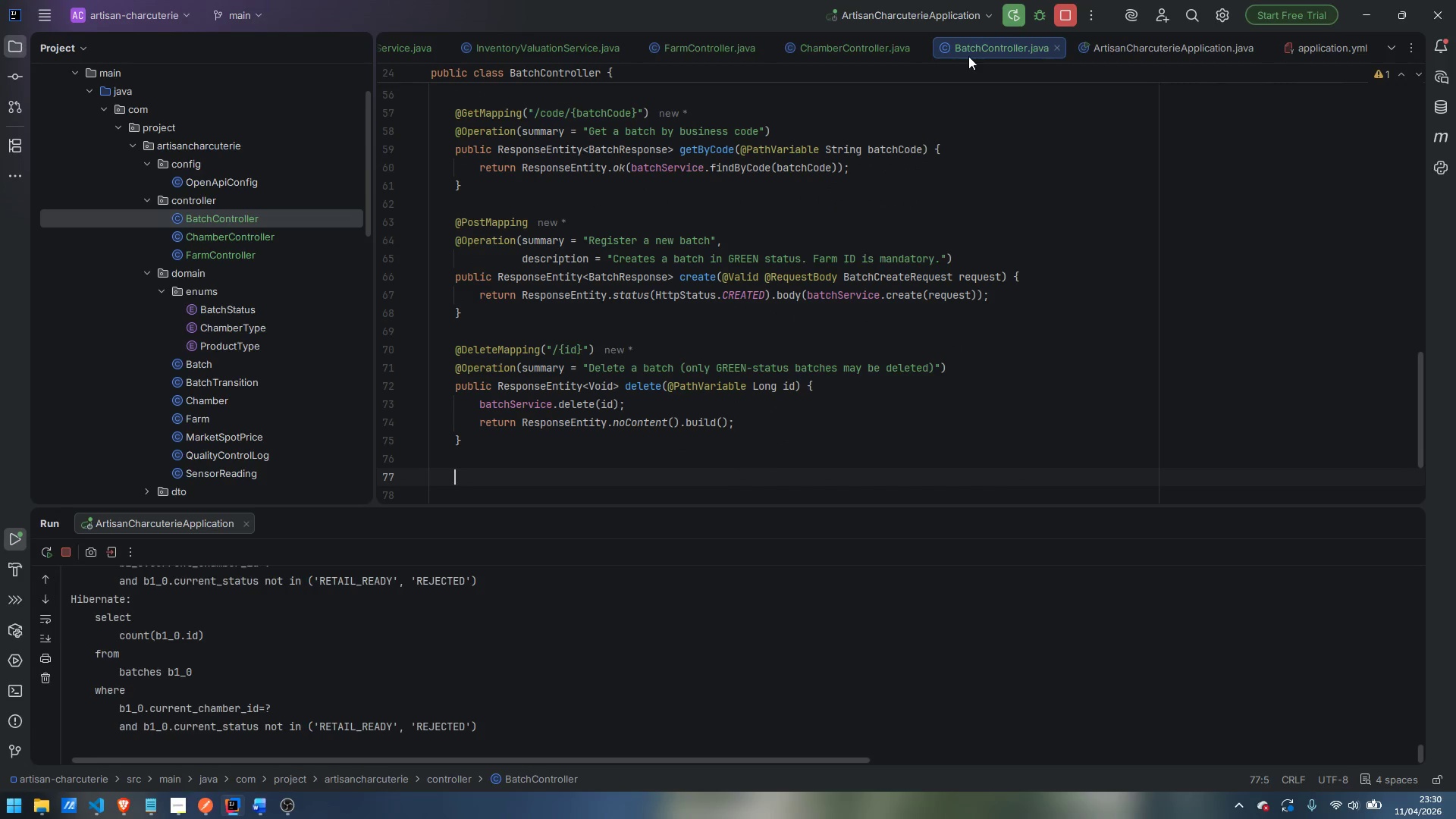 
left_click([1013, 17])
 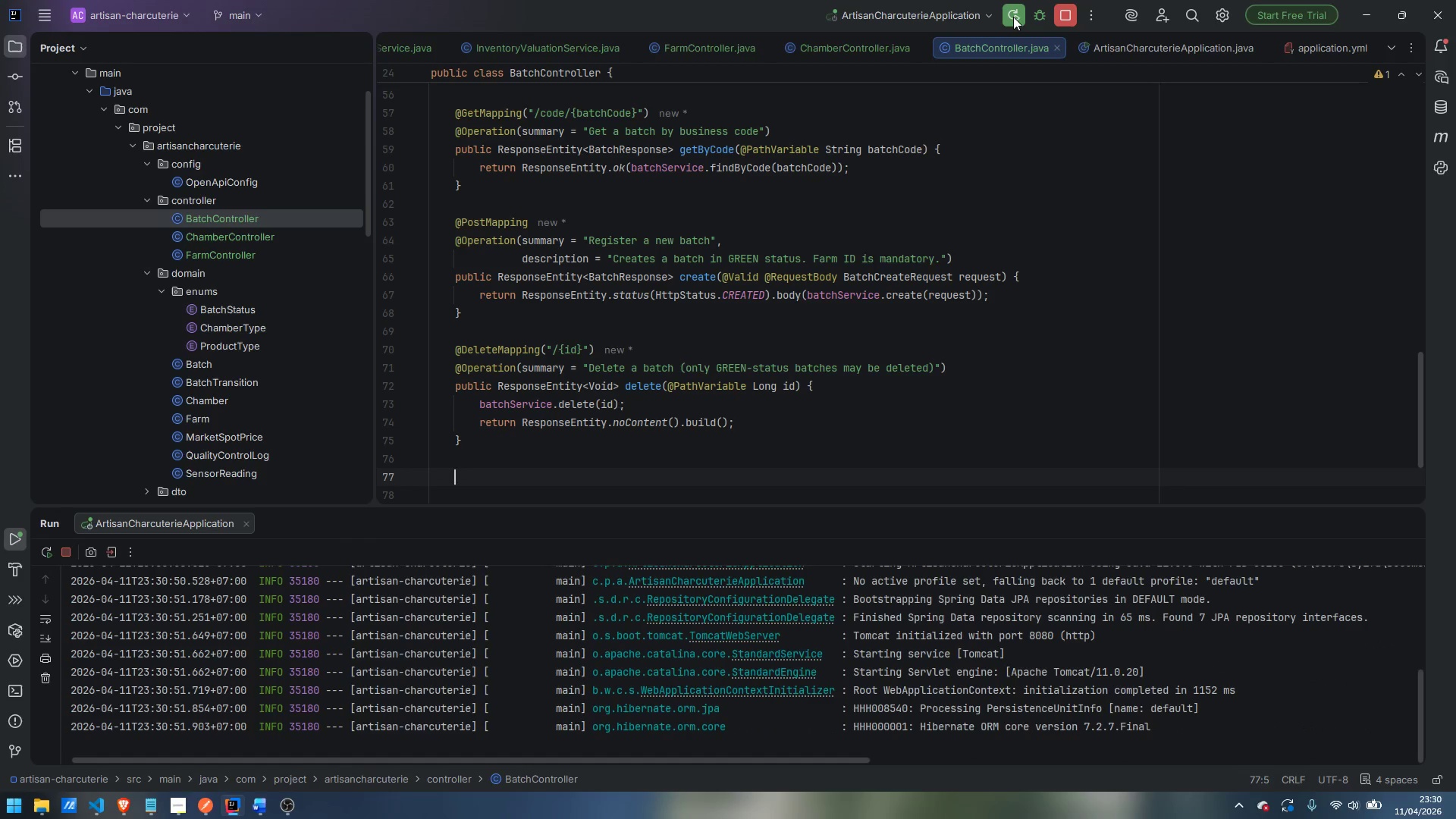 
wait(9.81)
 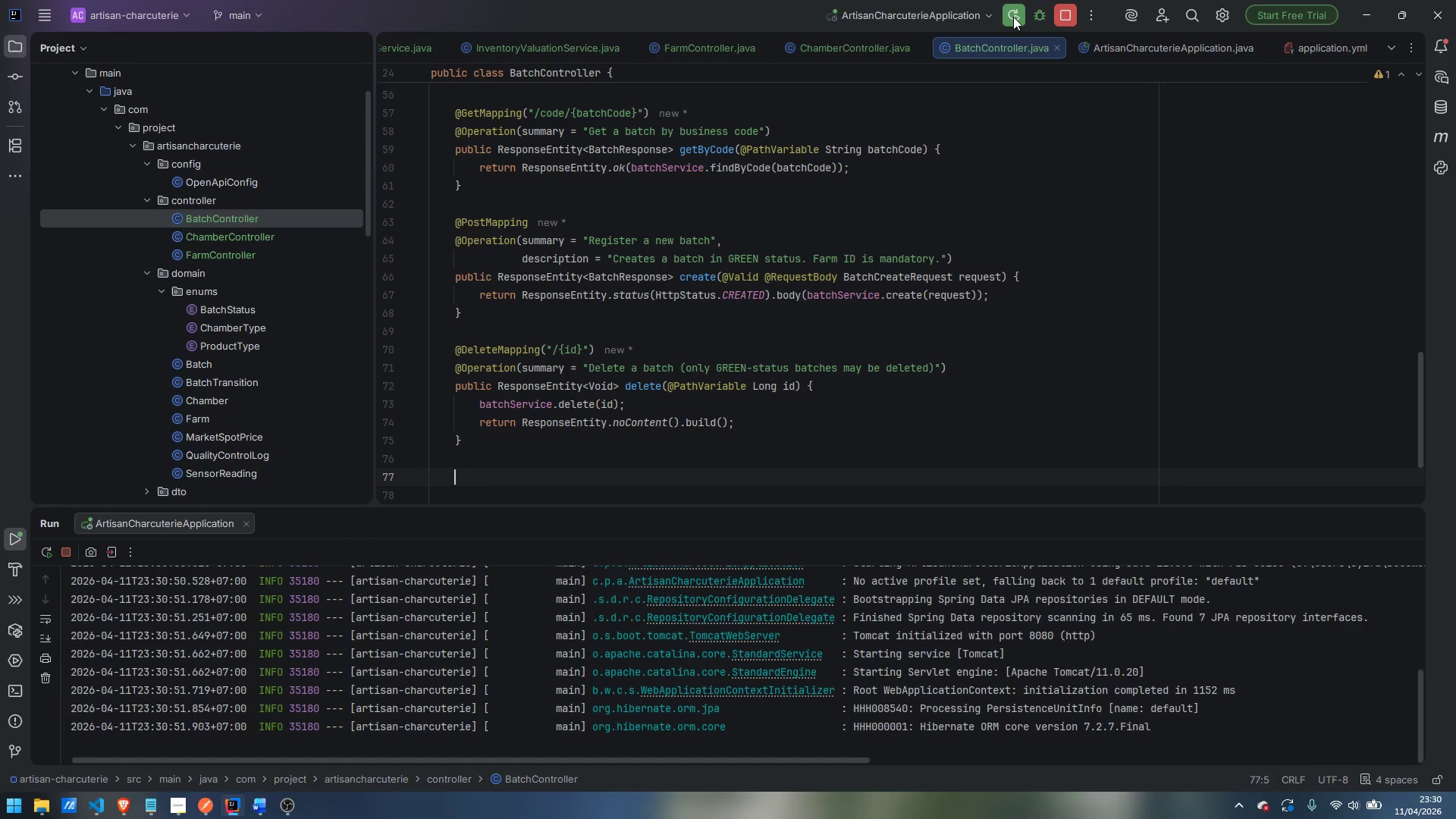 
left_click([234, 720])
 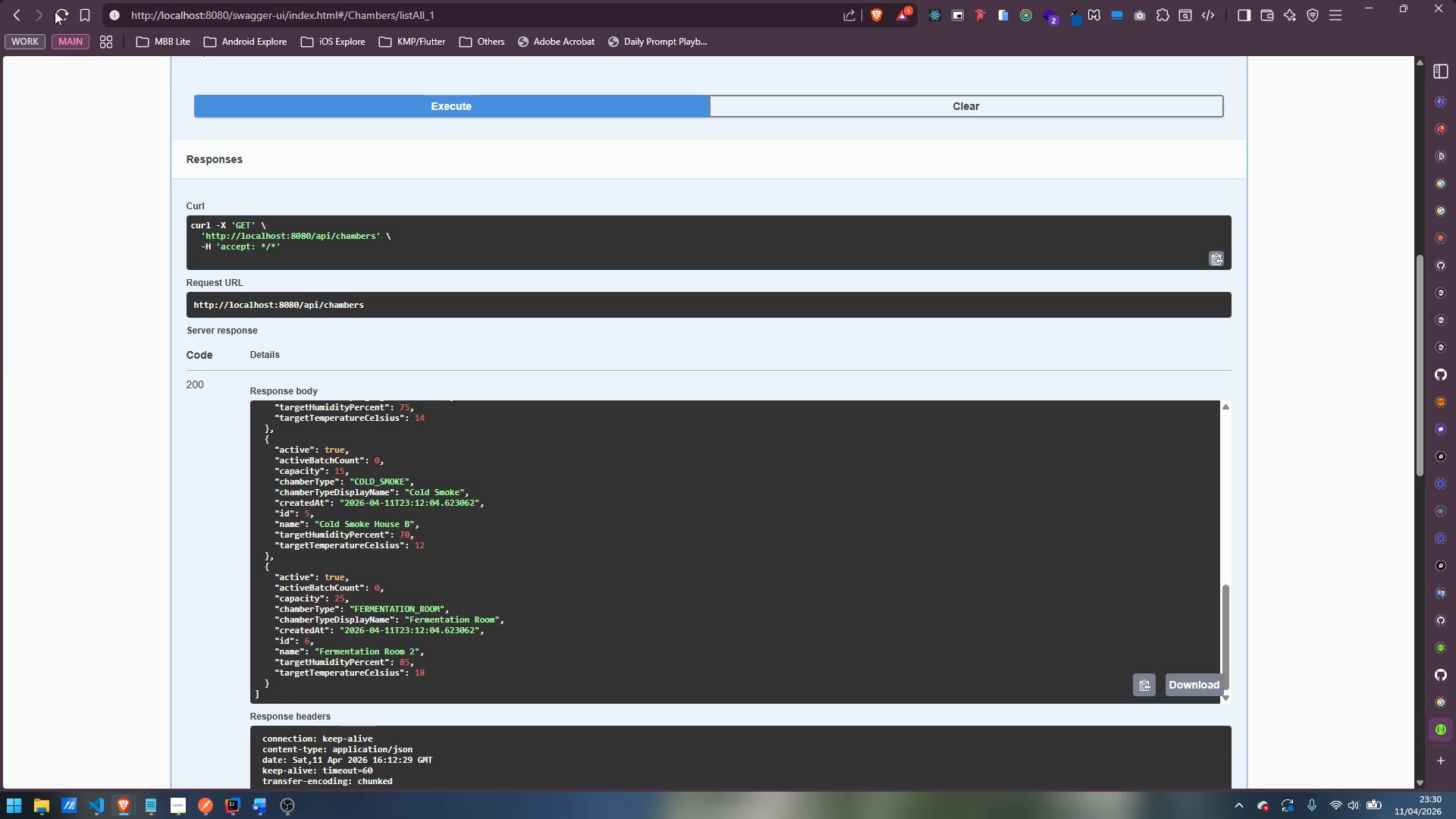 
left_click([61, 11])
 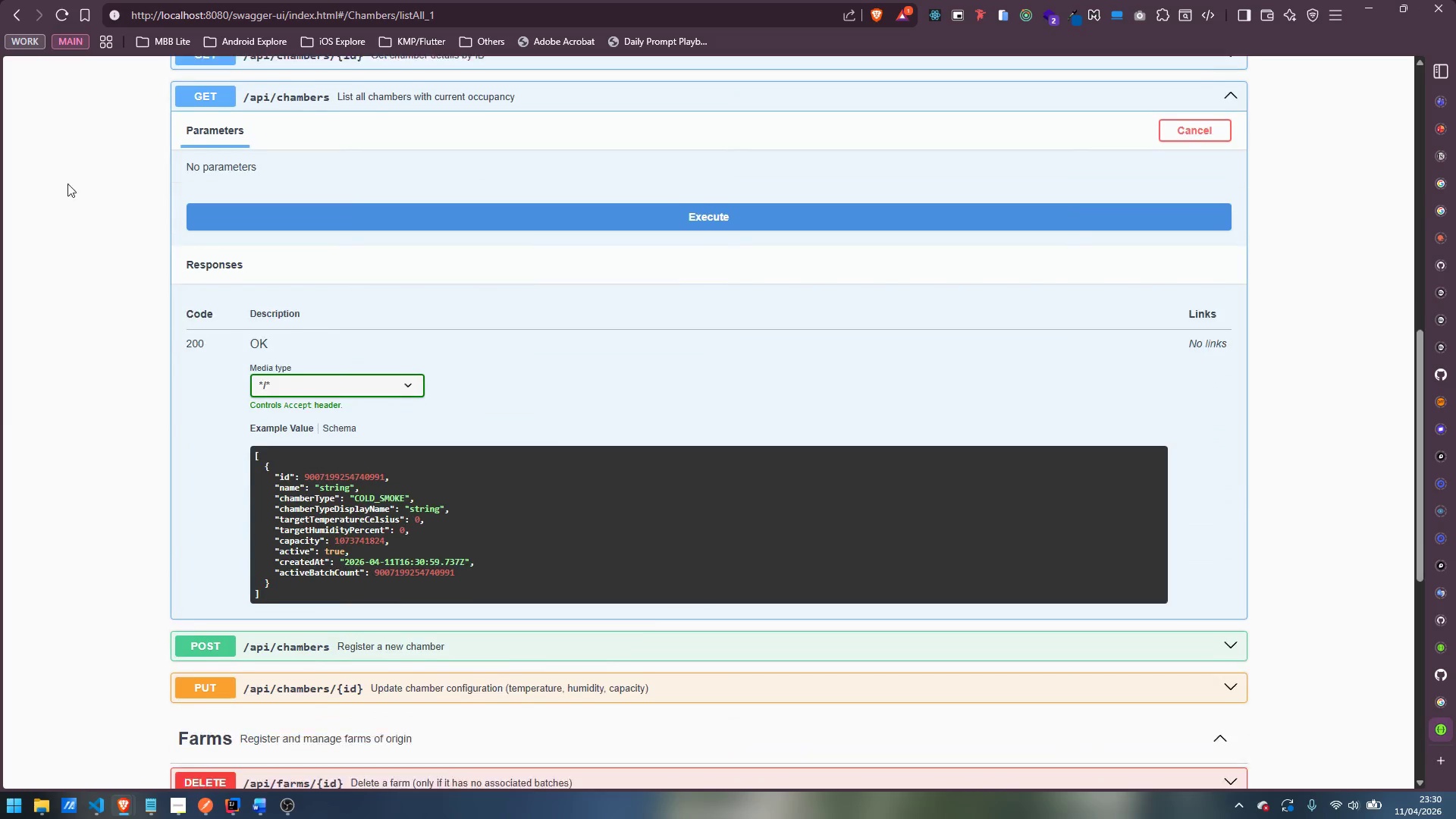 
scroll: coordinate [80, 257], scroll_direction: up, amount: 2.0
 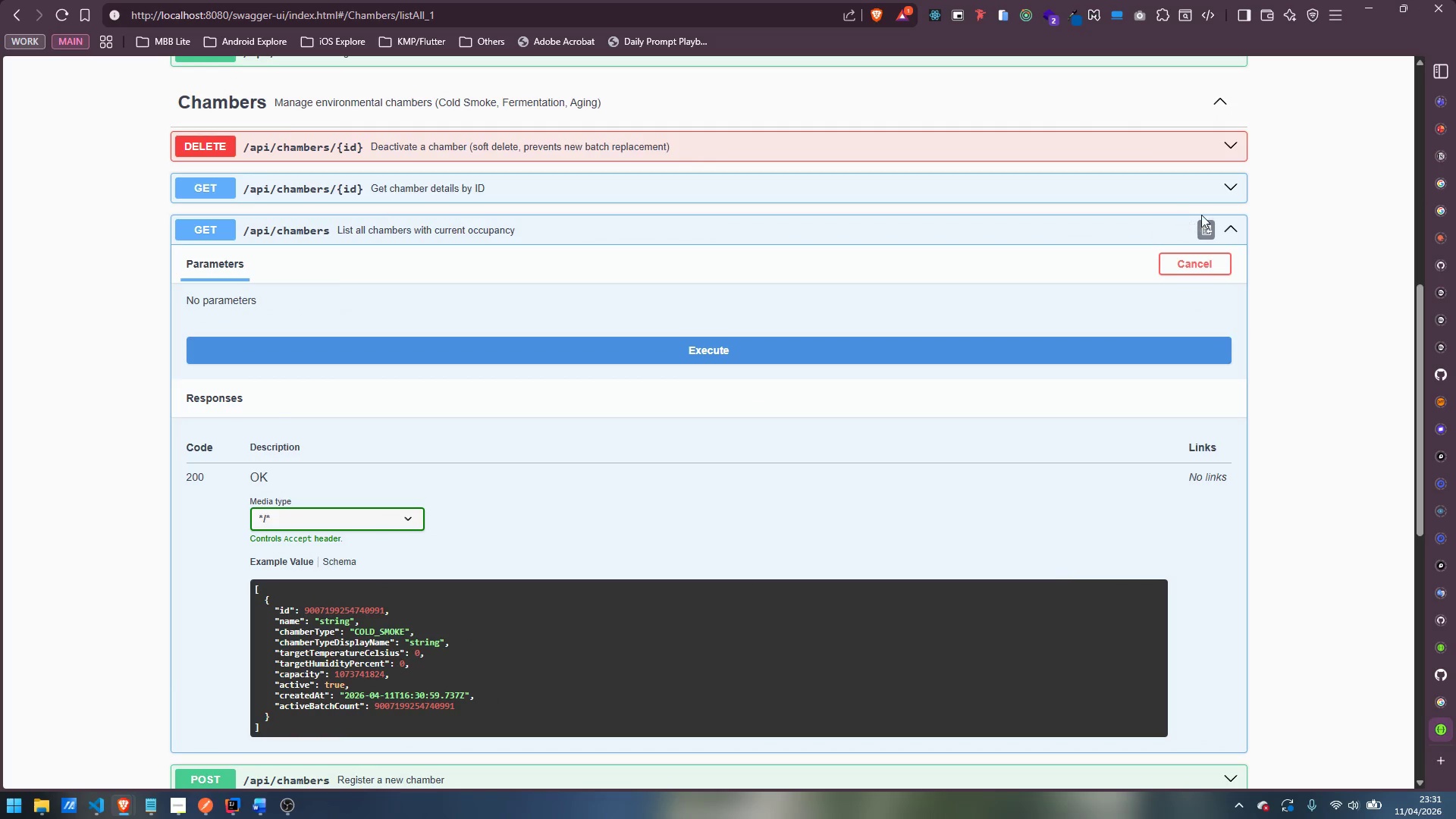 
left_click([1232, 227])
 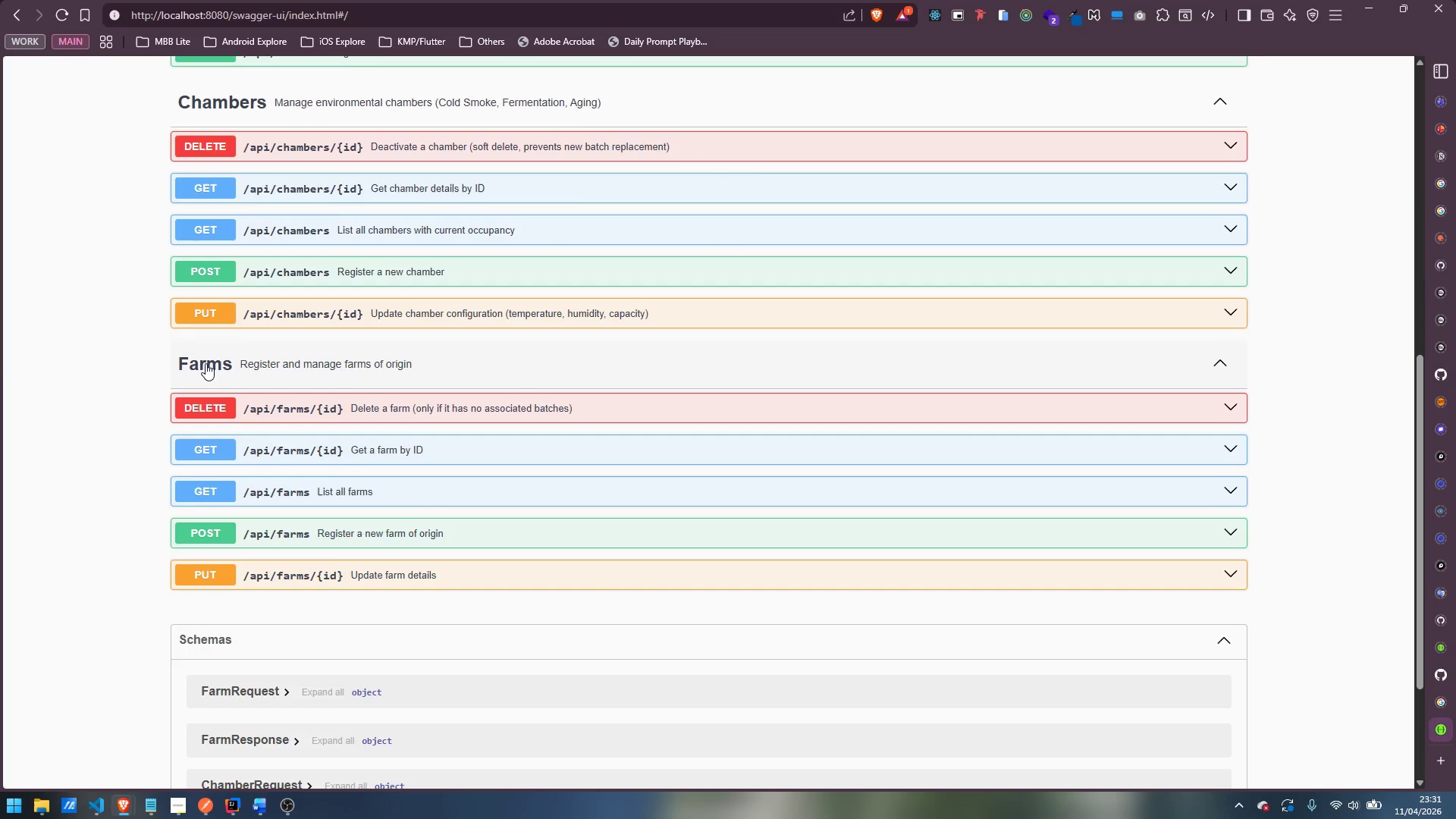 
scroll: coordinate [118, 412], scroll_direction: up, amount: 6.0
 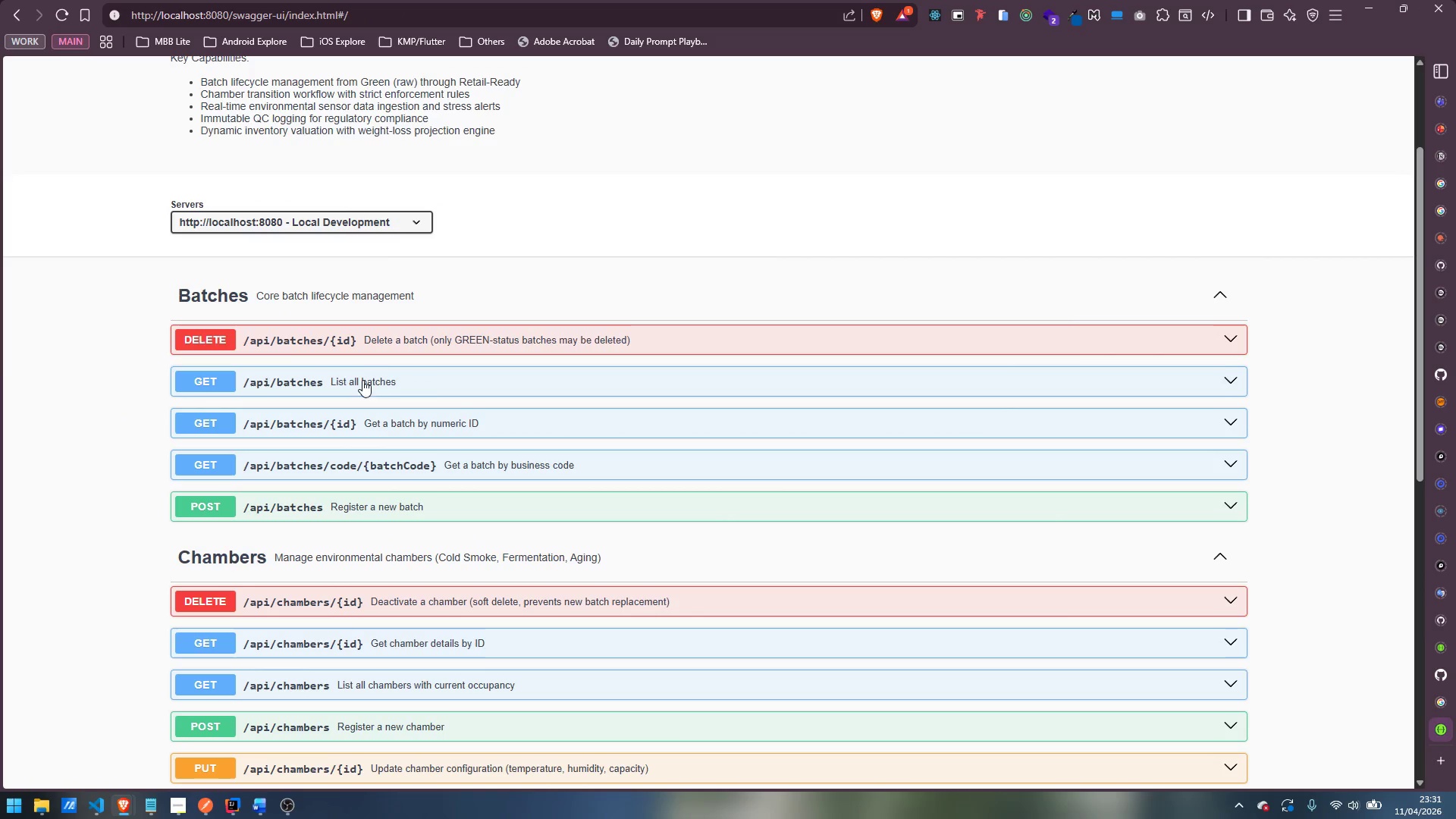 
left_click([429, 378])
 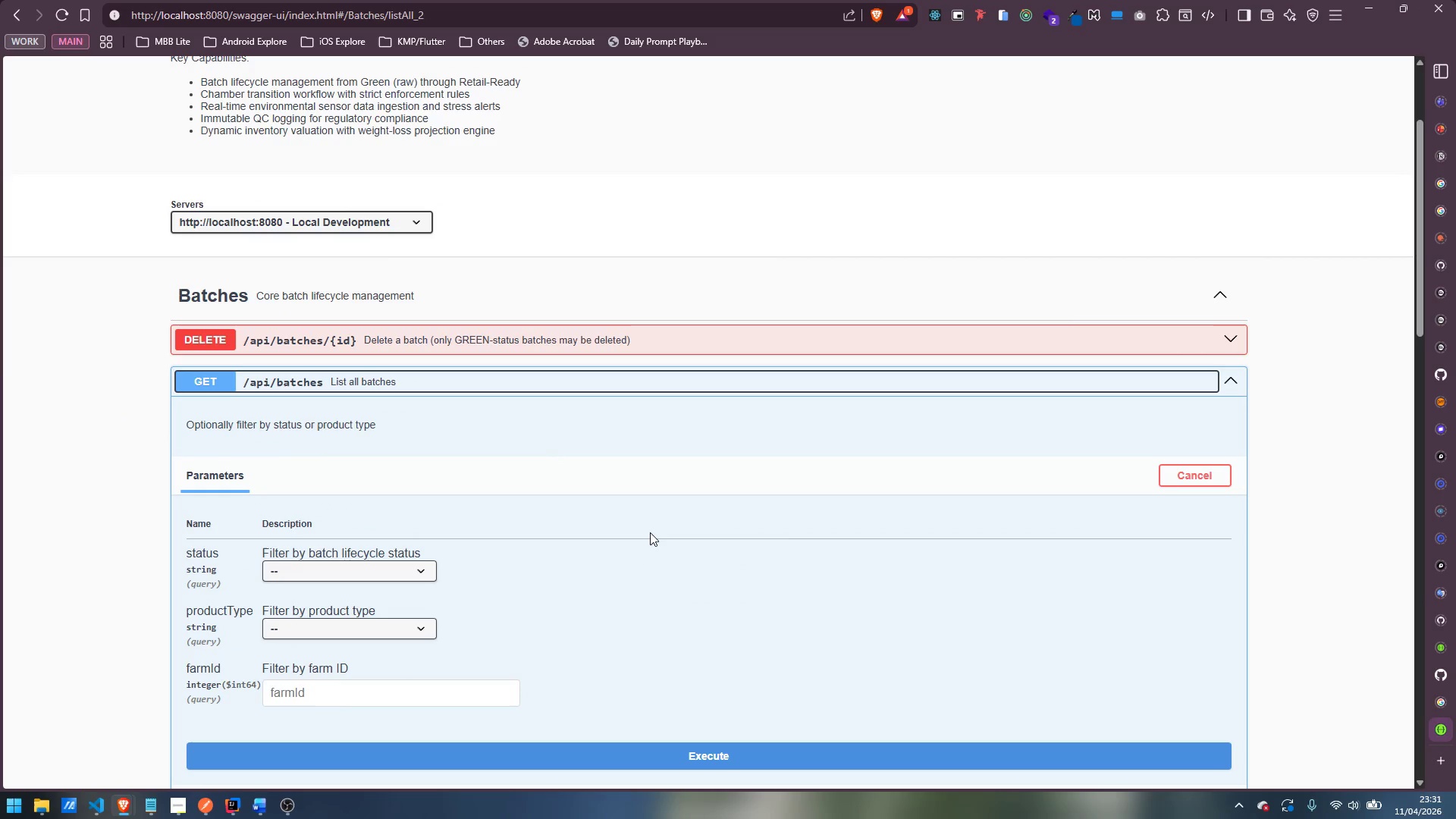 
scroll: coordinate [594, 531], scroll_direction: down, amount: 1.0
 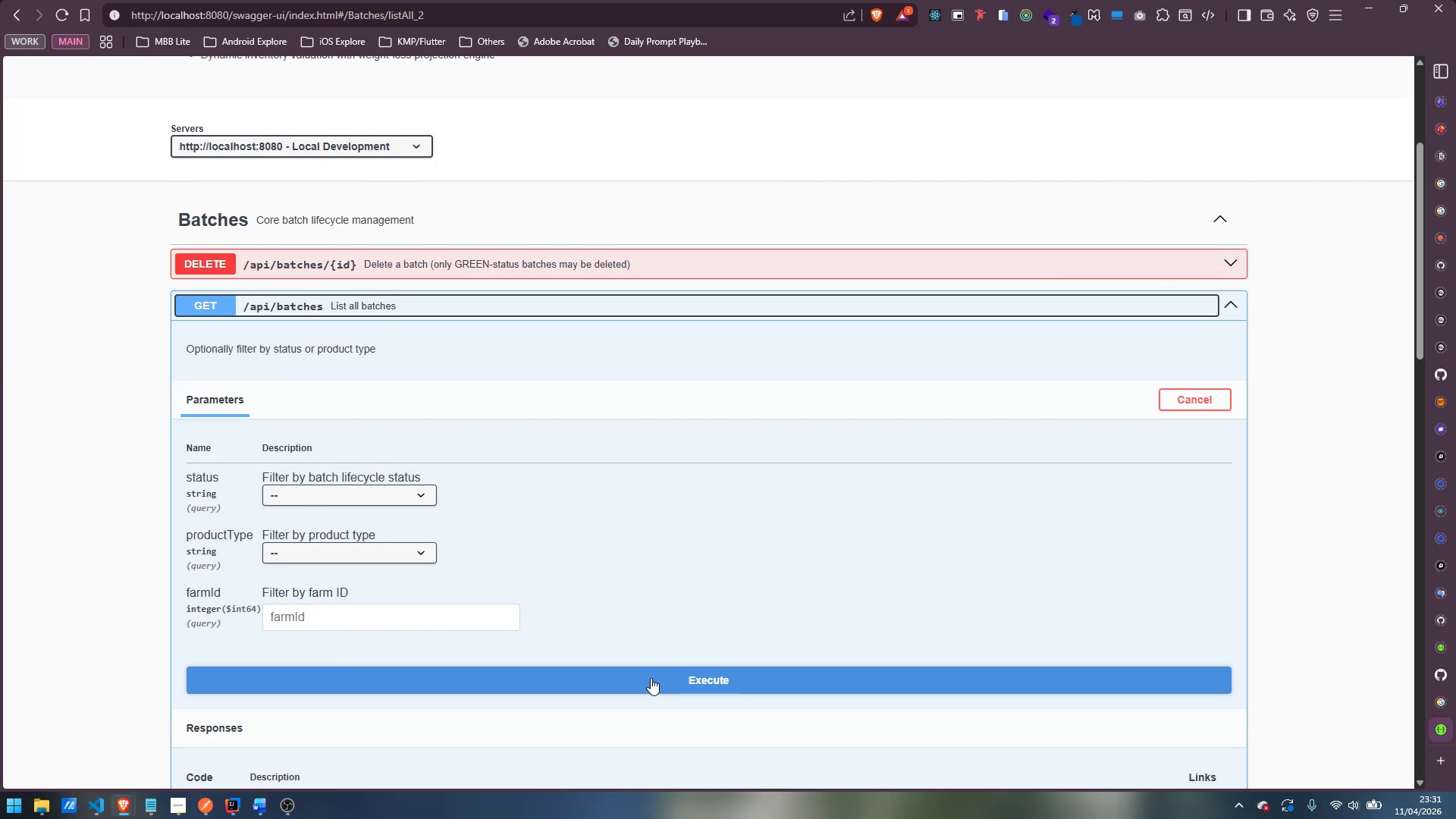 
left_click([651, 678])
 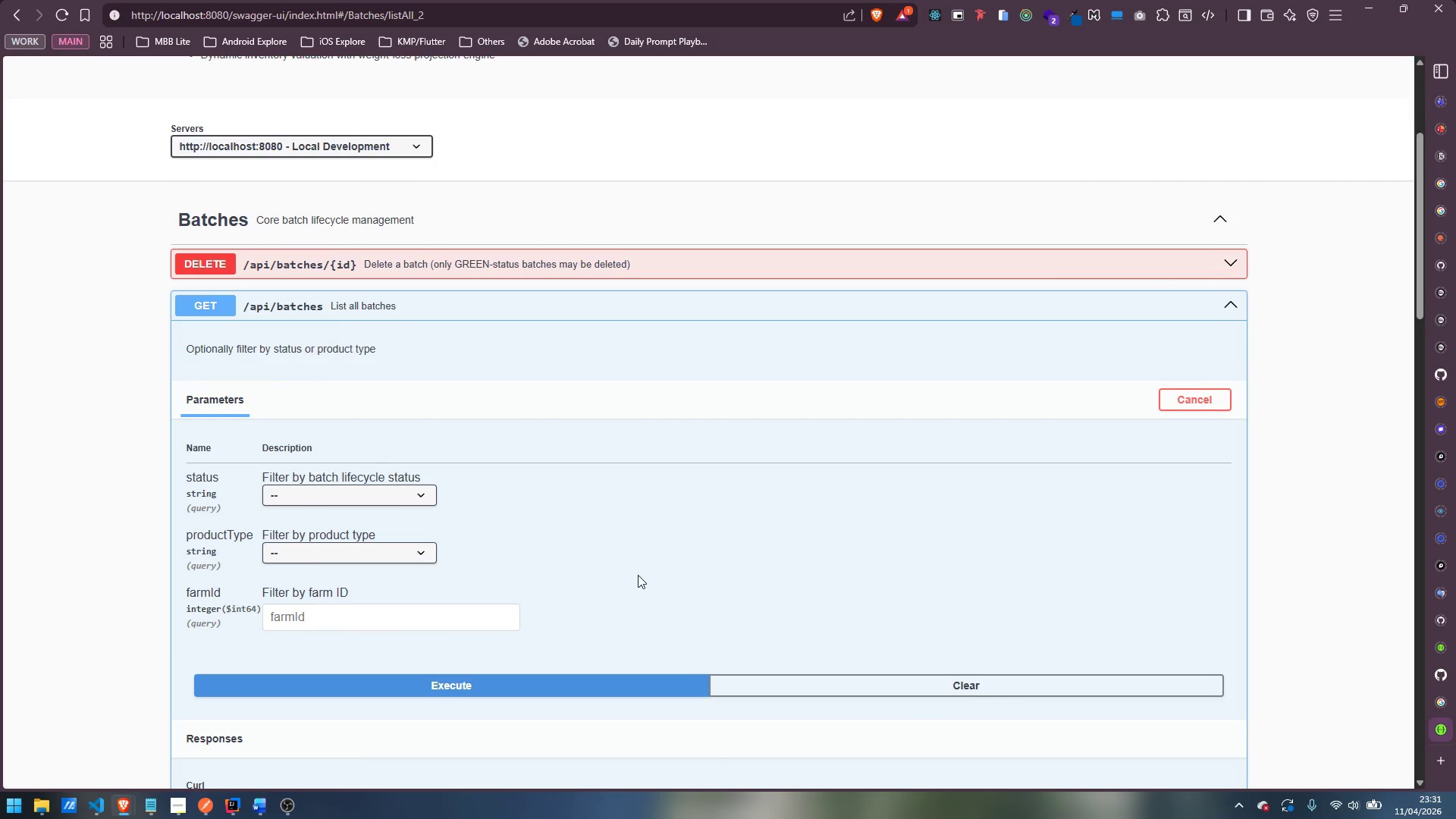 
scroll: coordinate [637, 574], scroll_direction: down, amount: 12.0
 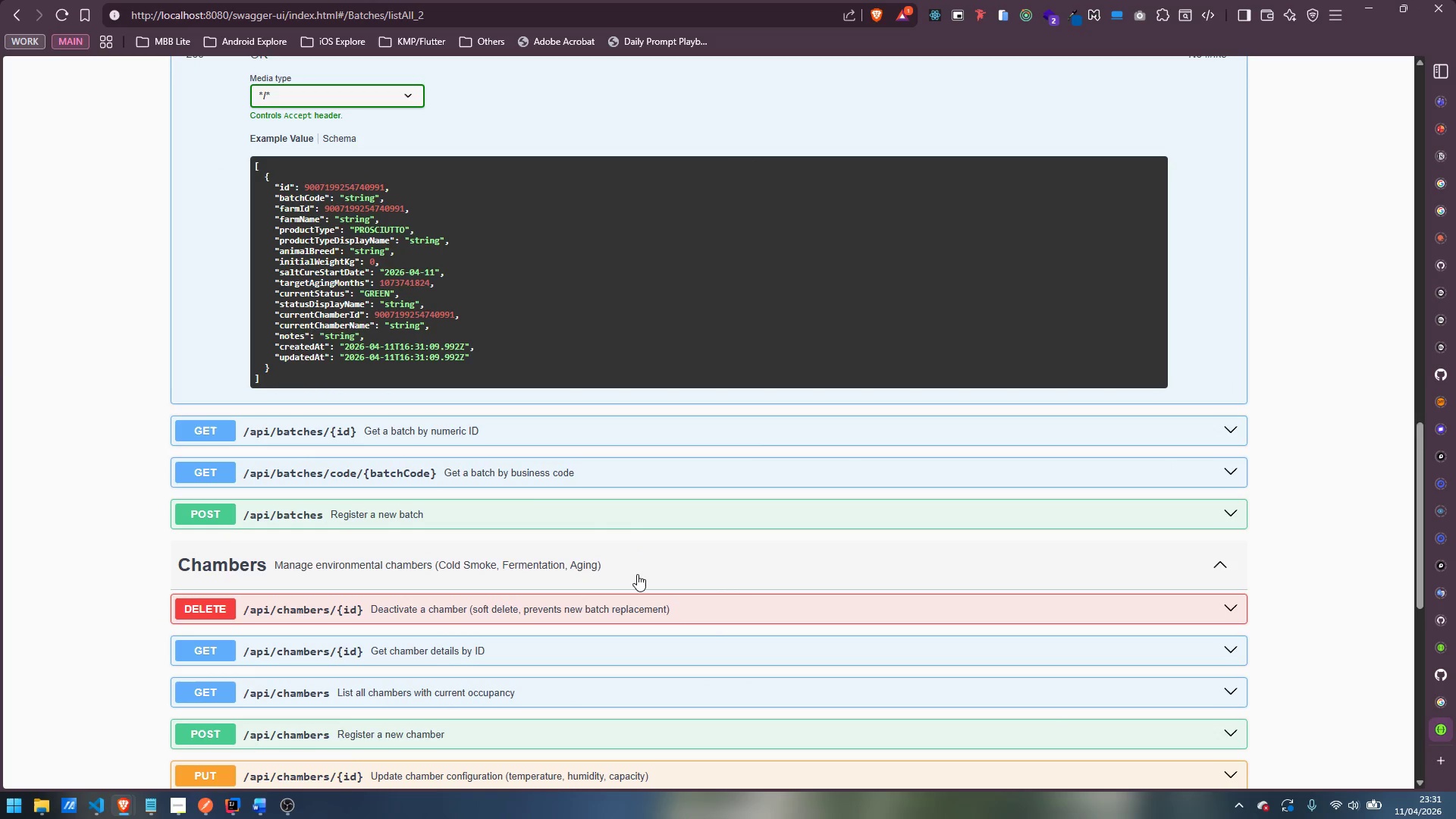 
scroll: coordinate [637, 574], scroll_direction: up, amount: 14.0
 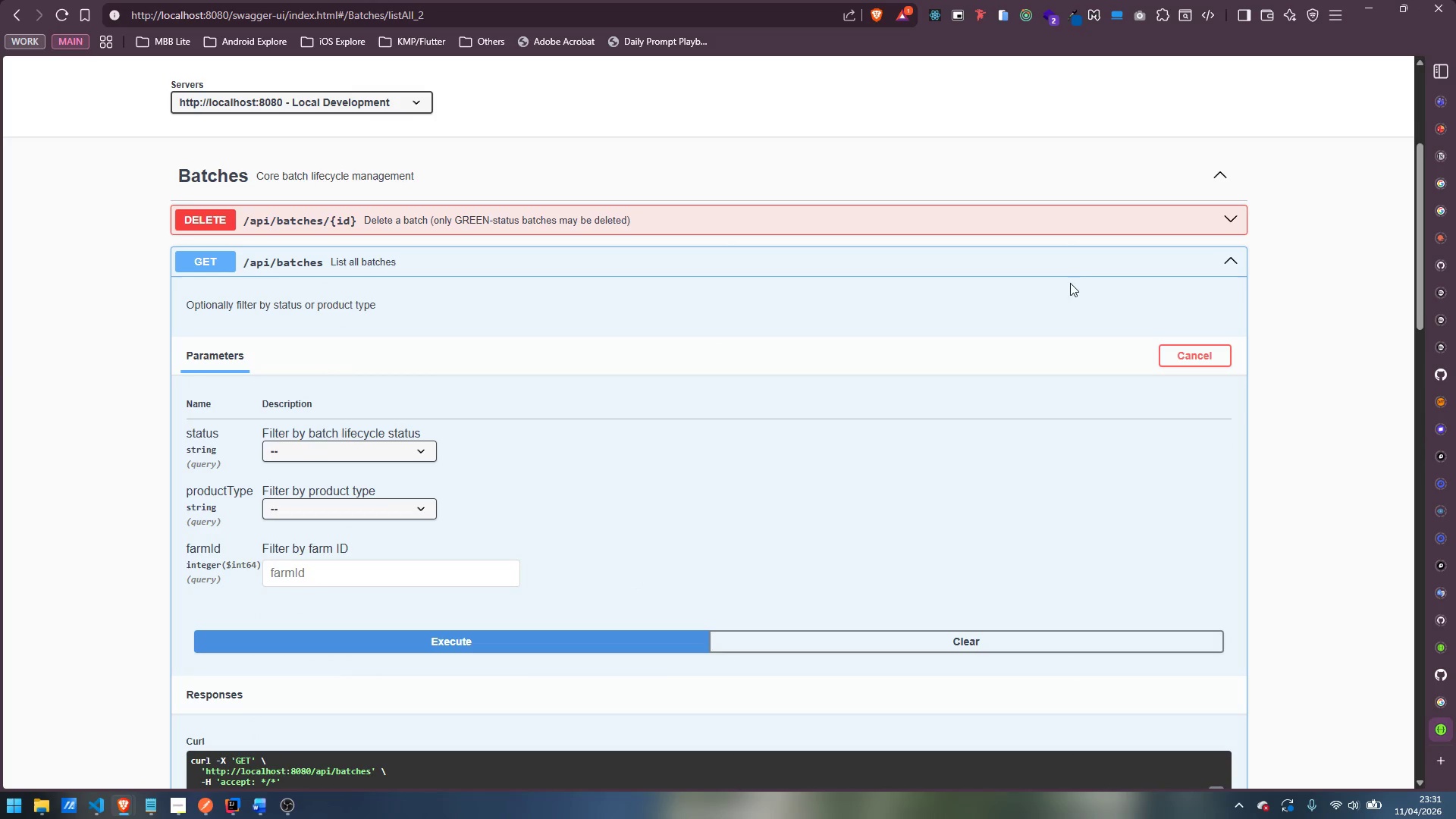 
left_click([1082, 256])
 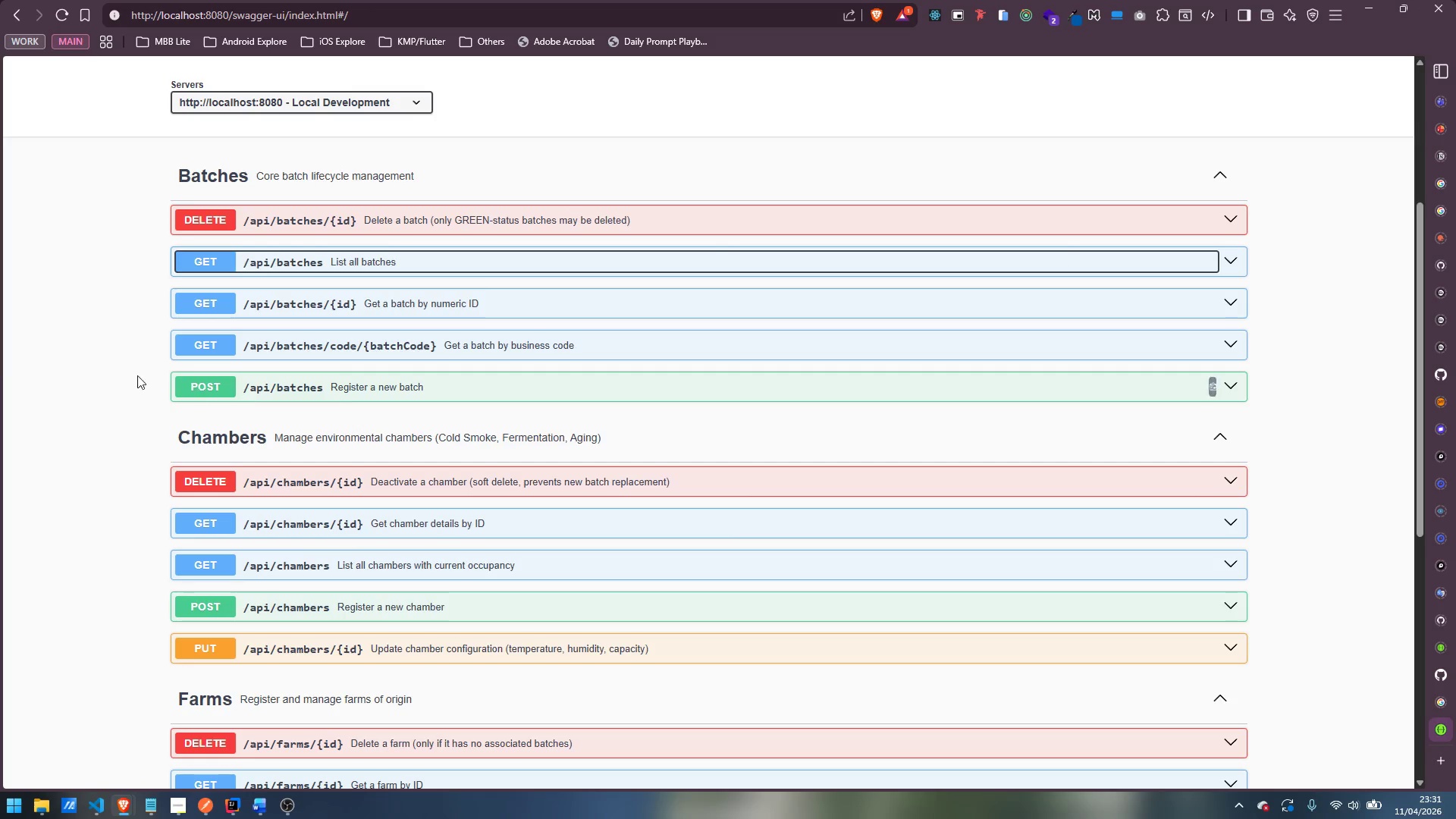 
left_click([119, 373])
 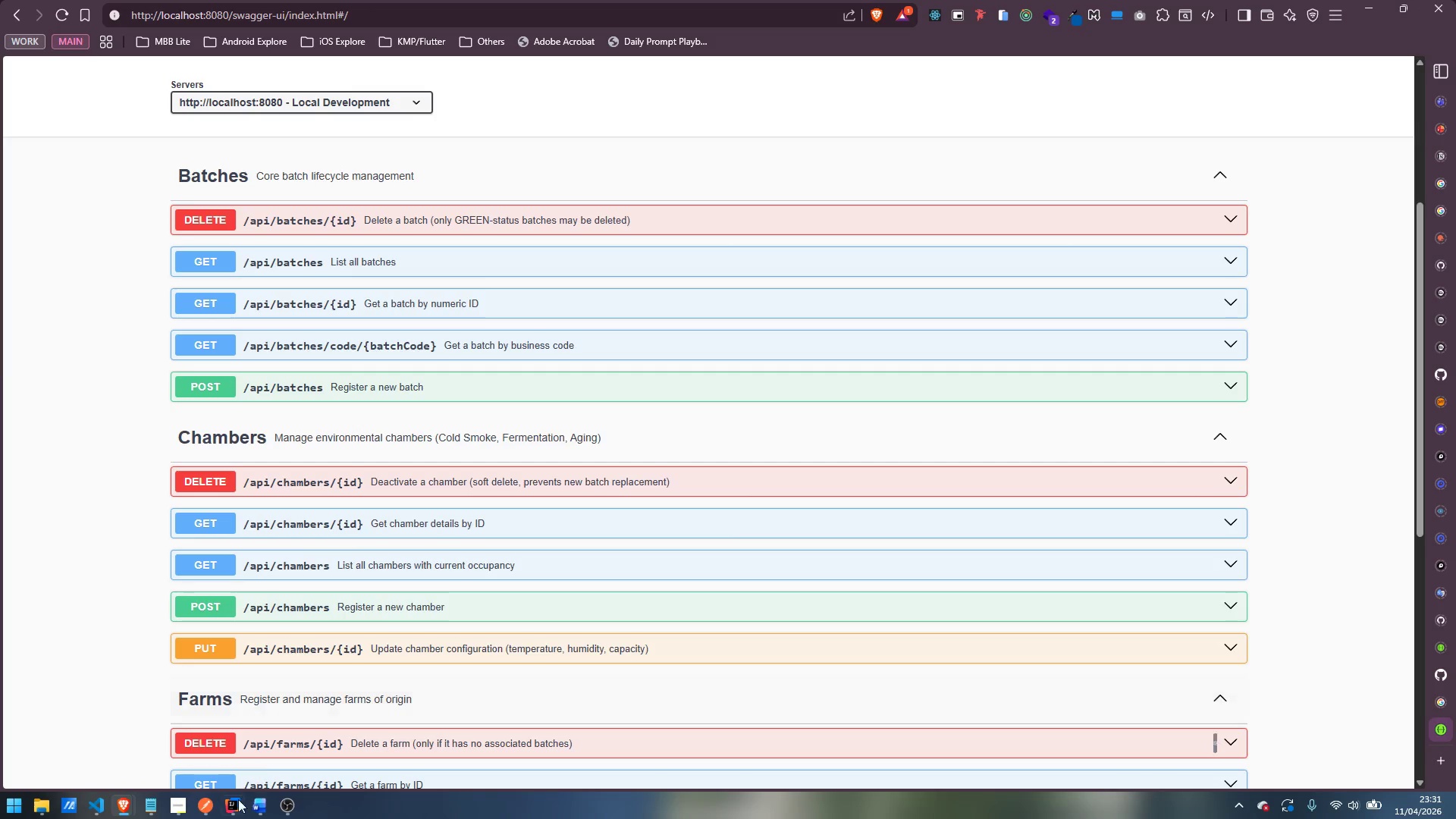 
left_click([237, 805])
 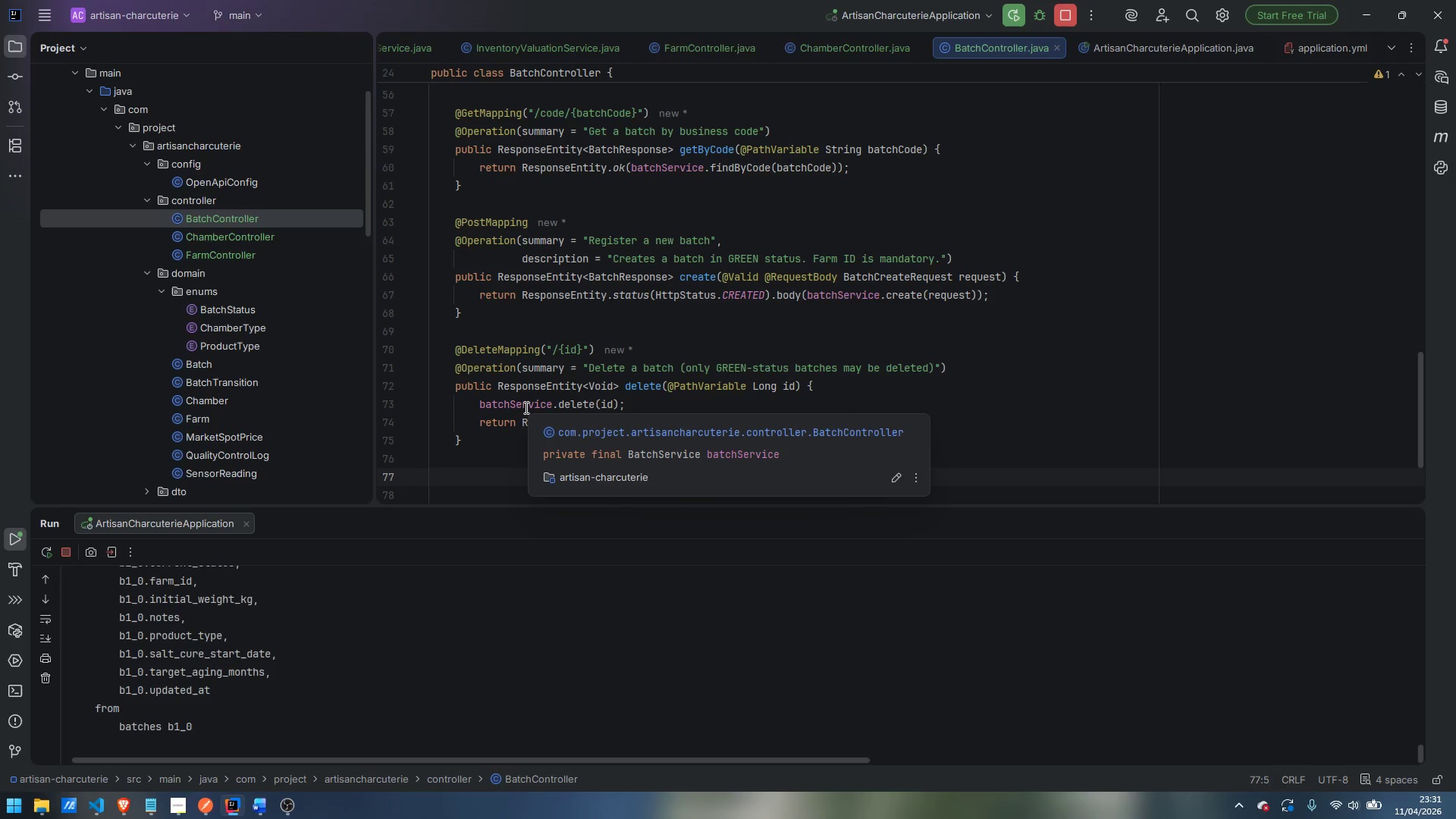 
scroll: coordinate [601, 477], scroll_direction: up, amount: 6.0
 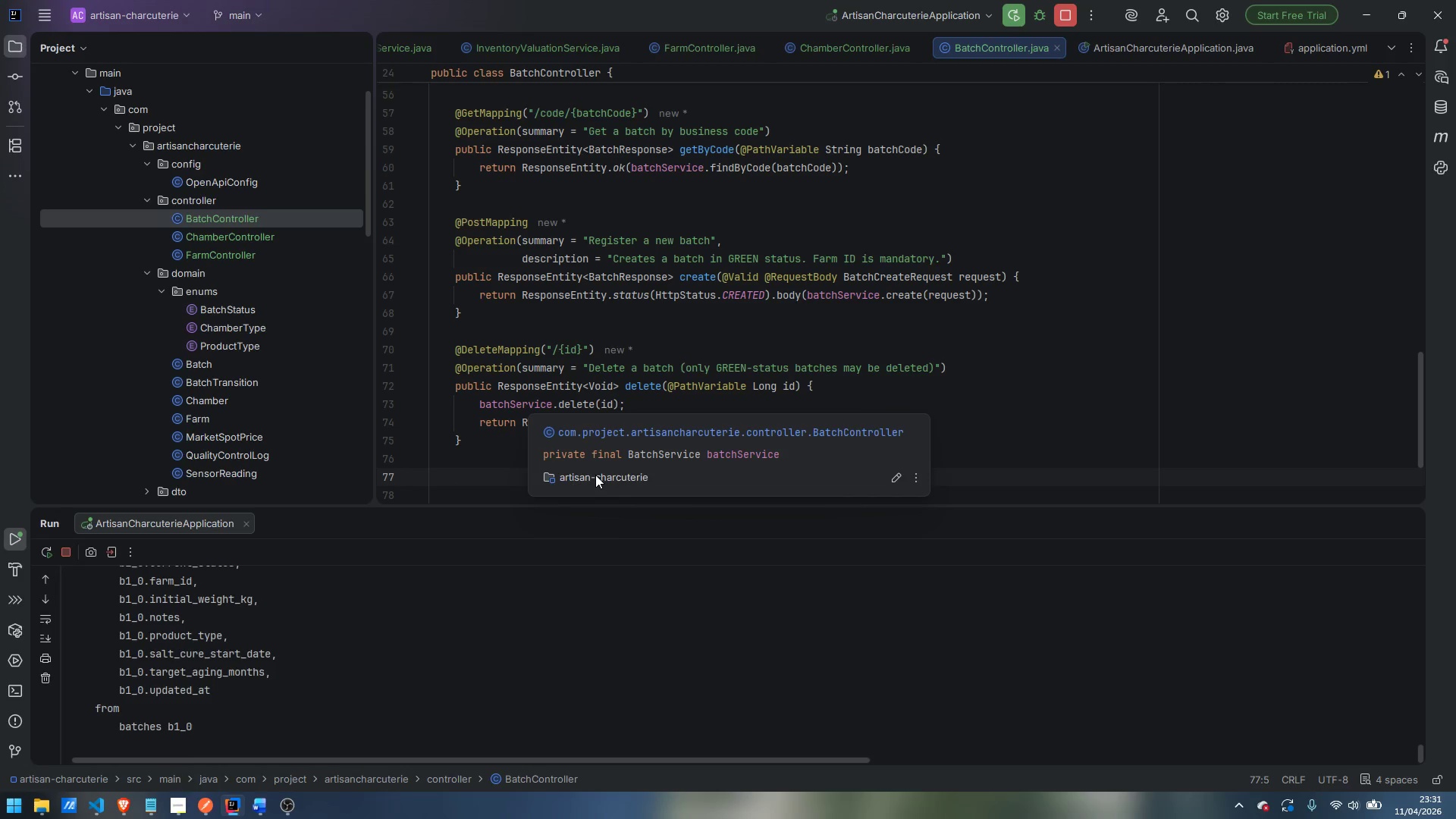 
wait(9.71)
 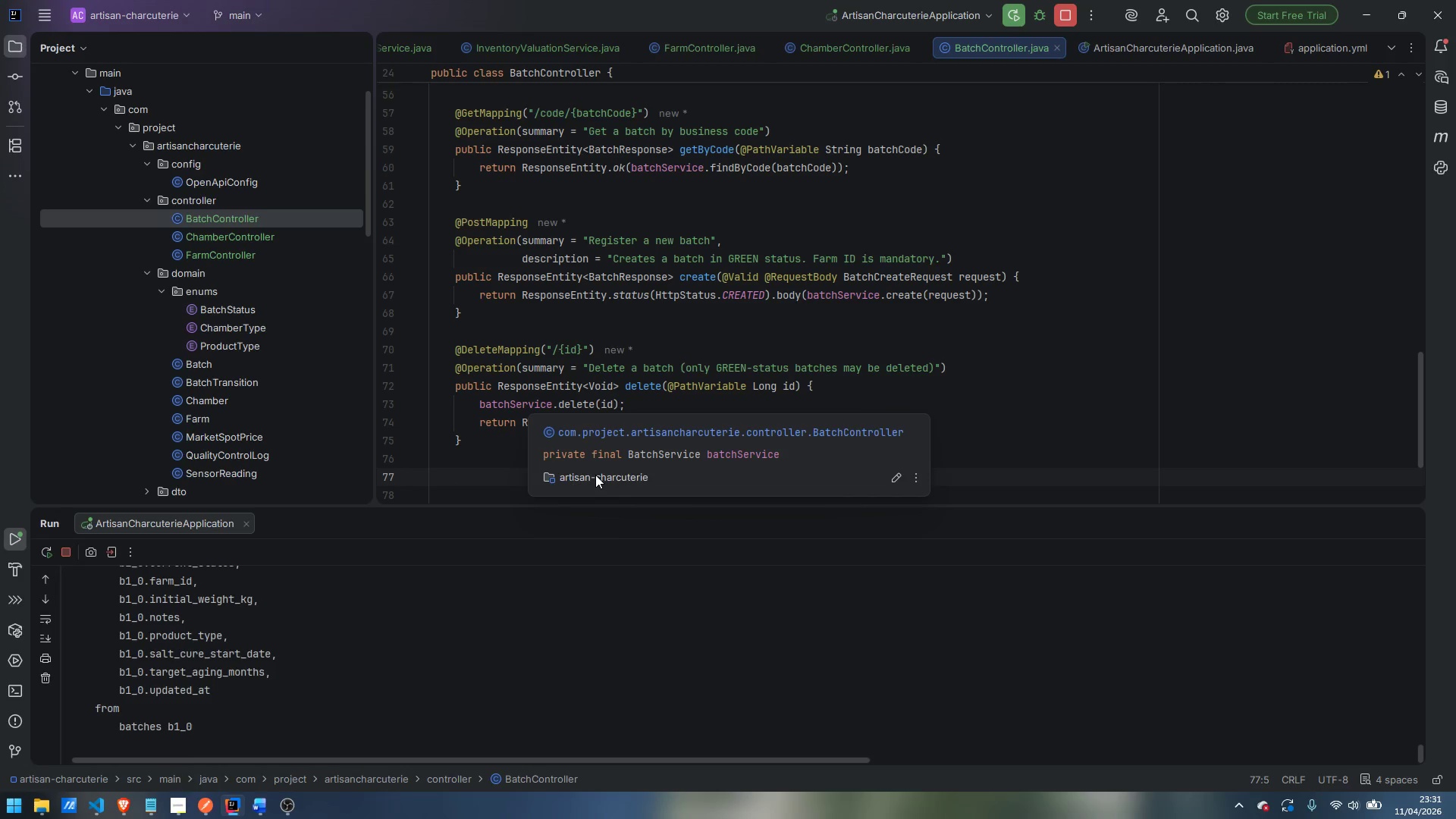 
scroll: coordinate [689, 315], scroll_direction: up, amount: 13.0
 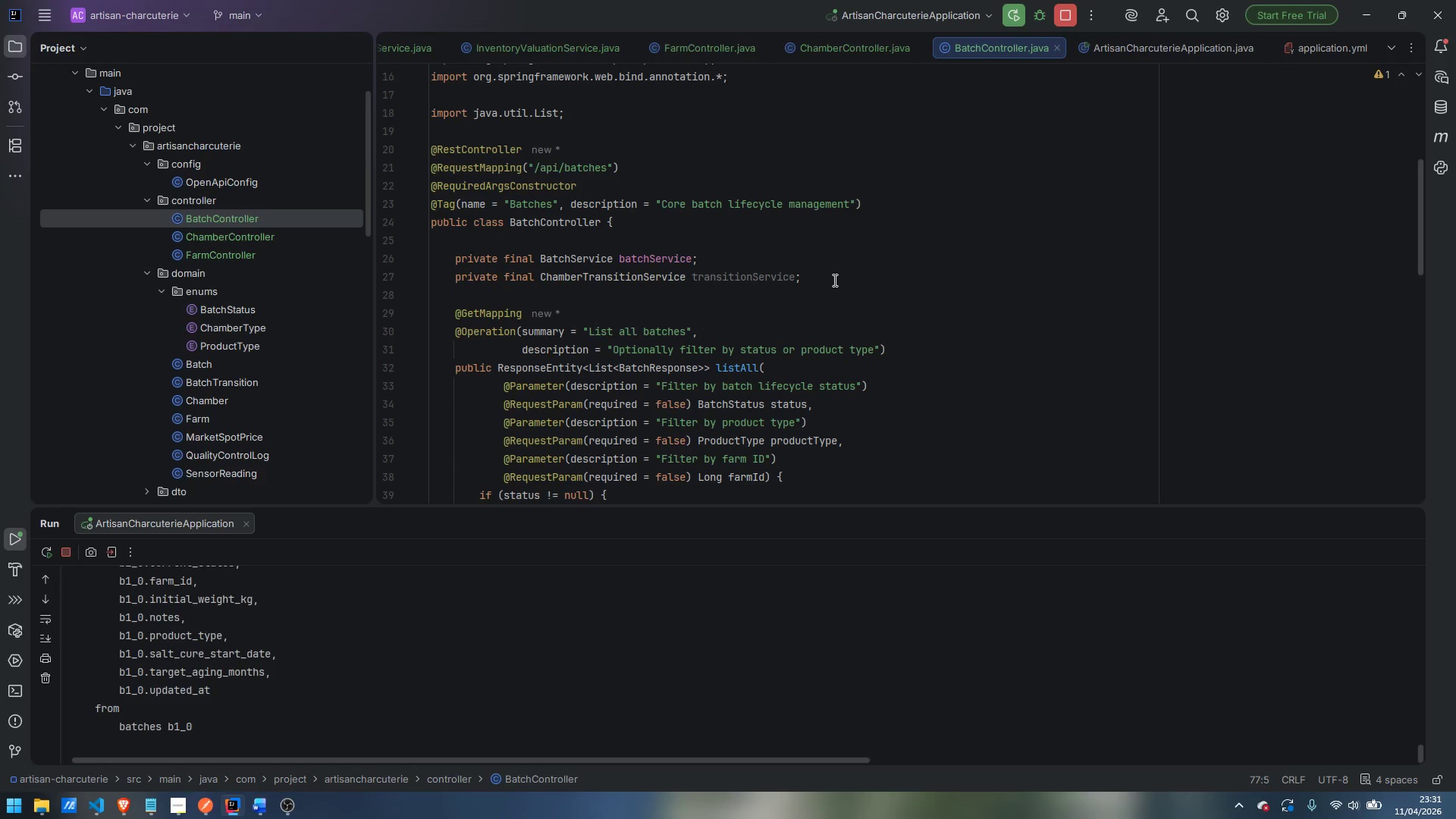 
left_click([836, 280])
 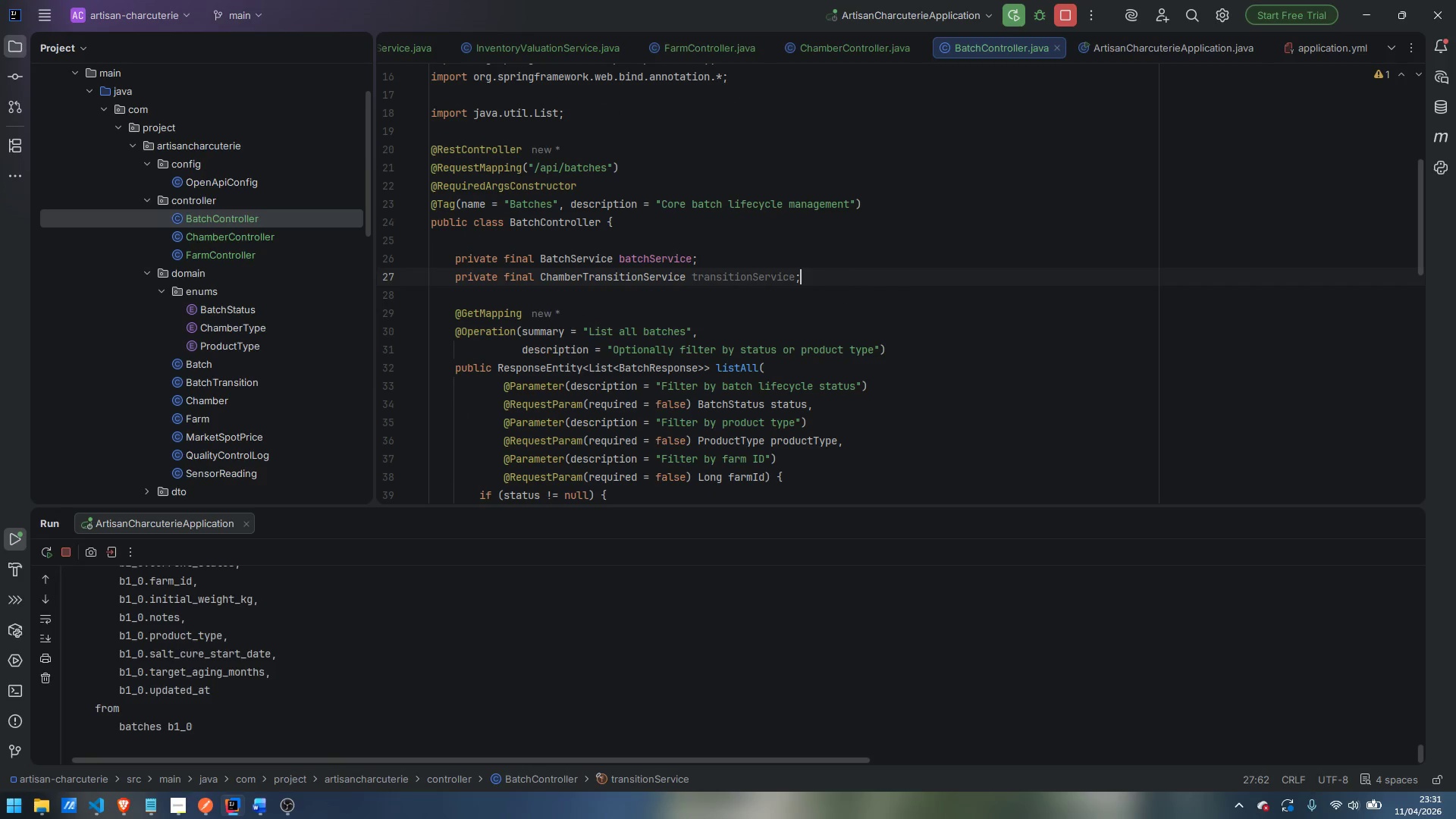 
key(Enter)
 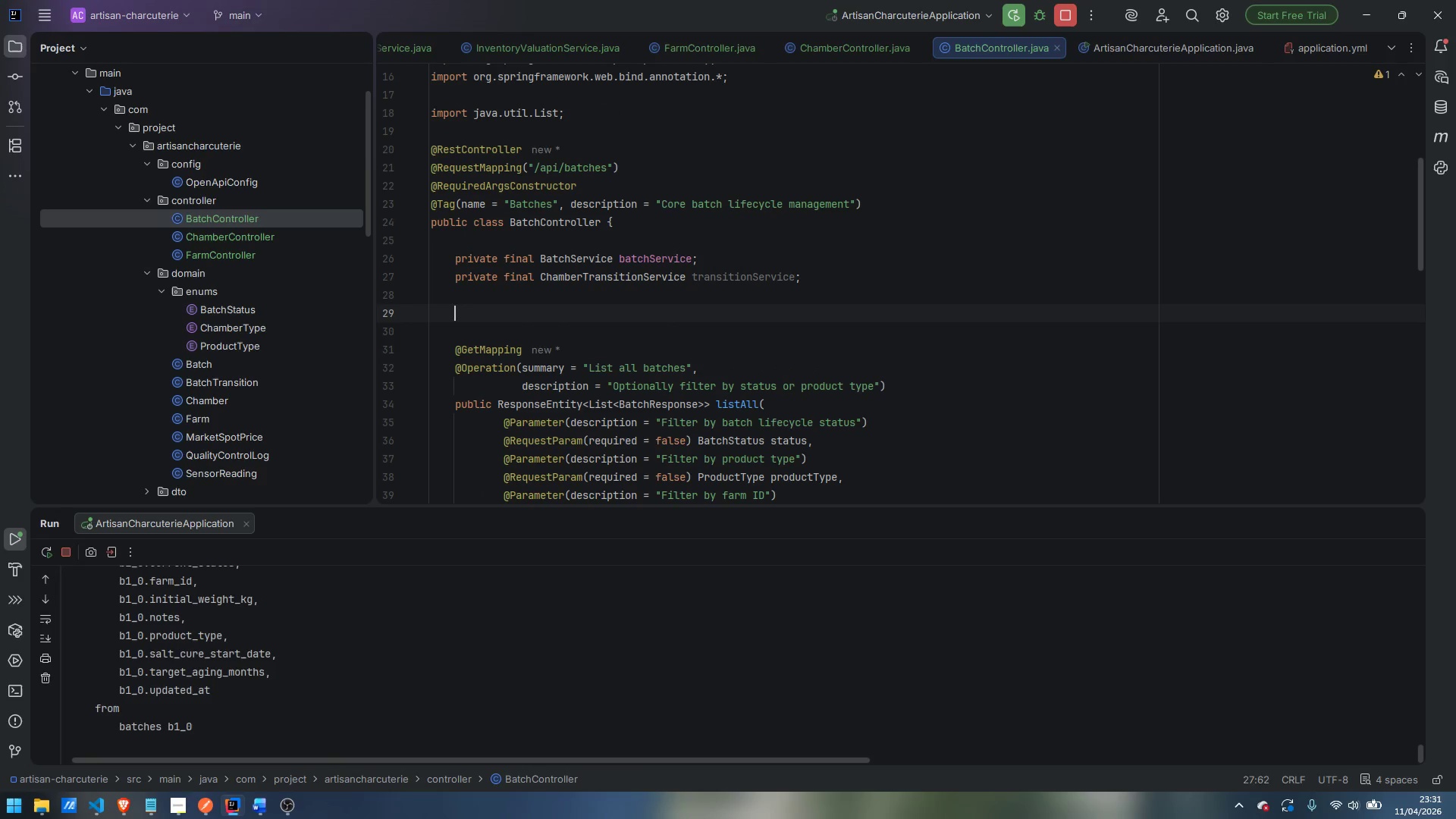 
key(Enter)
 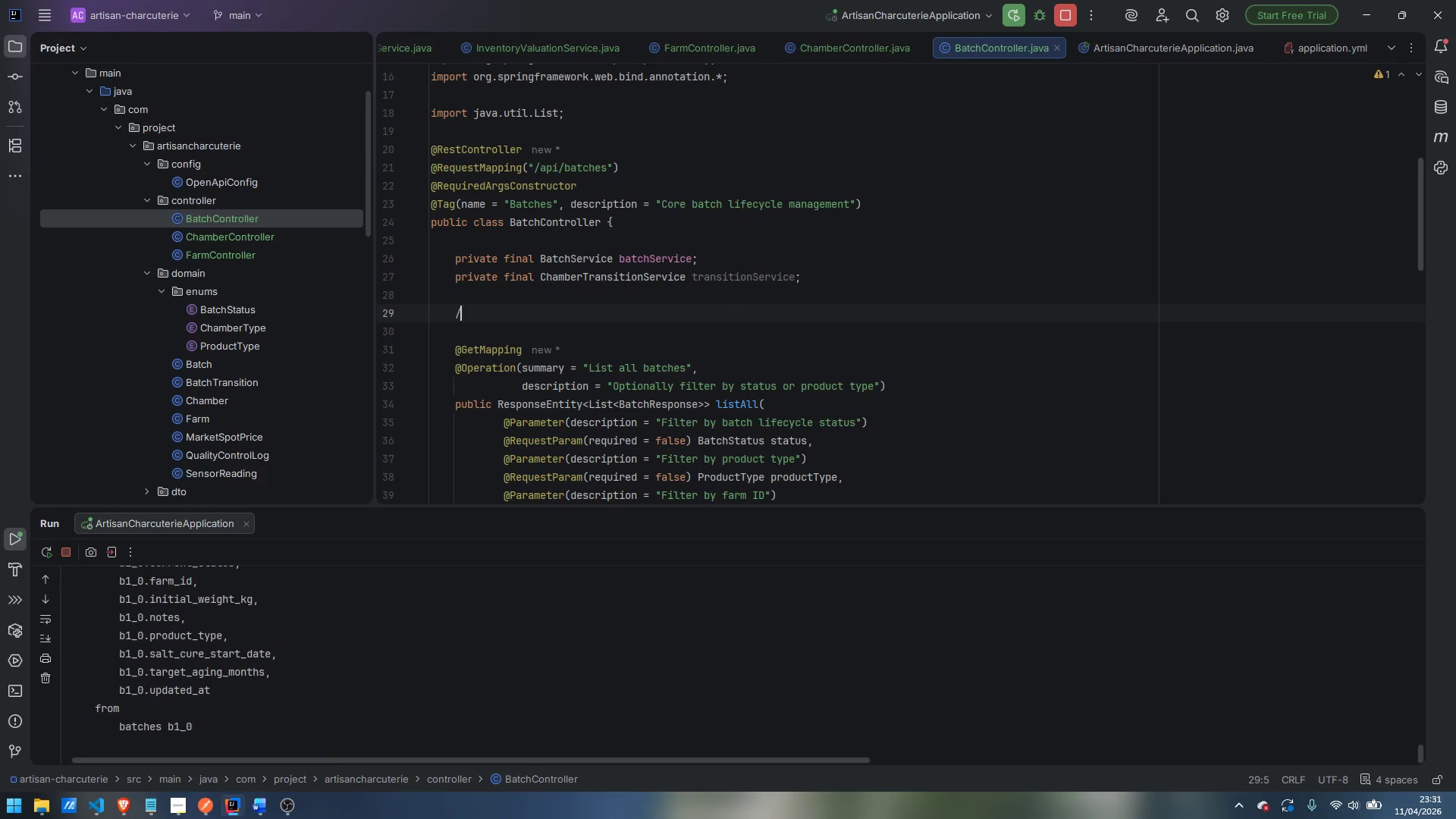 
type(// Batch CRUD)
 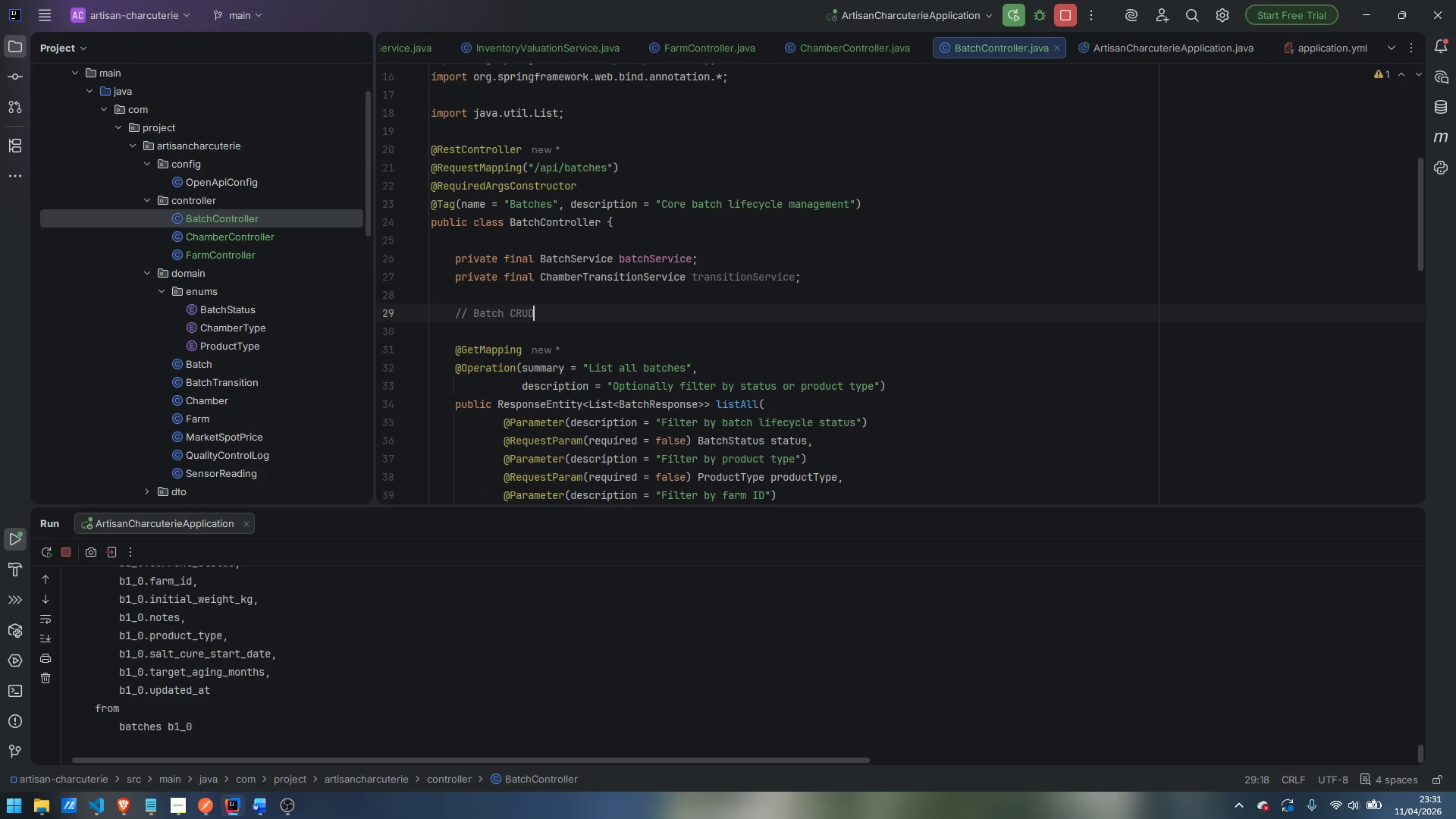 
scroll: coordinate [976, 314], scroll_direction: down, amount: 19.0
 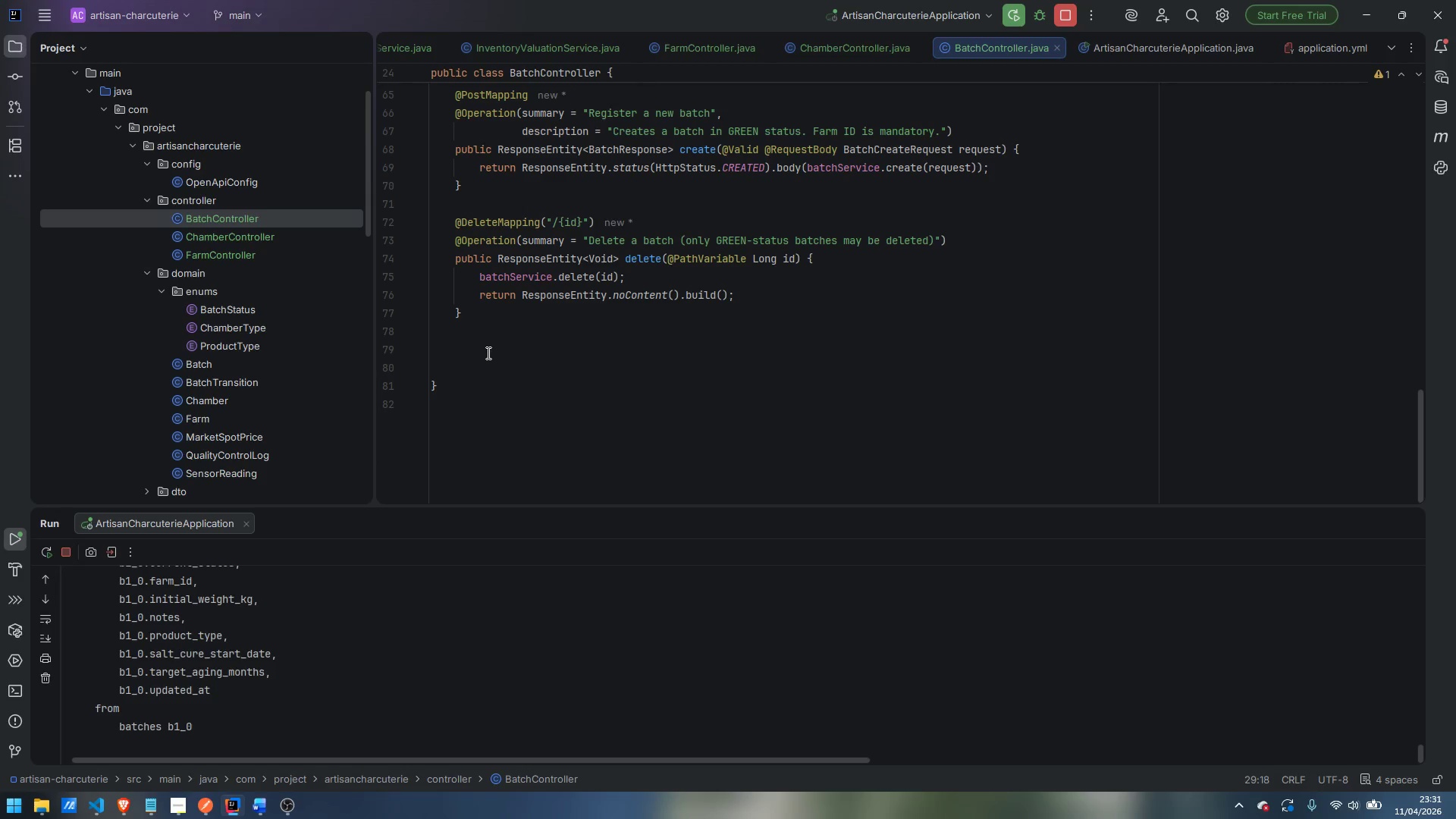 
left_click([487, 352])
 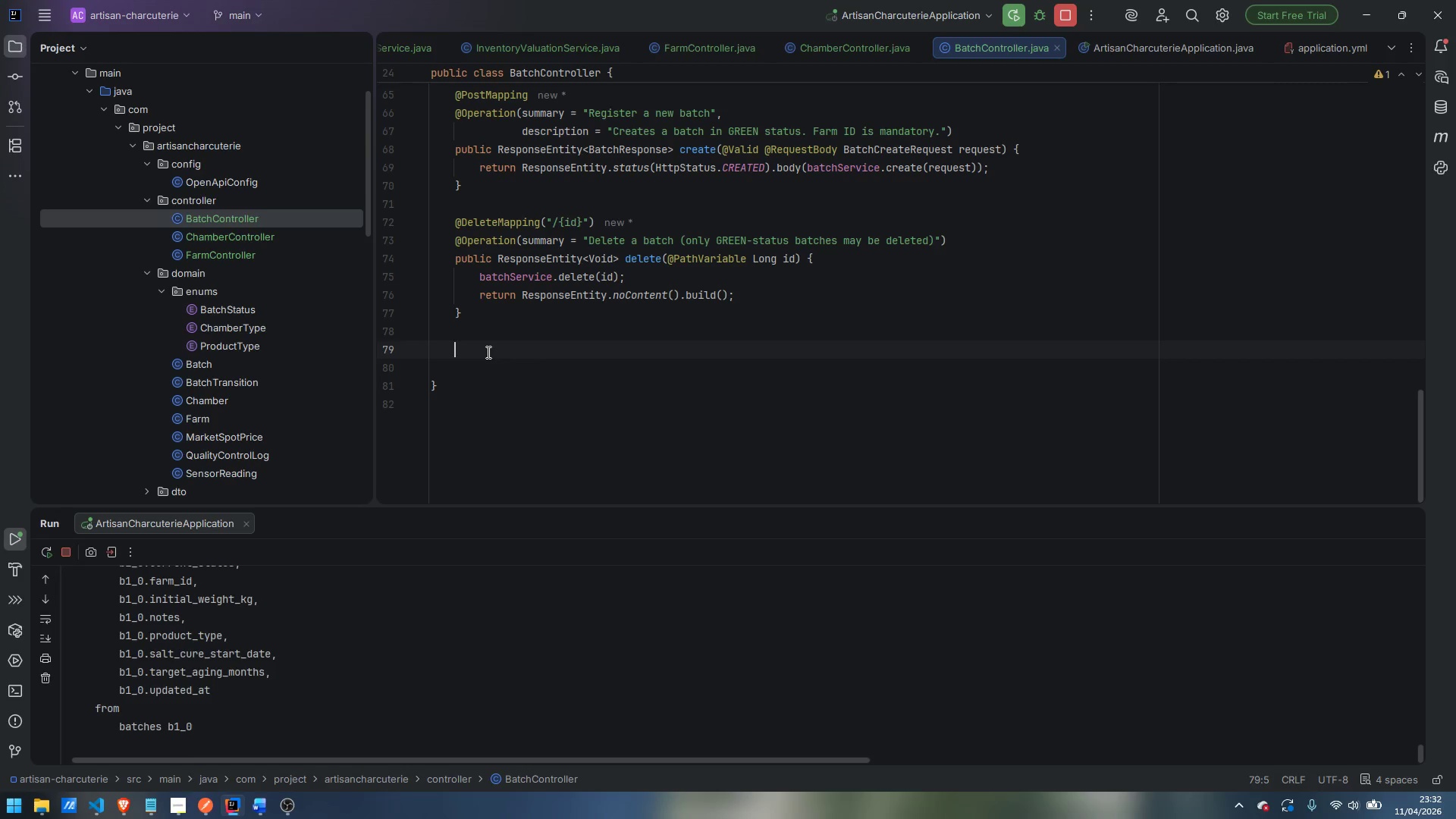 
wait(14.62)
 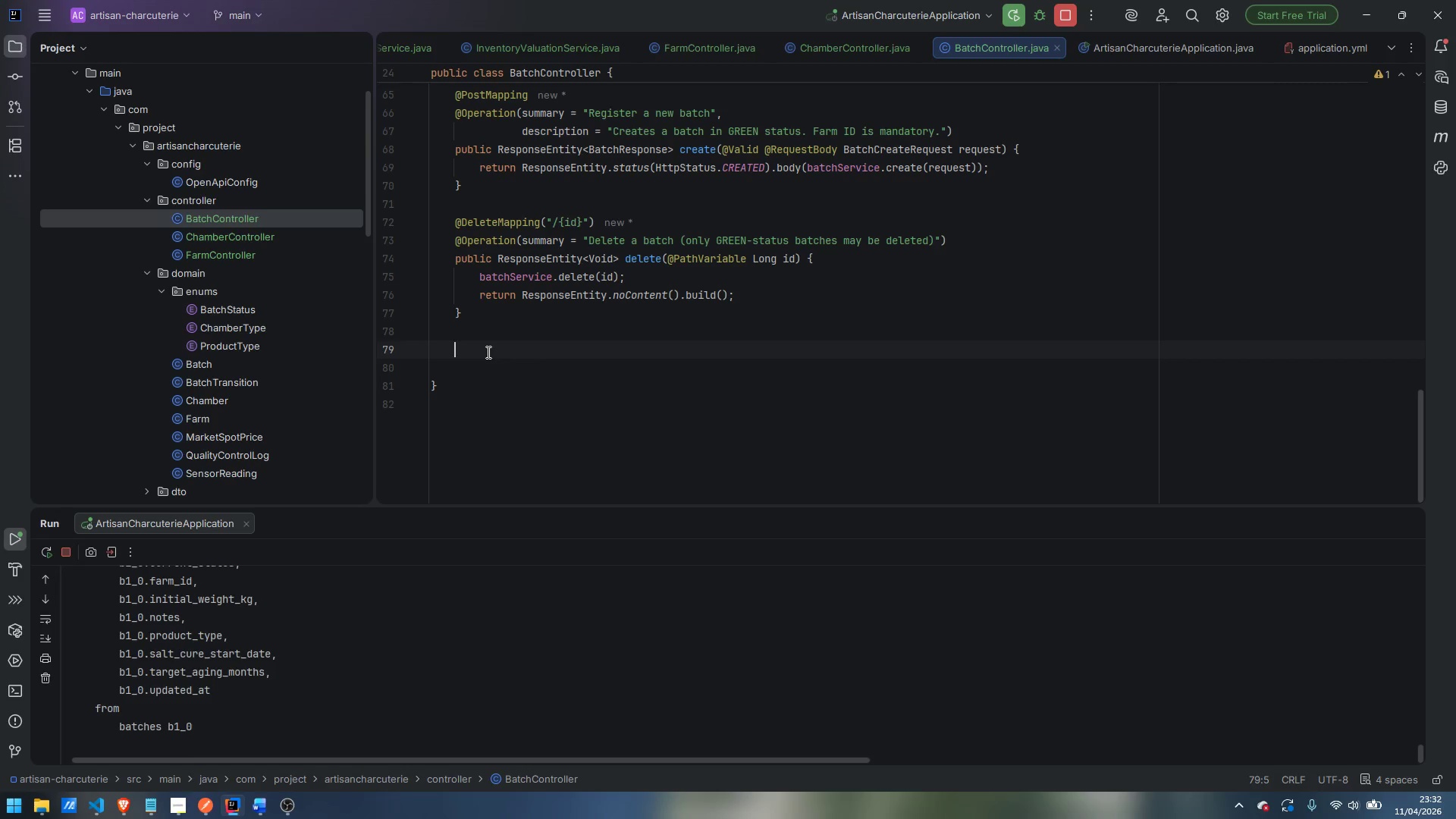 
type(// Chamber transition workflow)
 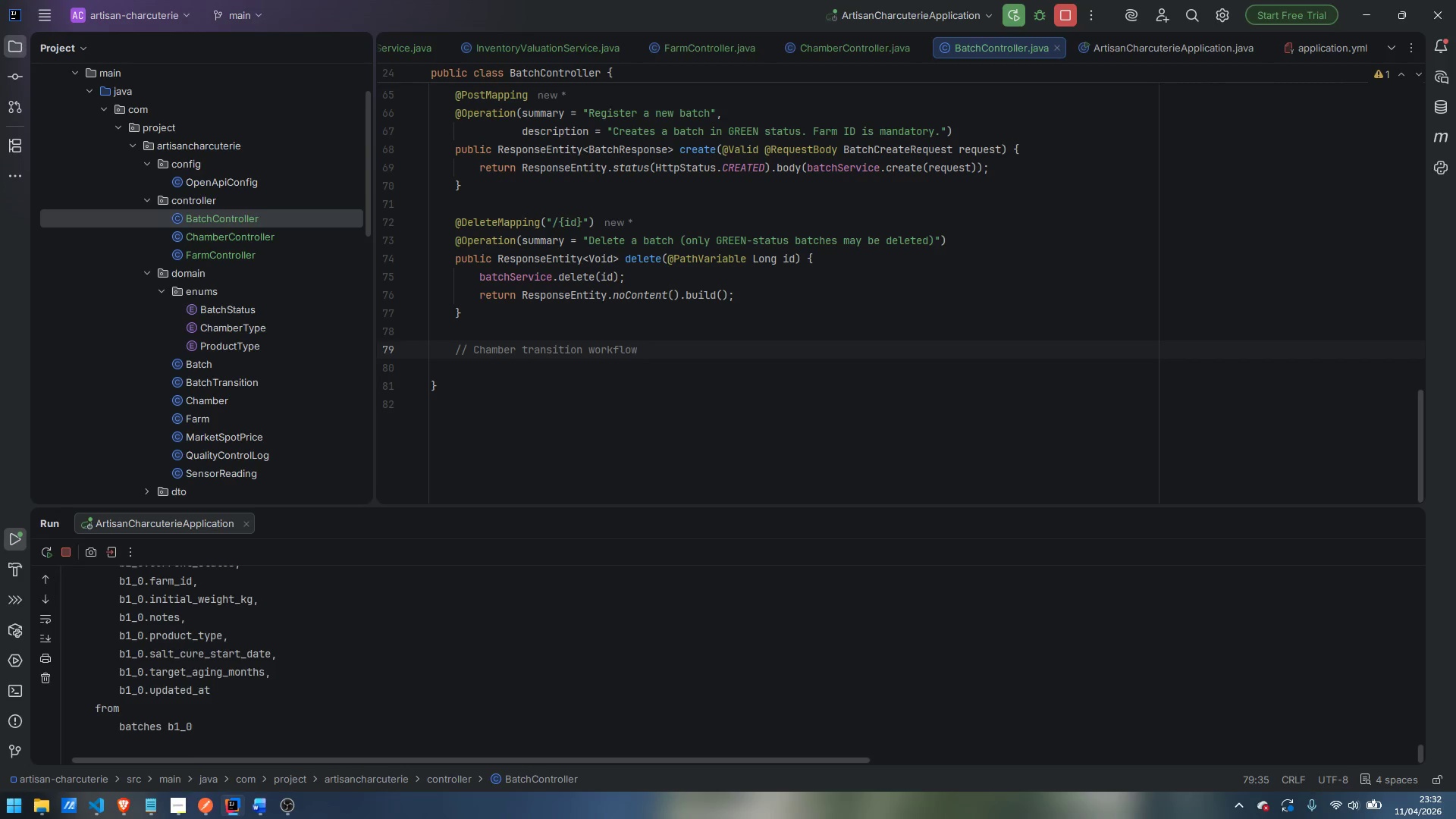 
key(Enter)
 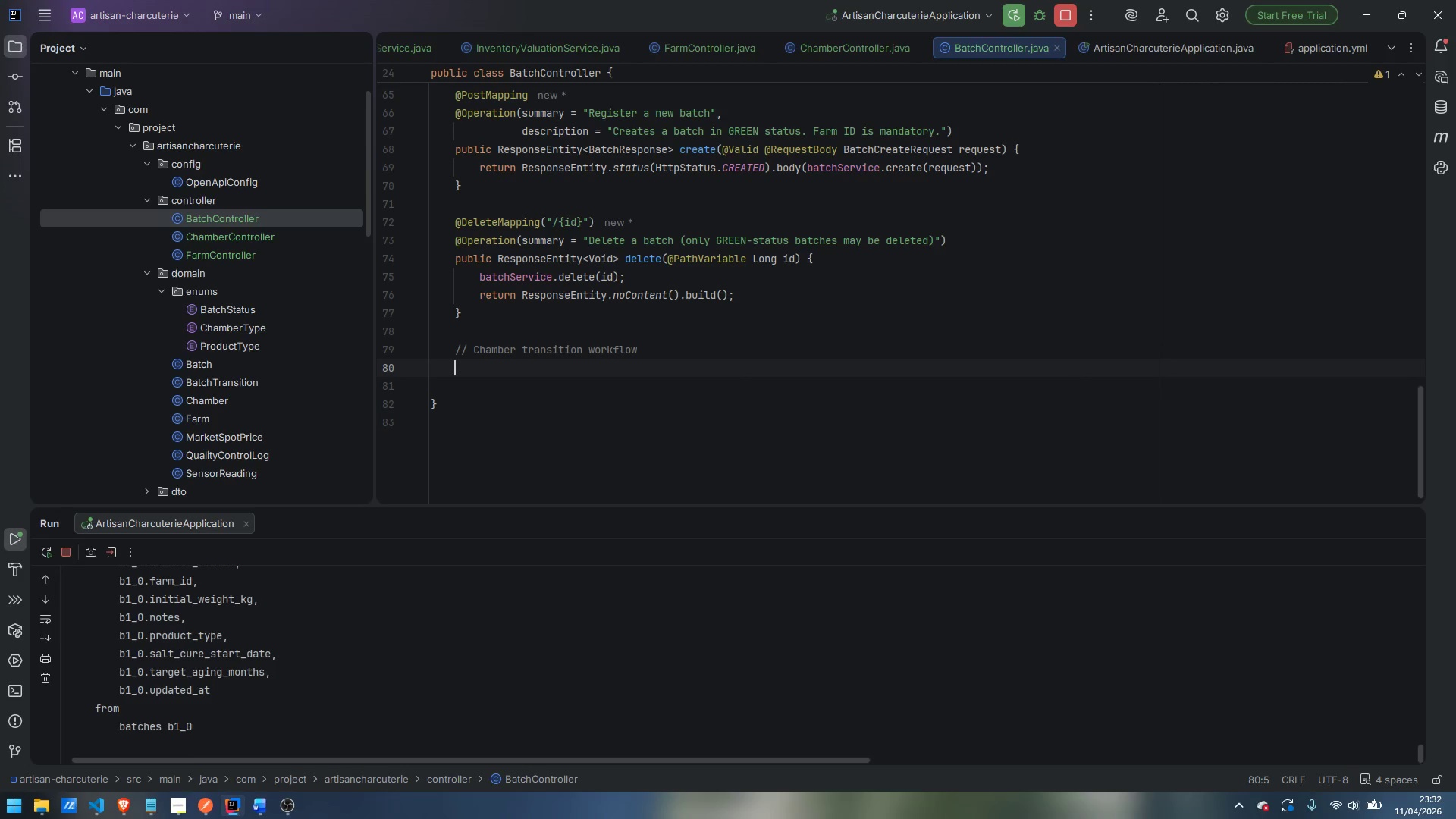 
key(Enter)
 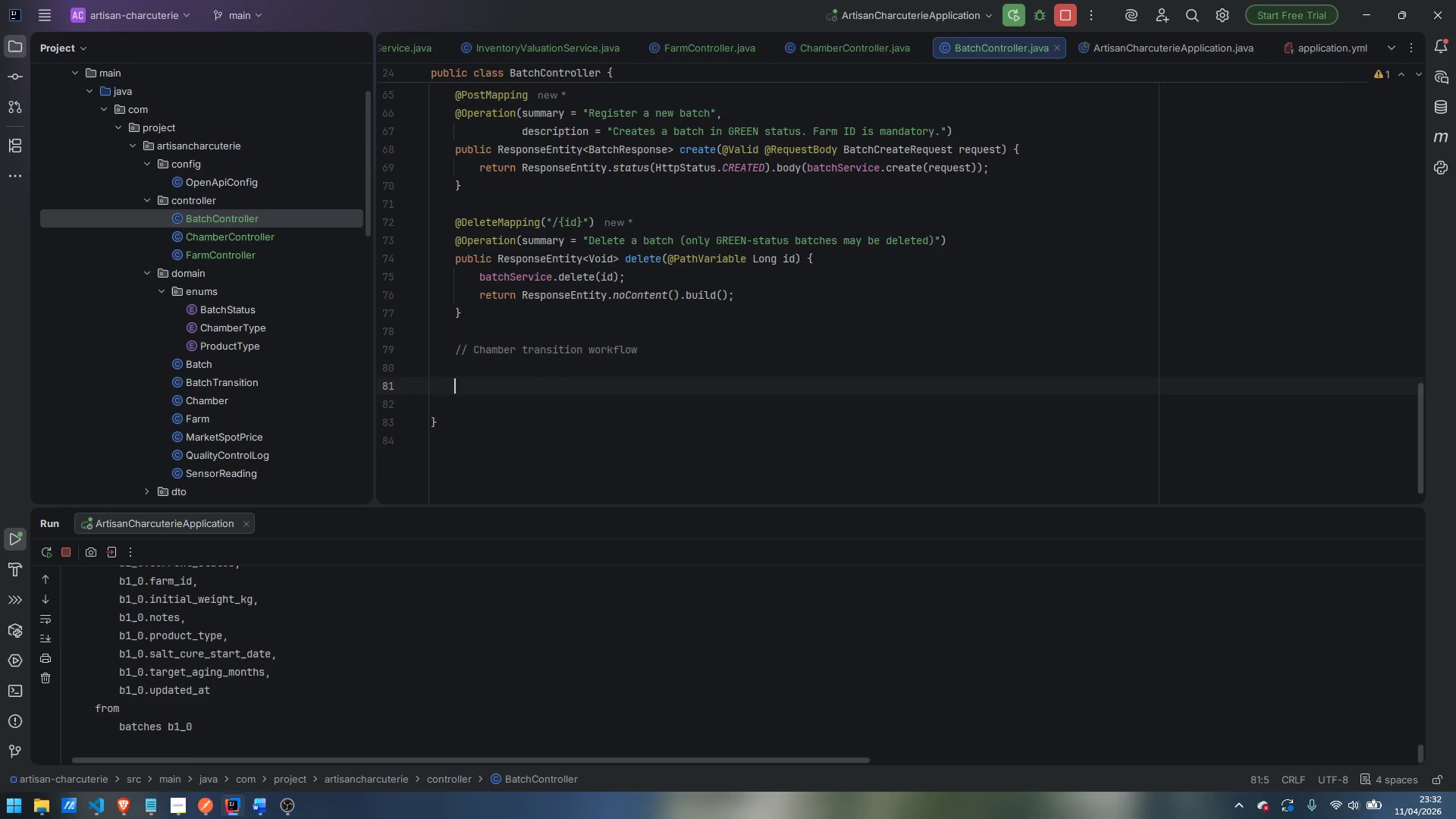 
type(@GetMa)
 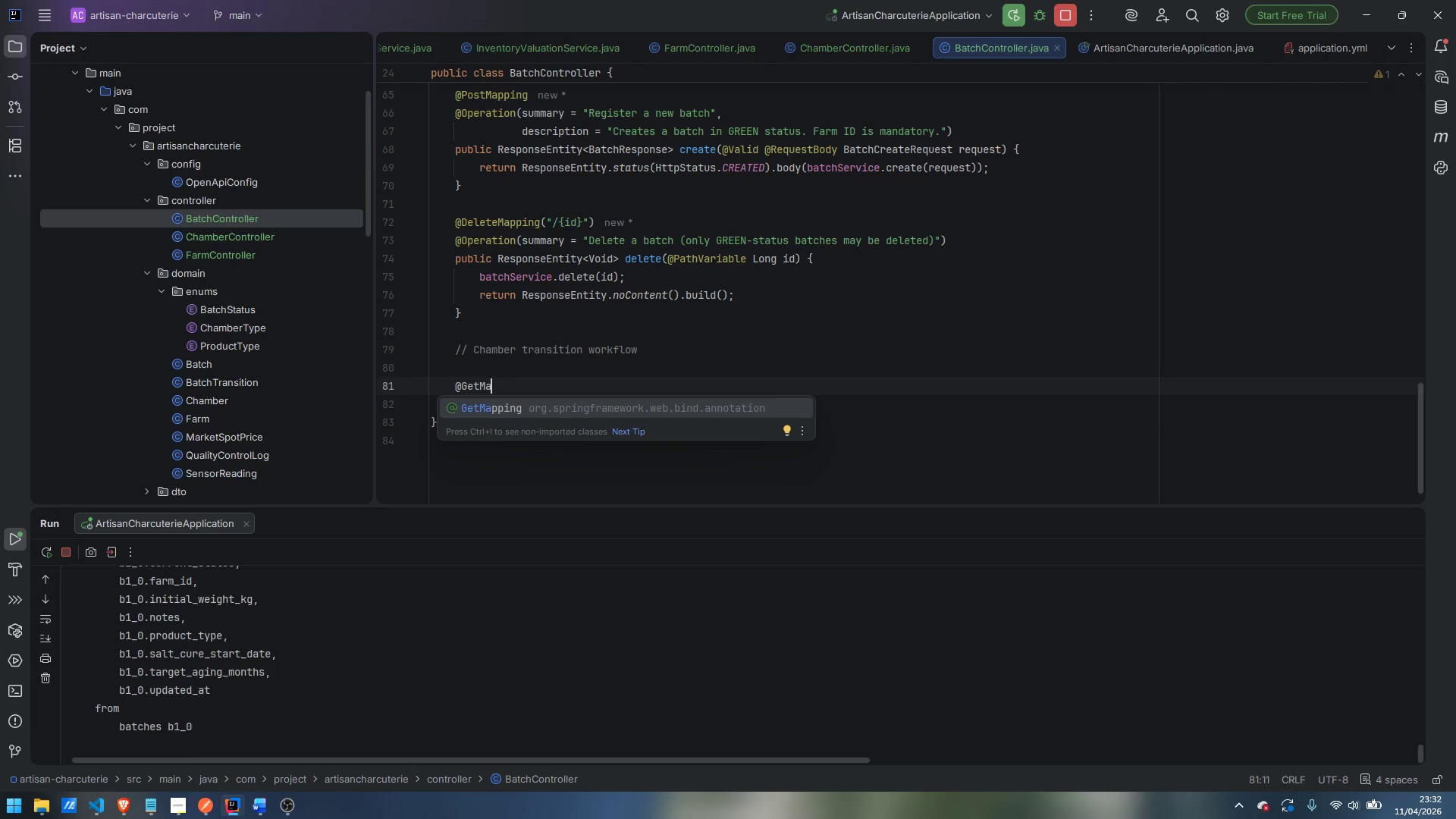 
key(Enter)
 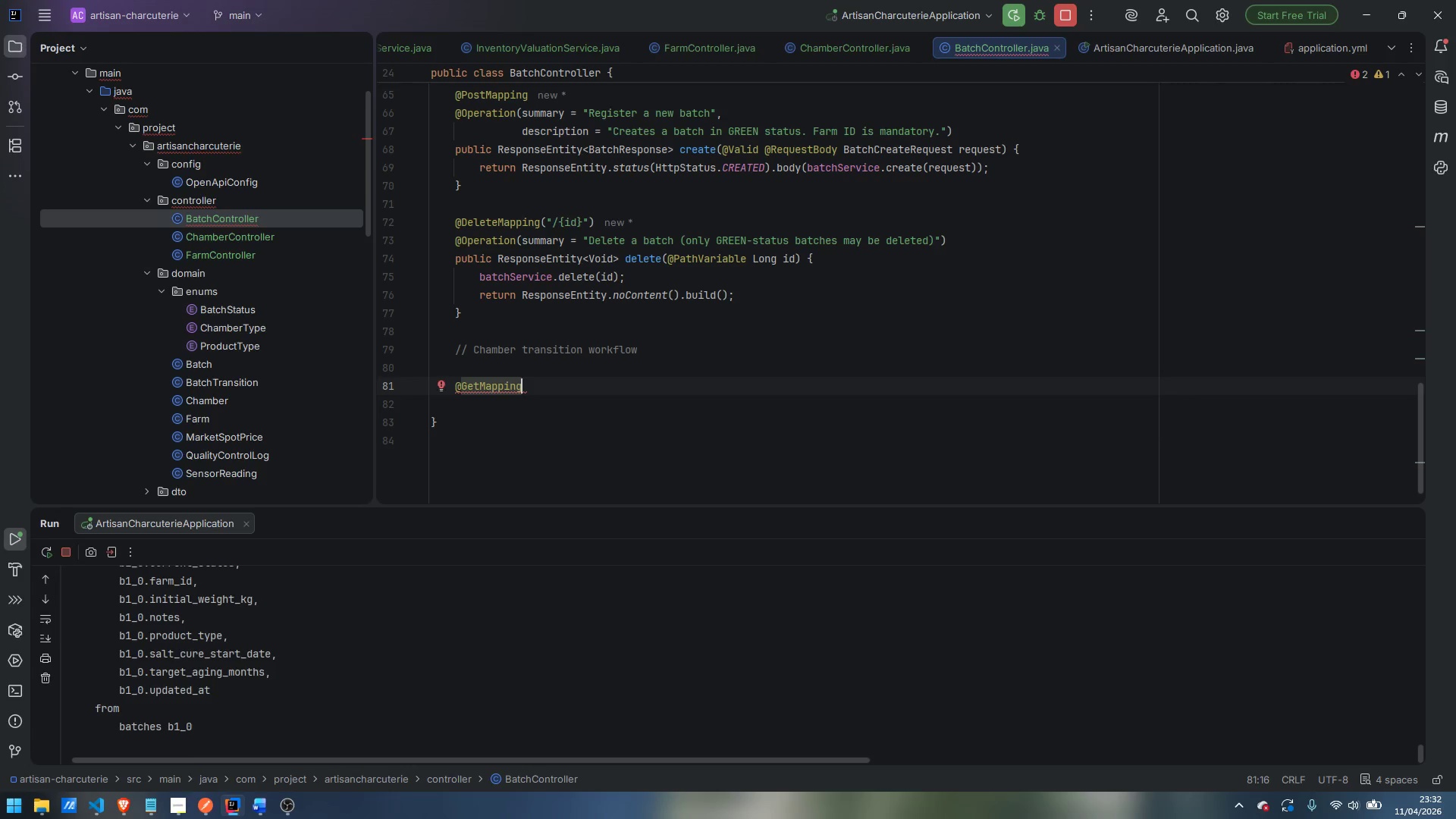 
key(Shift+9)
 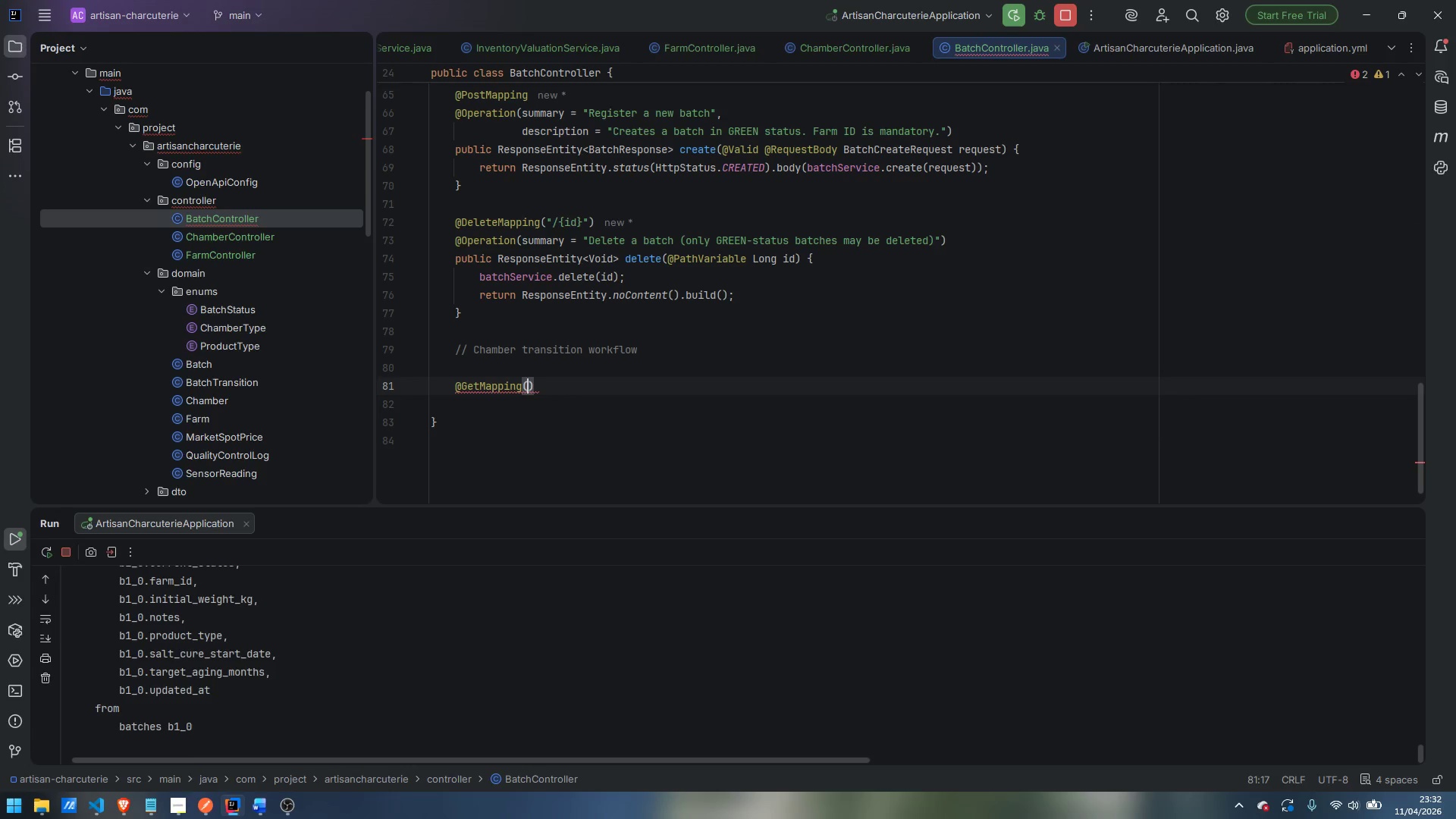 
key(Shift+Quote)
 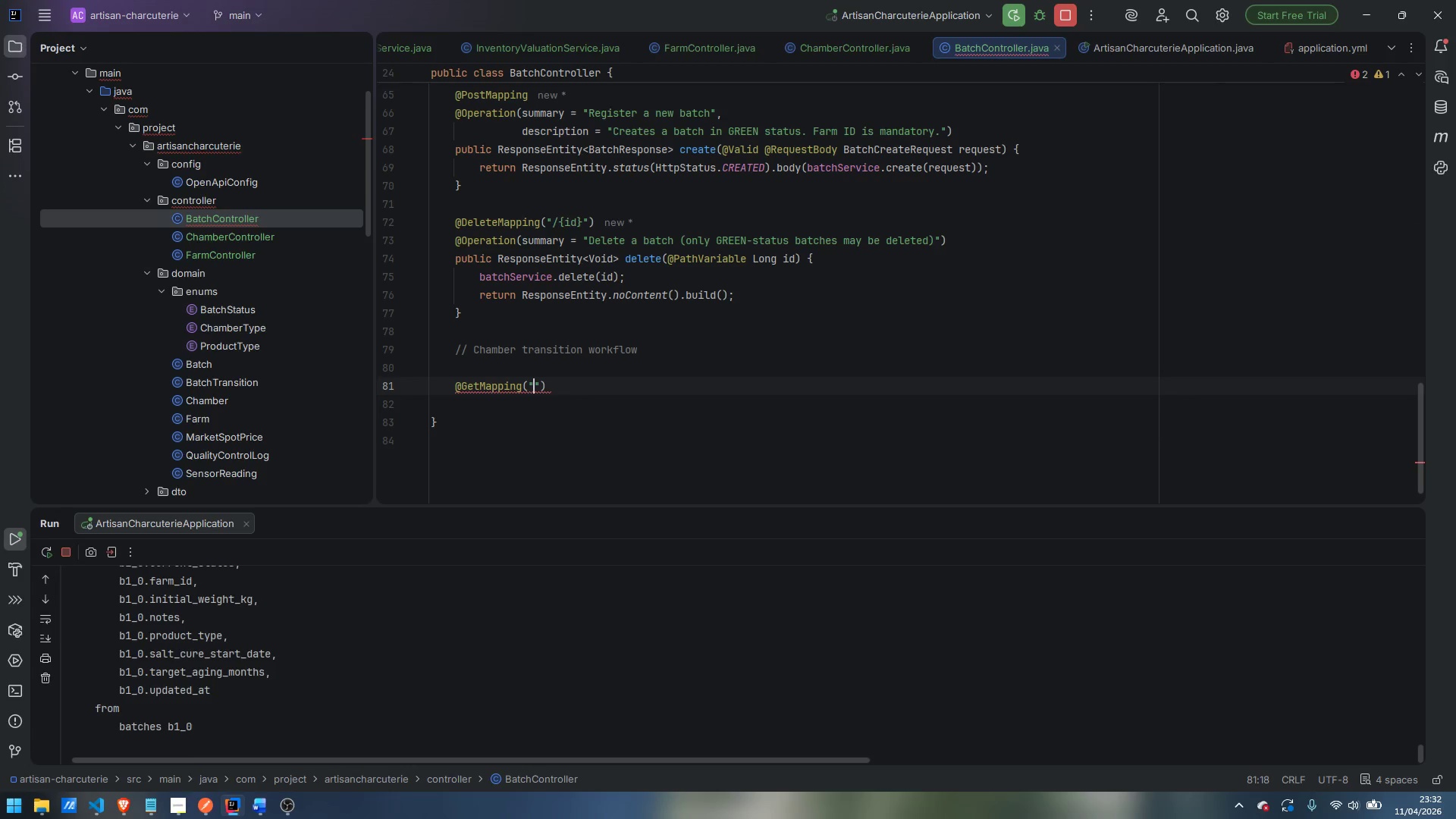 
key(Slash)
 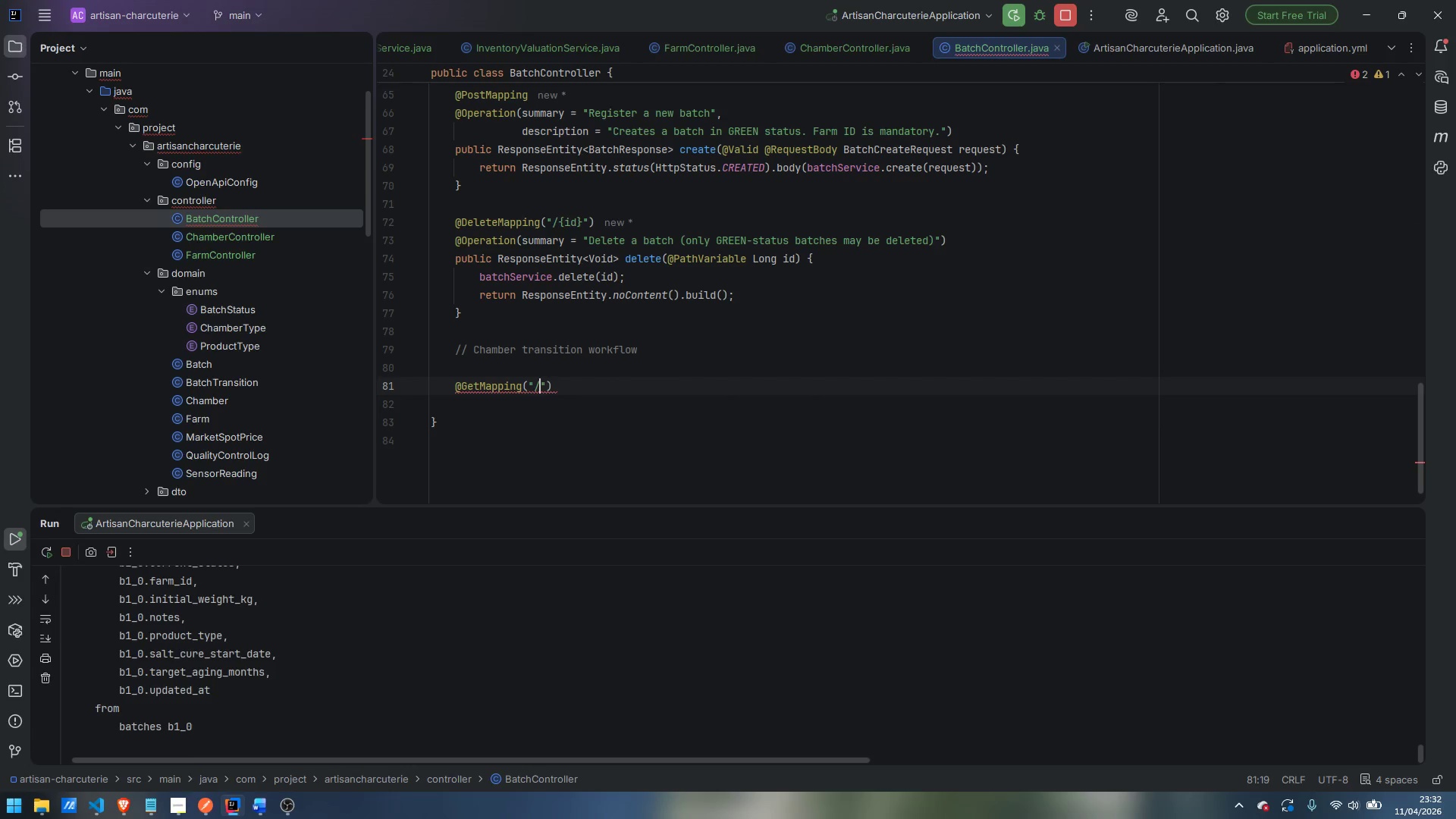 
key(Shift+BracketLeft)
 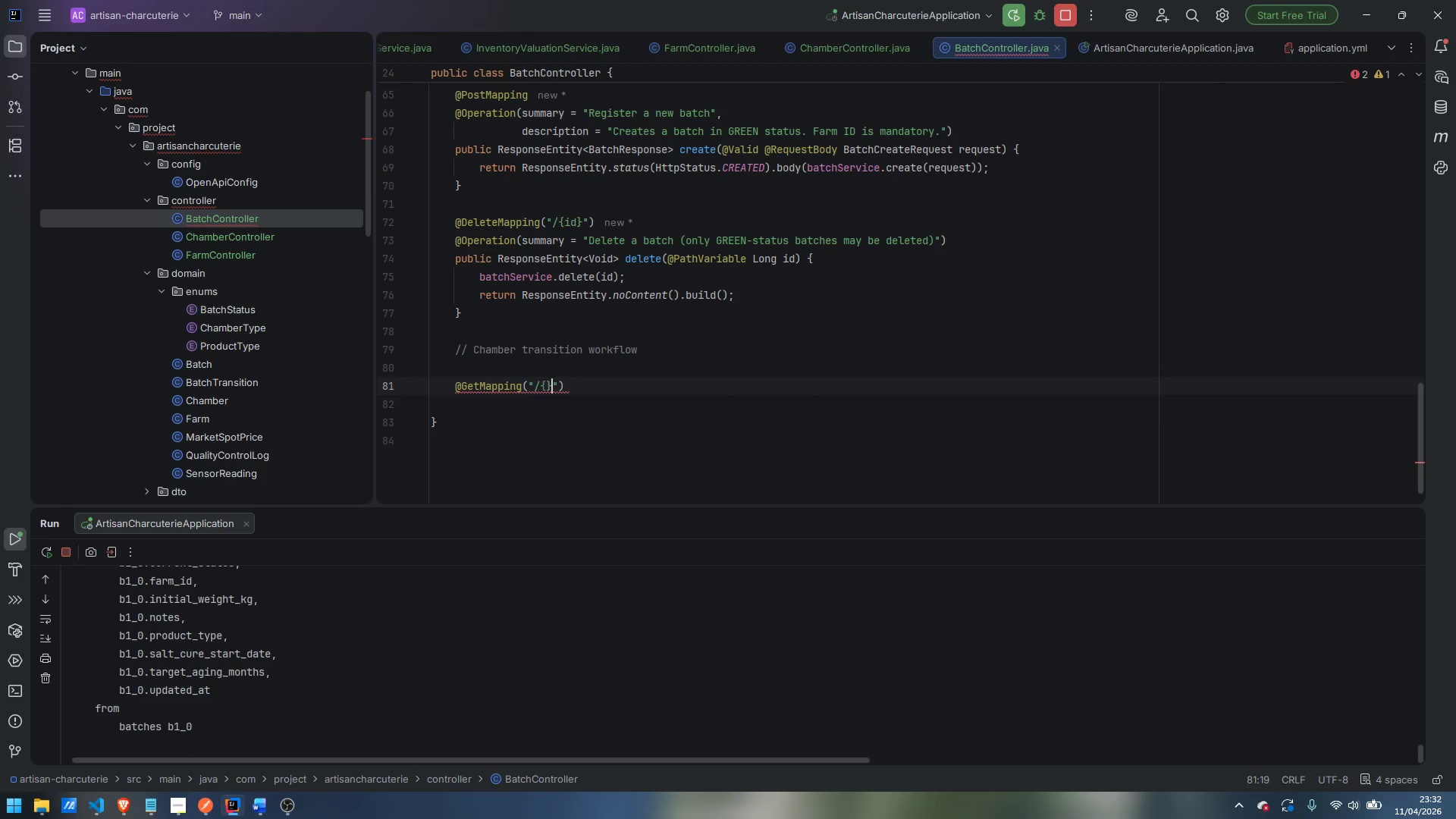 
key(Shift+BracketRight)
 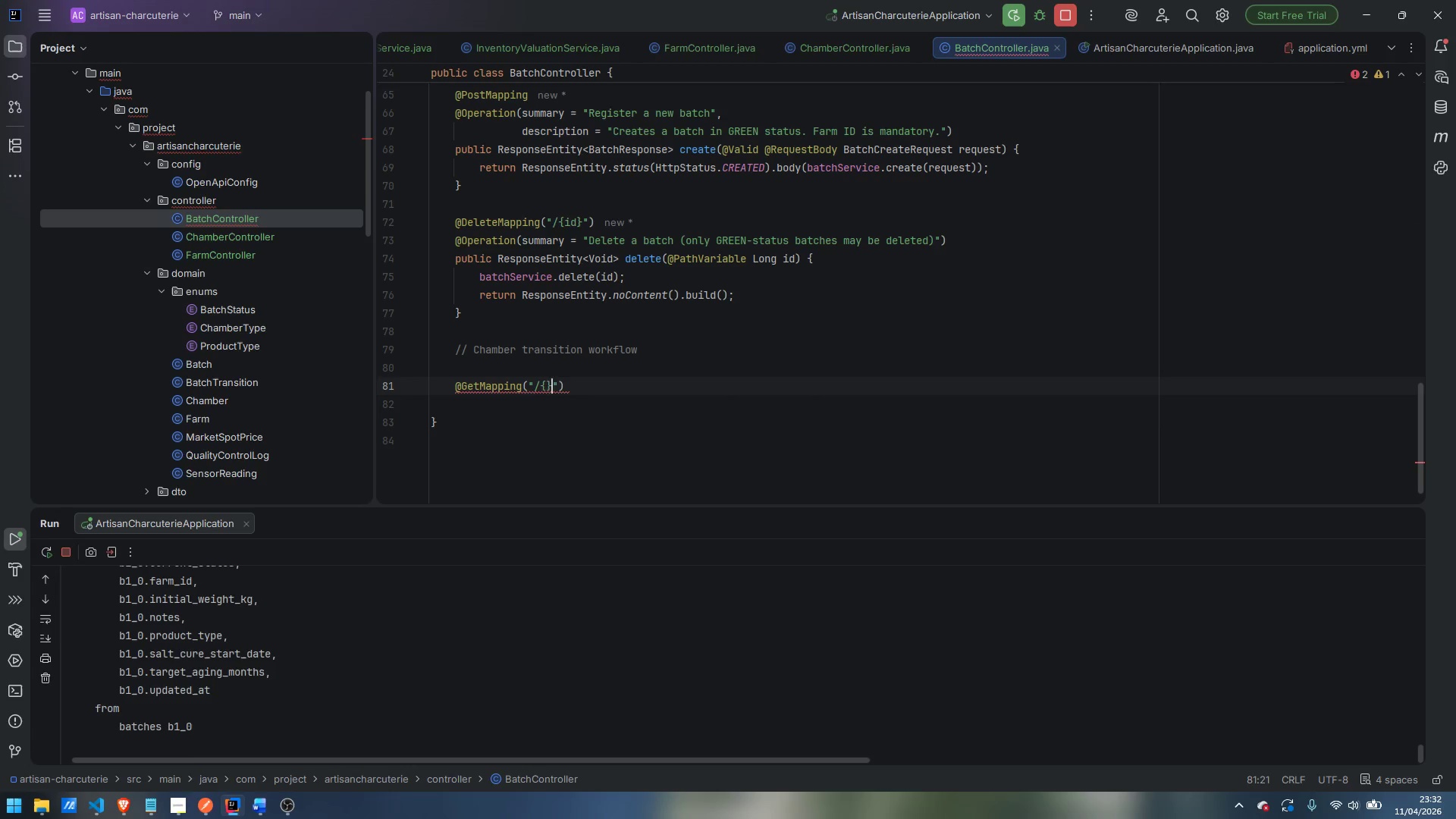 
key(ArrowLeft)
 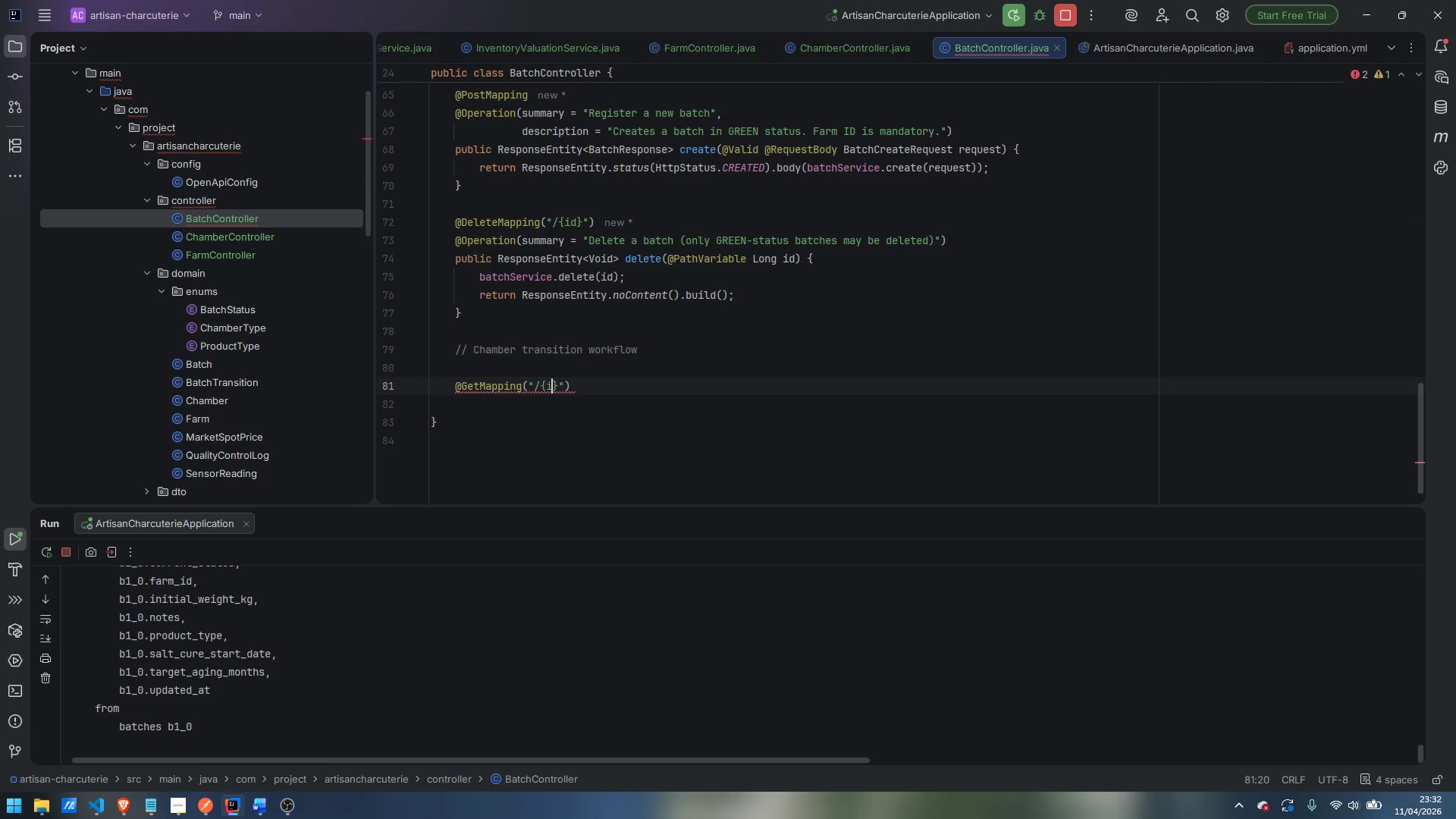 
type(id)
 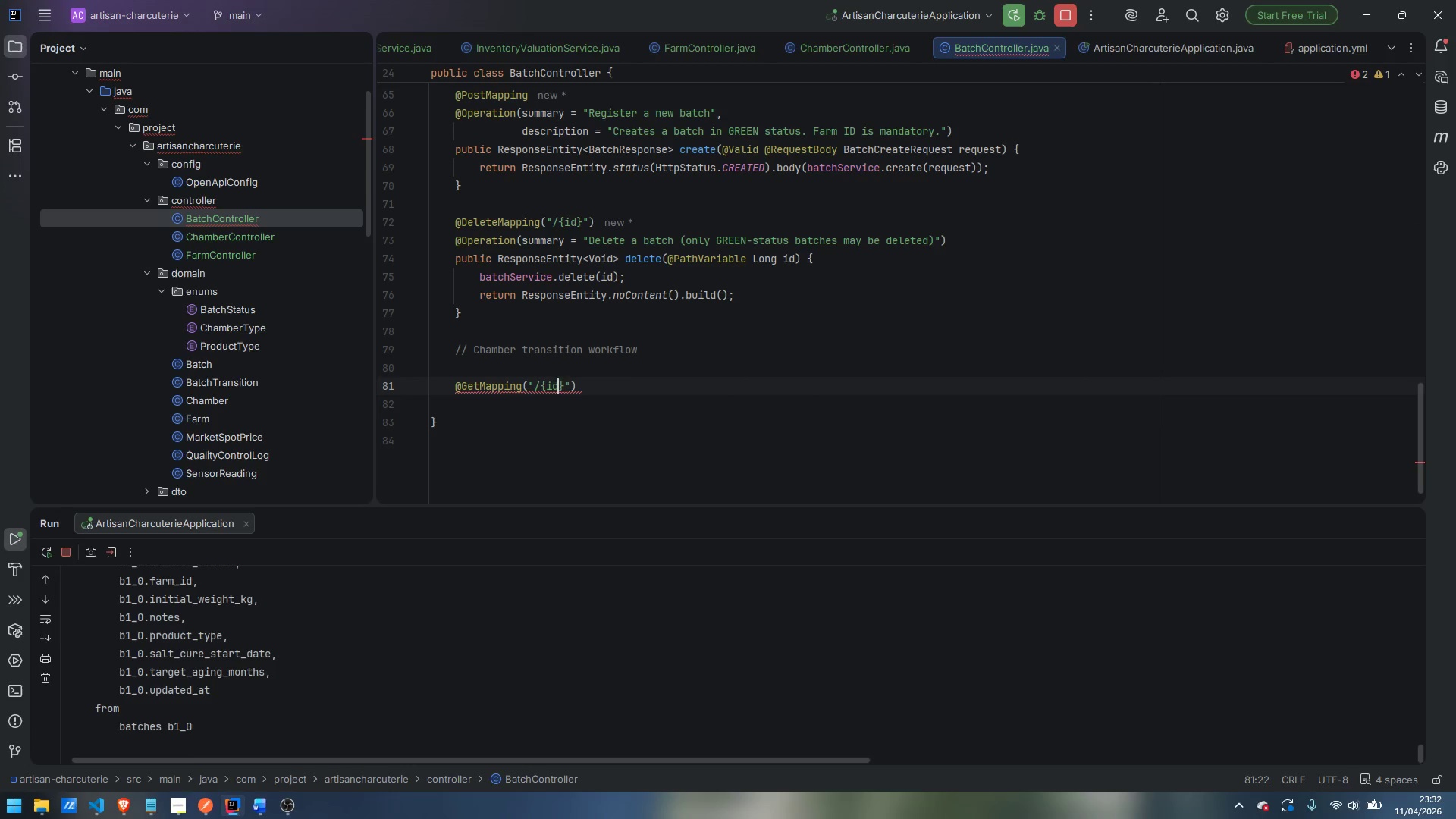 
key(ArrowRight)
 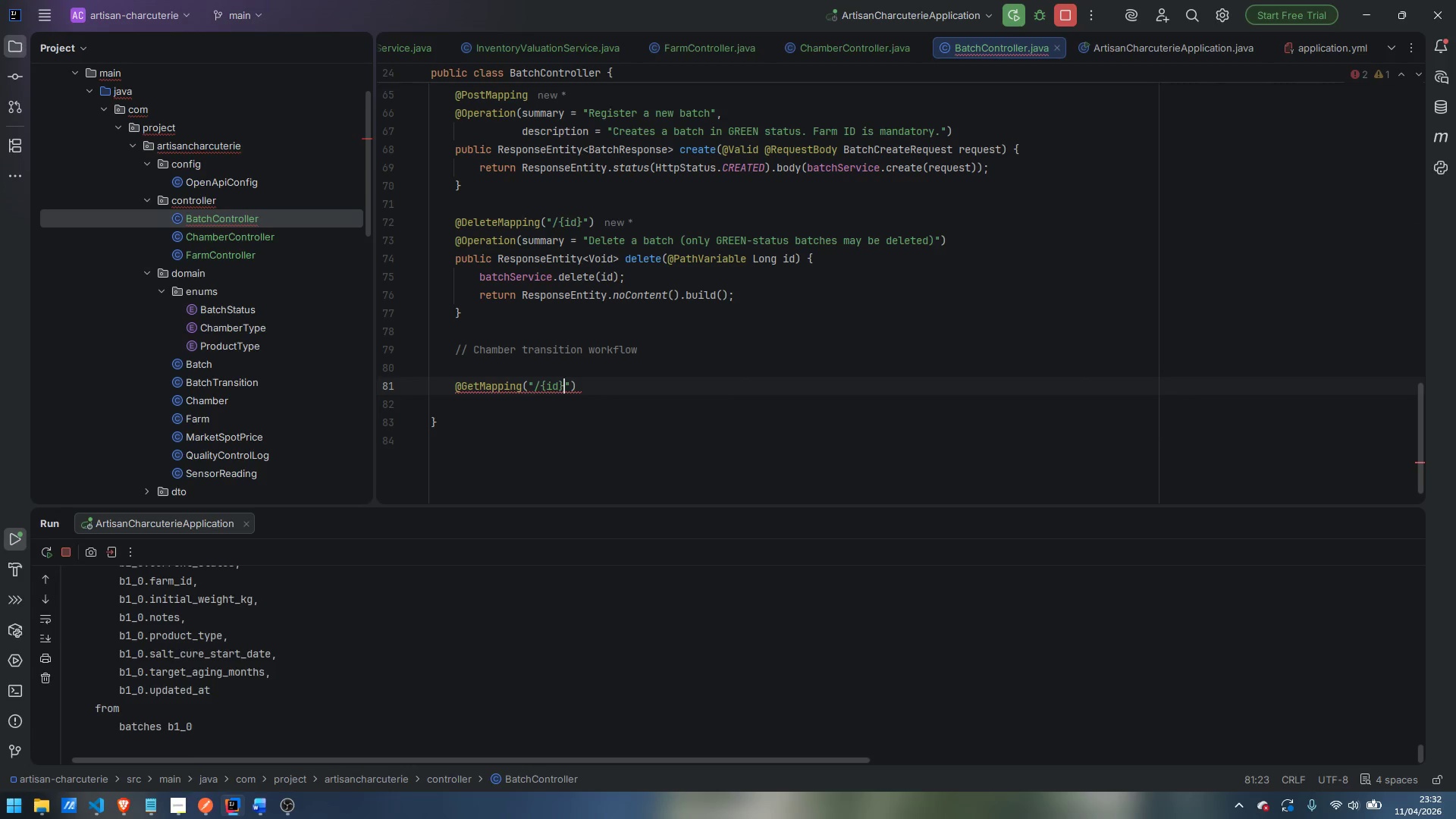 
type(/transitions)
 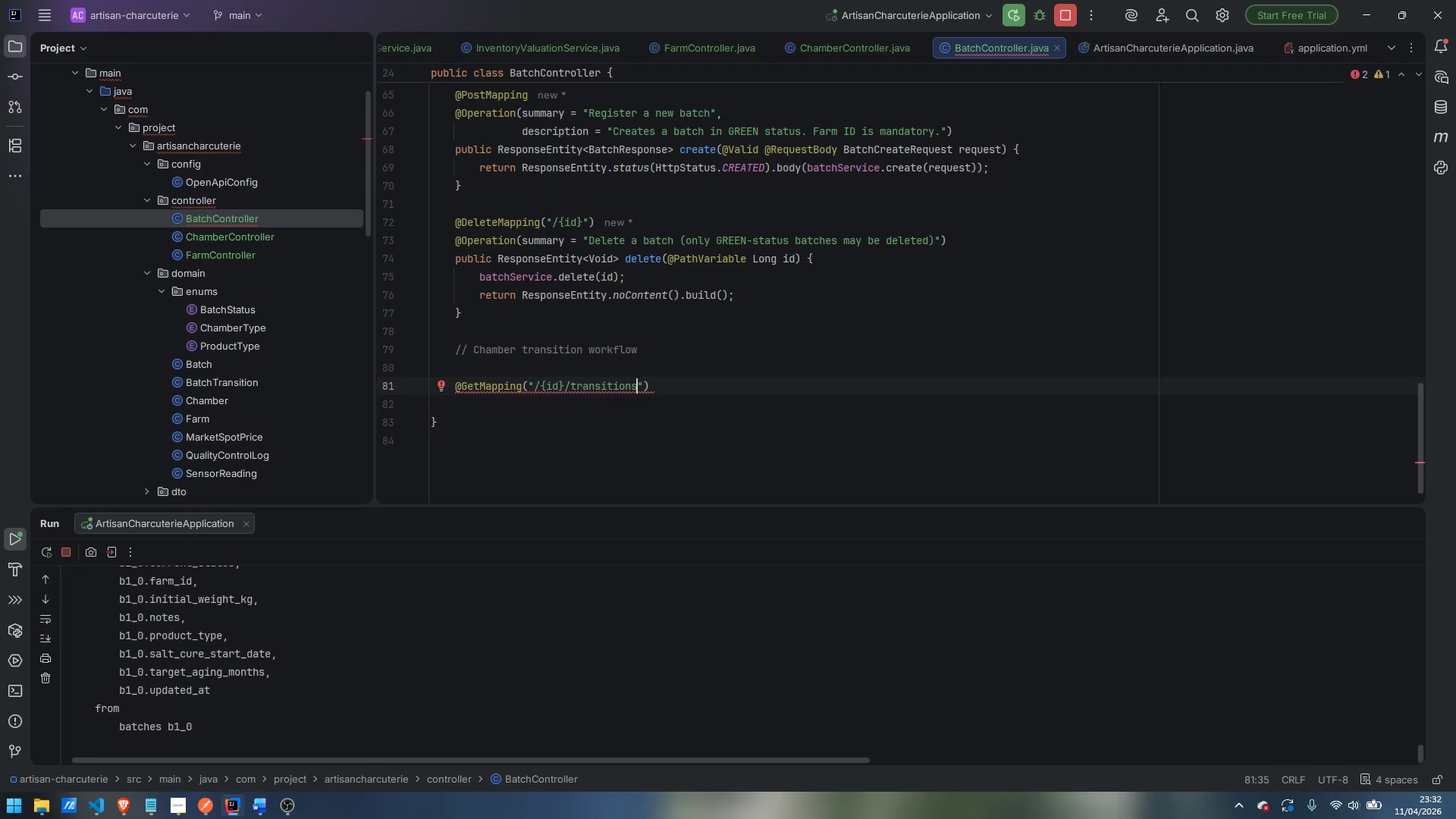 
key(ArrowRight)
 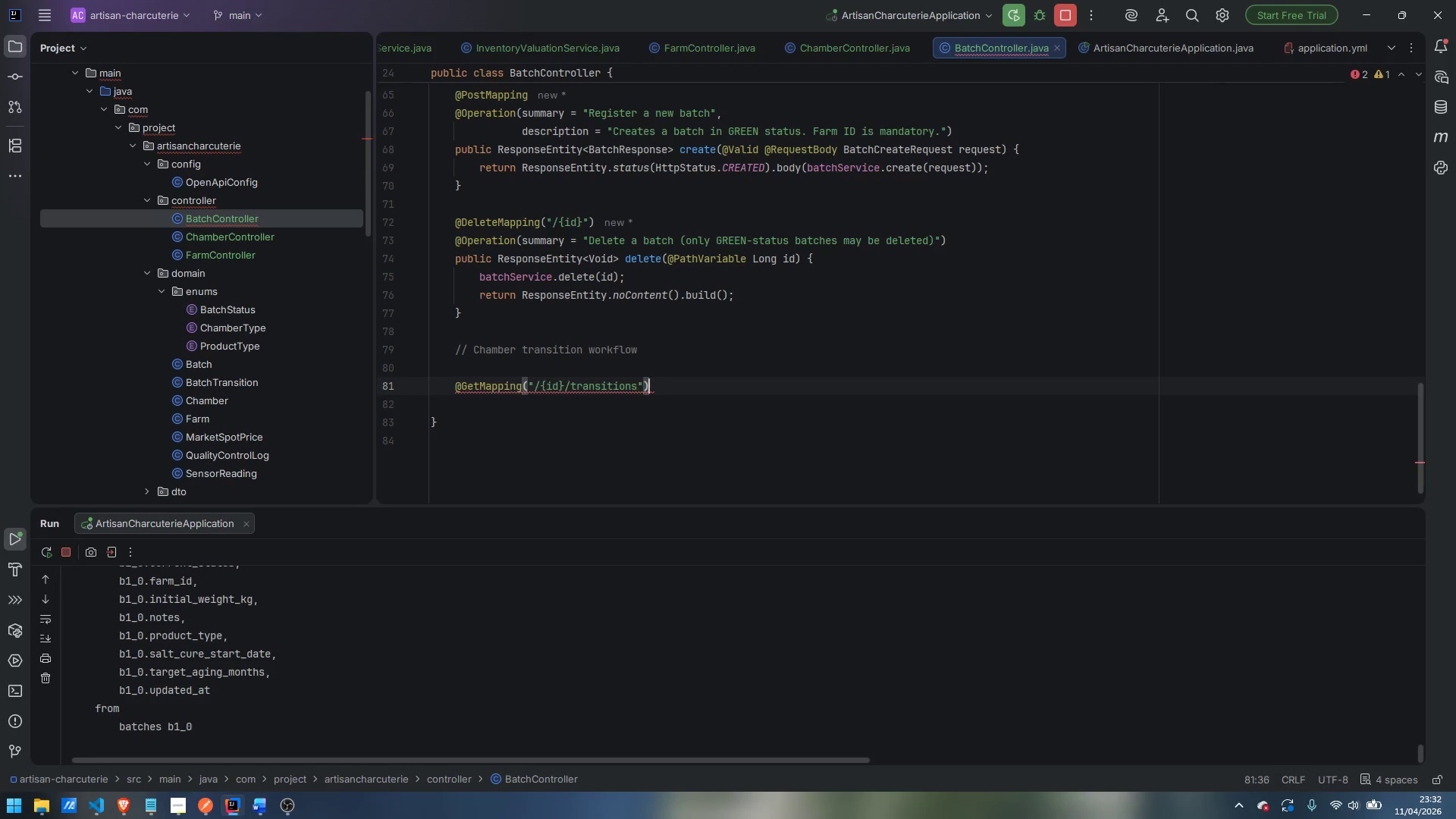 
key(ArrowRight)
 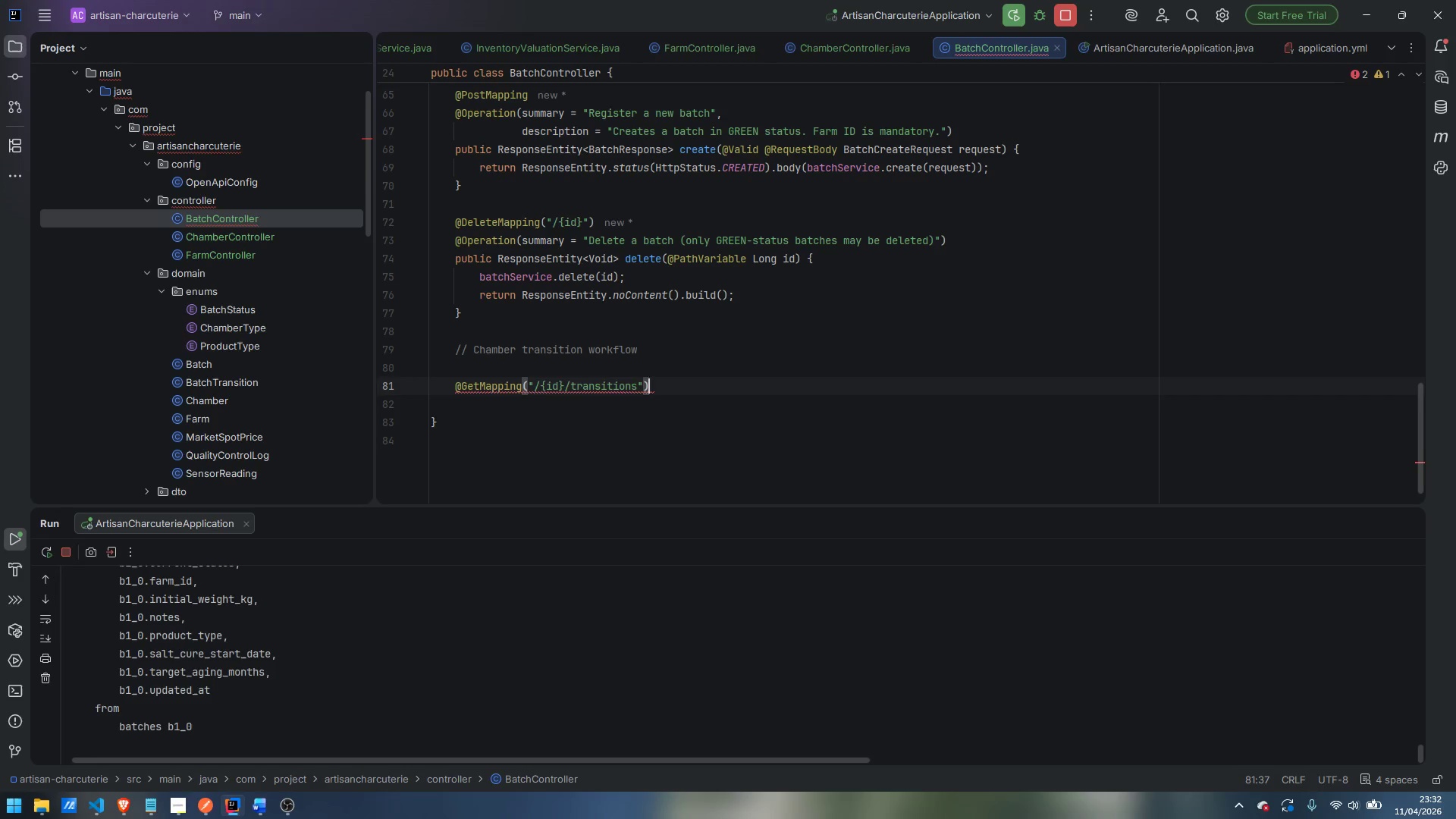 
key(Enter)
 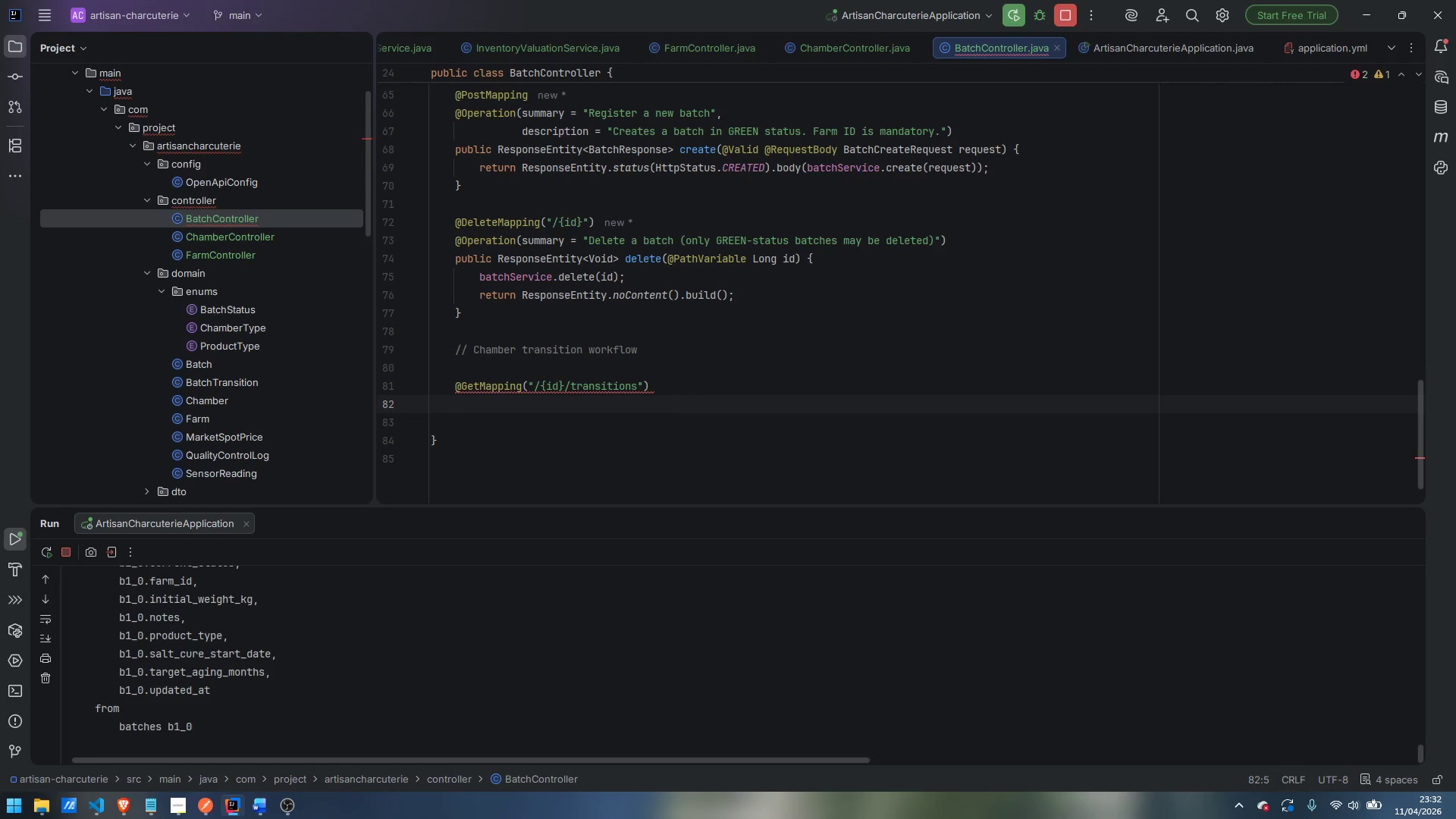 
type(@Operat)
 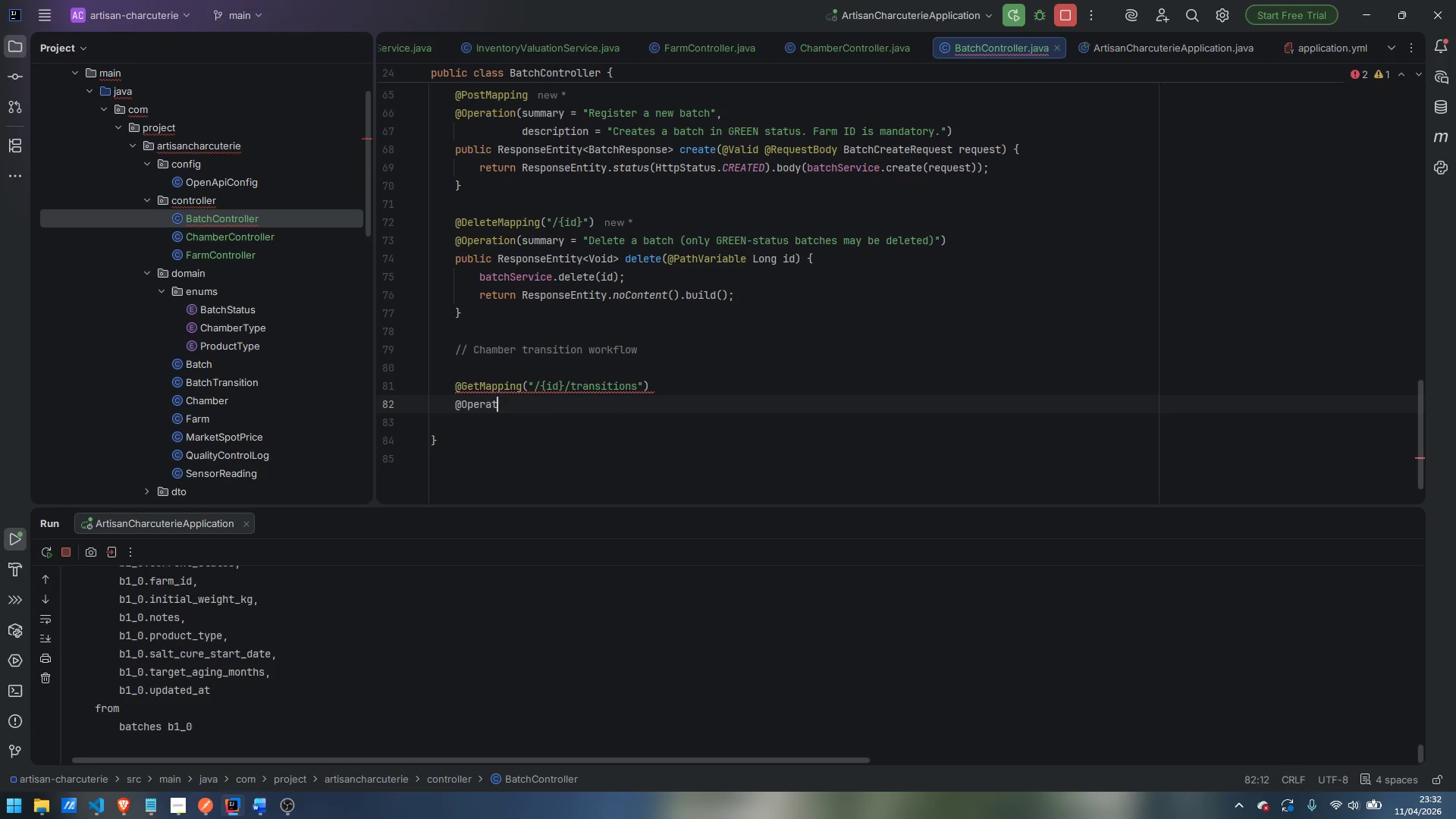 
key(Enter)
 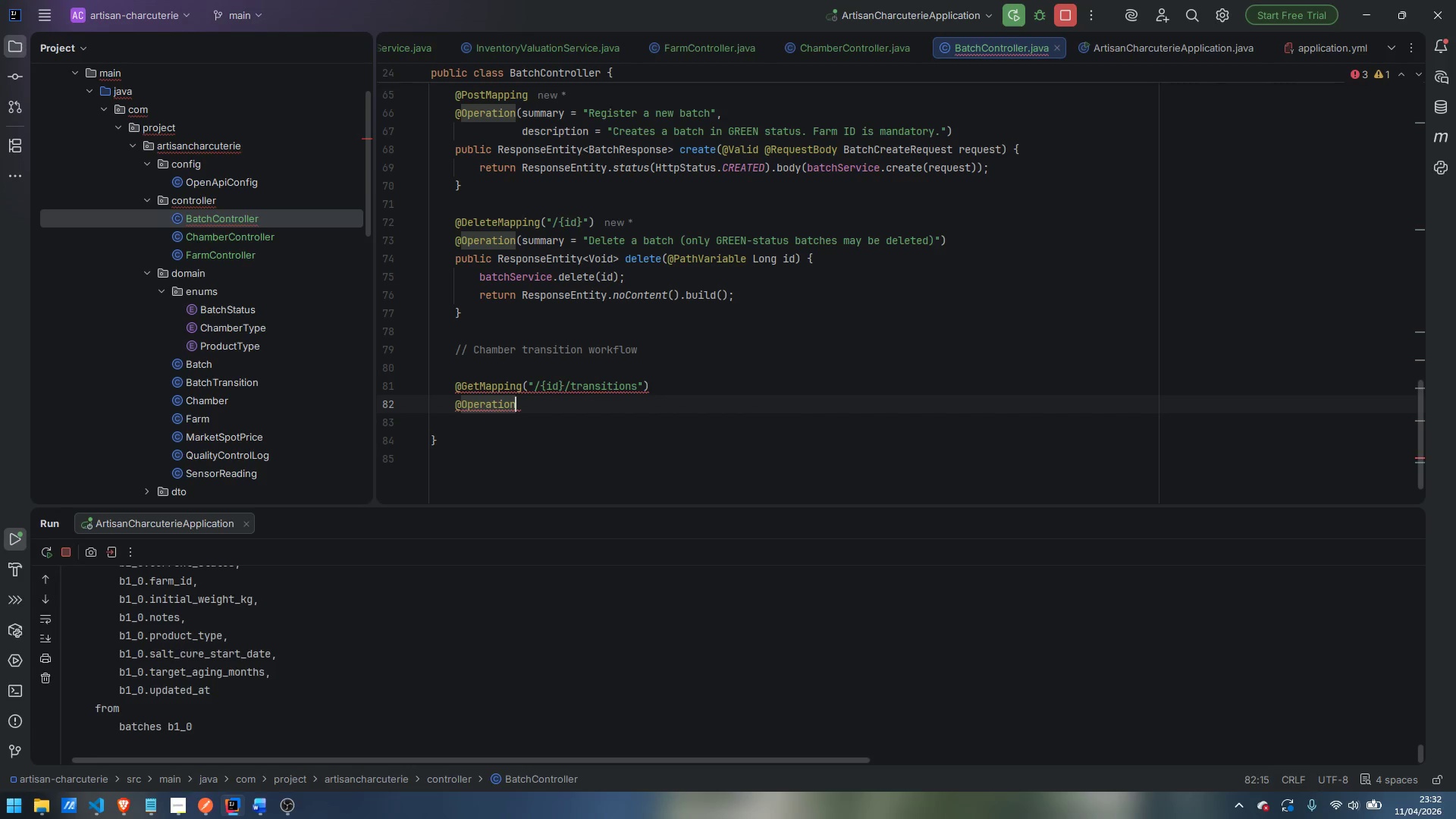 
type((summar)
 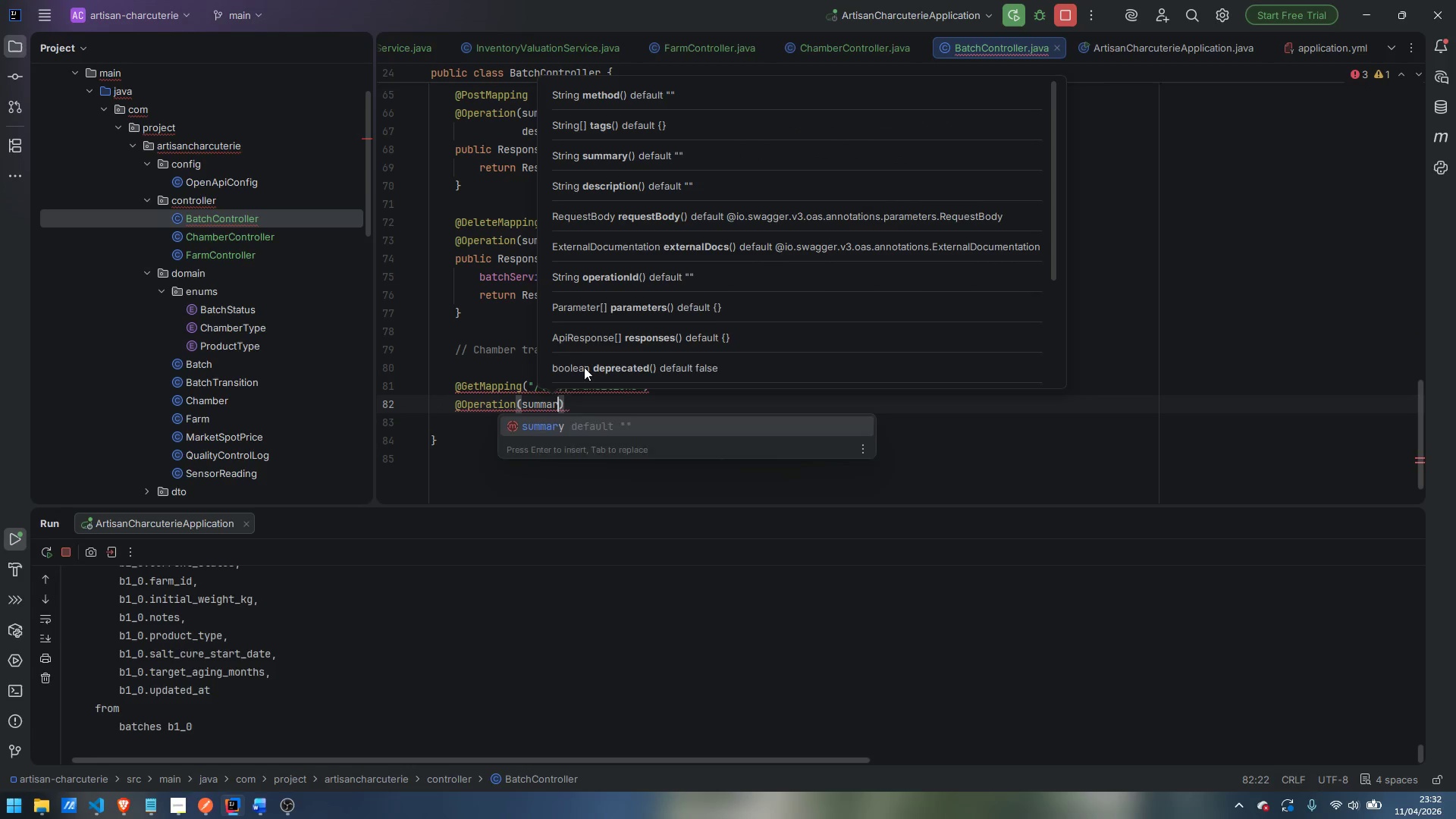 
key(Enter)
 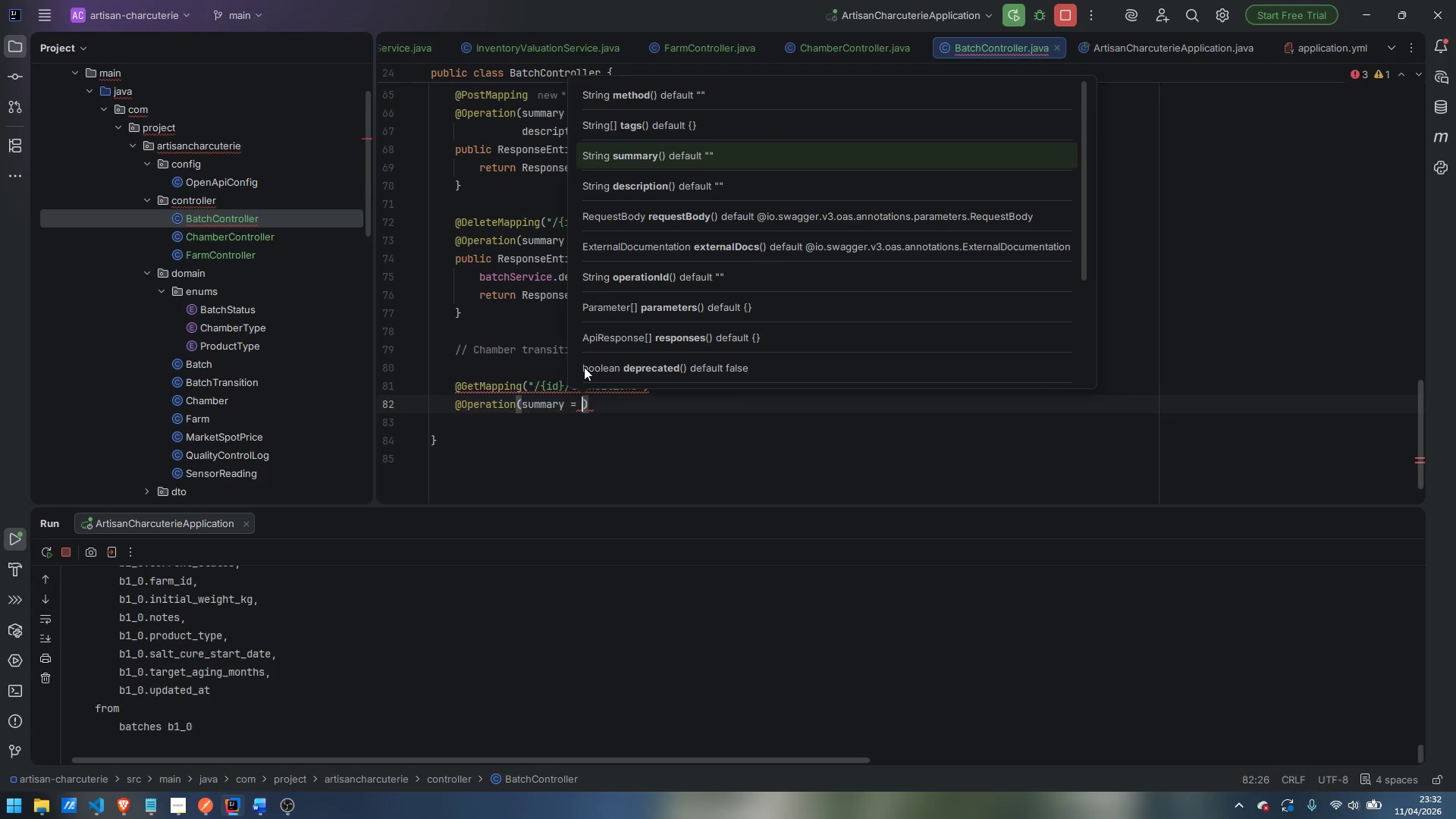 
type("Get the full transition hio)
key(Backspace)
type(story for a batch, de)
key(Backspace)
key(Backspace)
key(Backspace)
key(Backspace)
 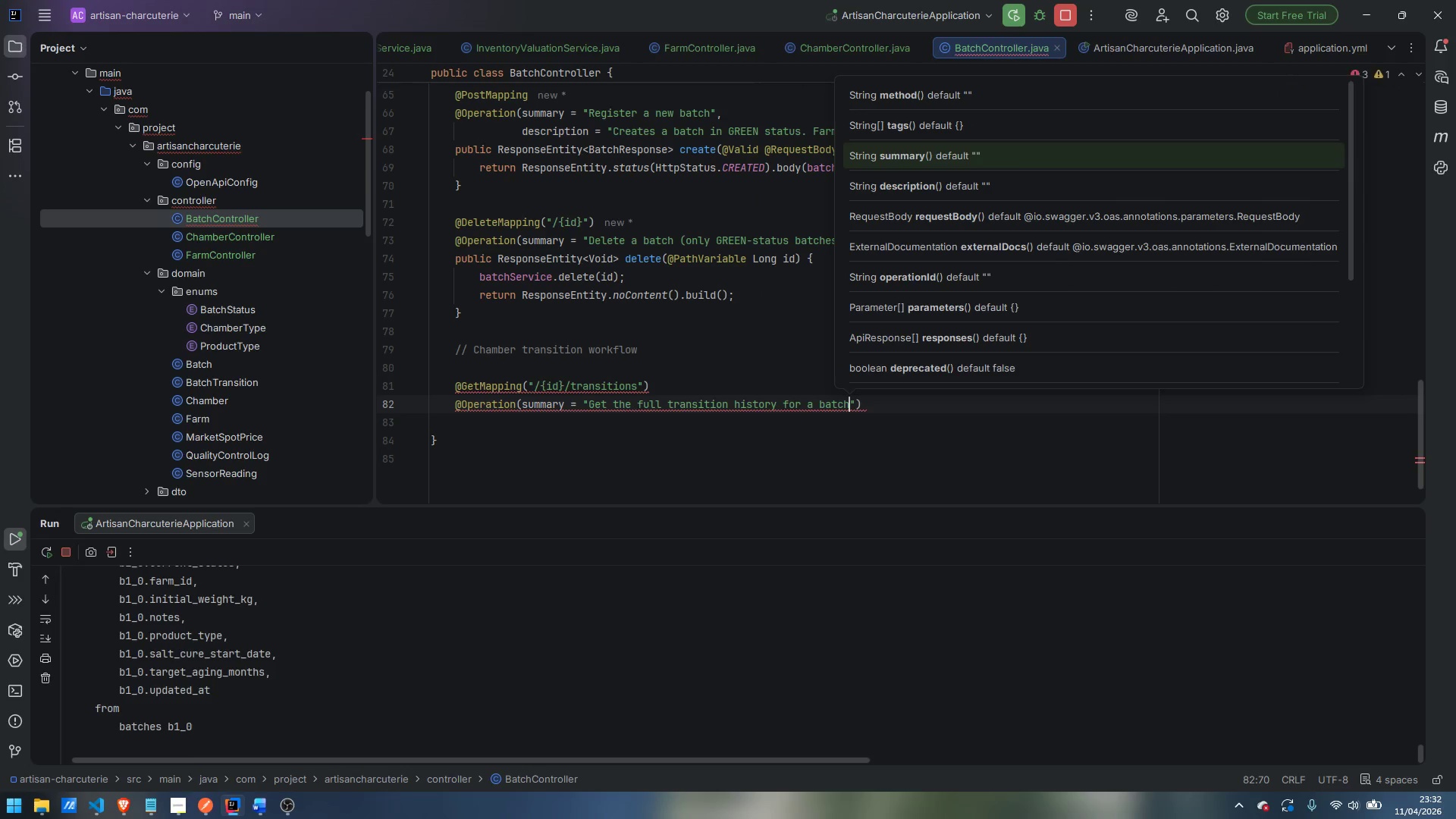 
key(ArrowRight)
 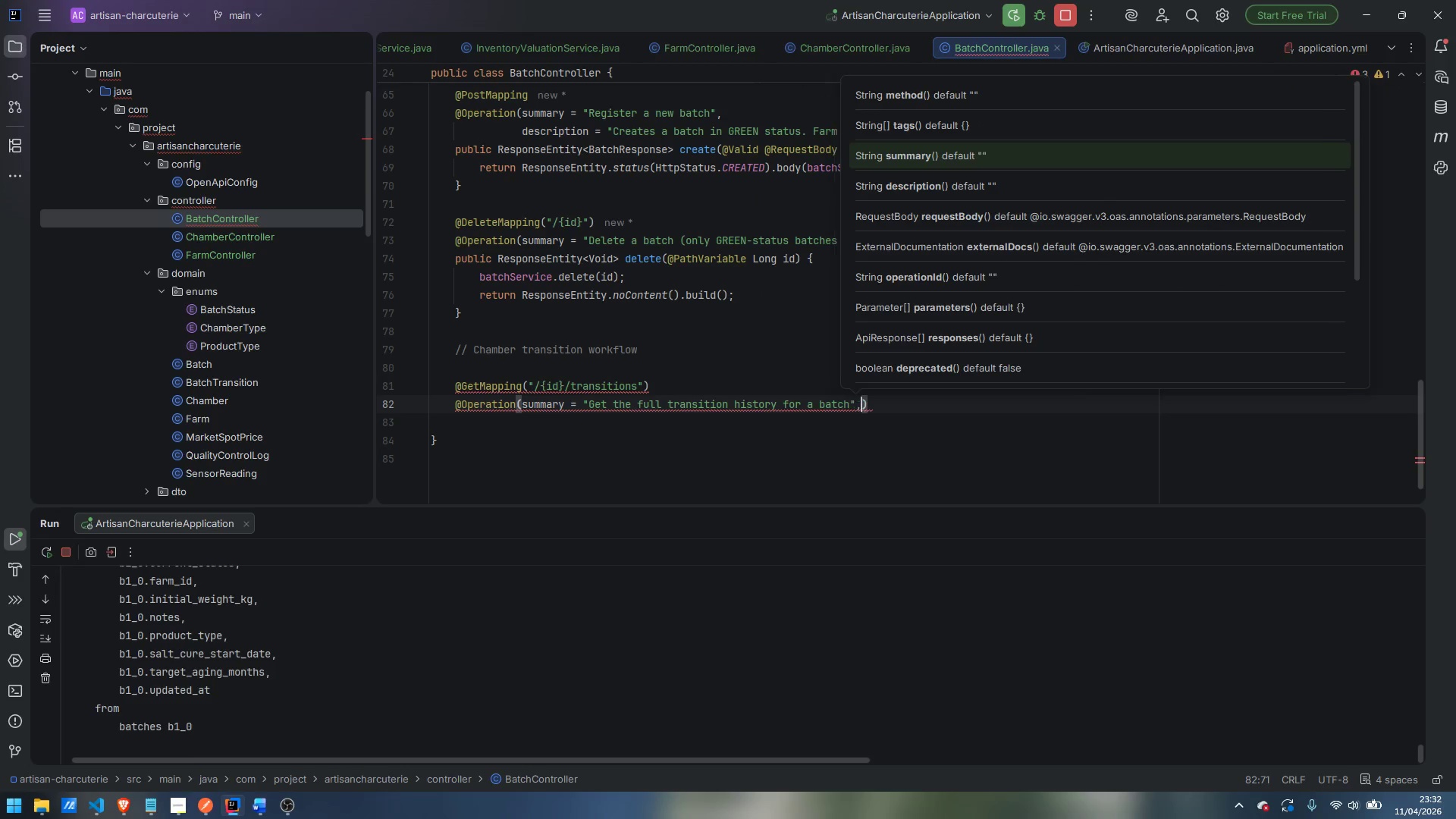 
type(, desc)
 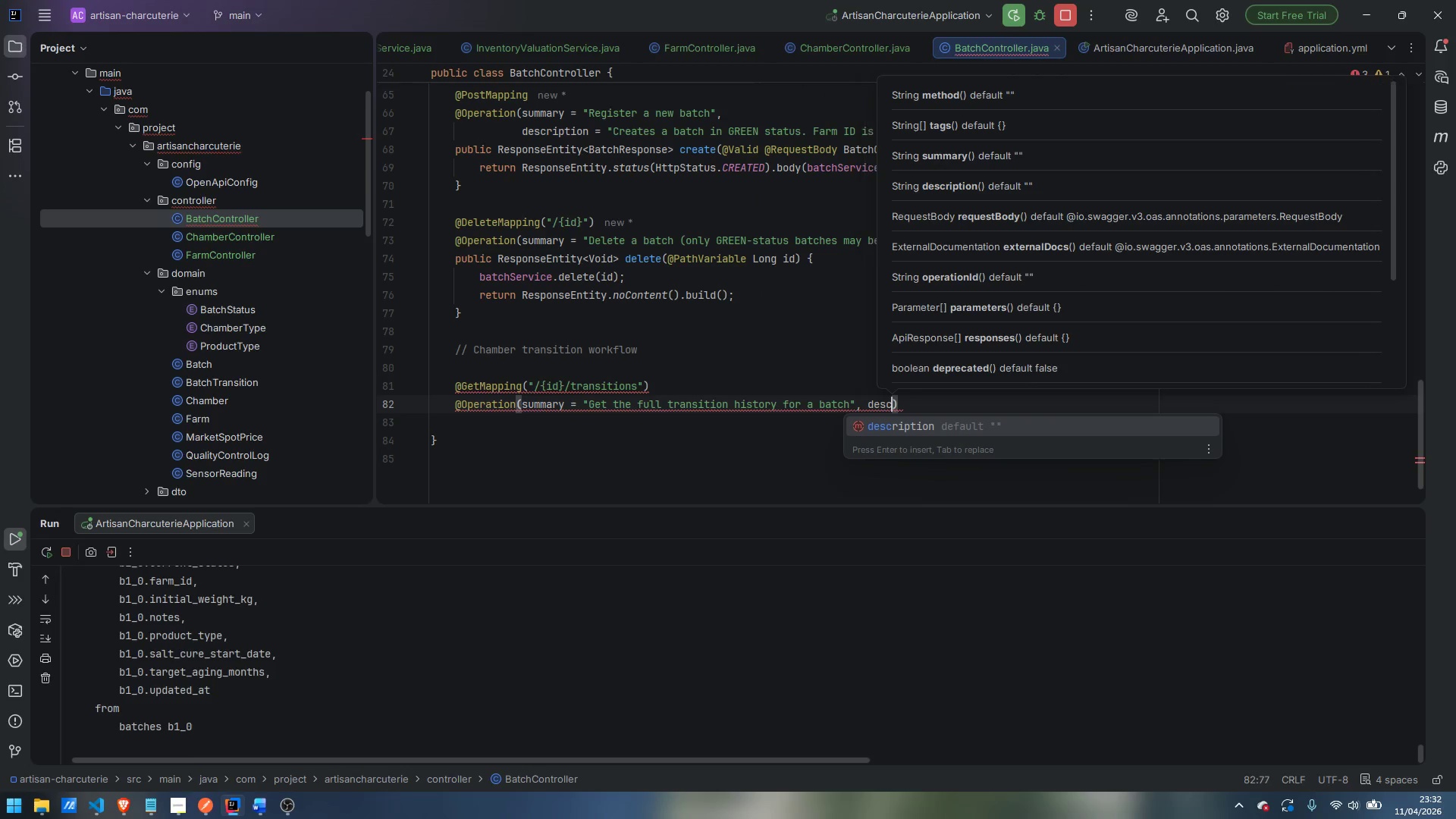 
key(Enter)
 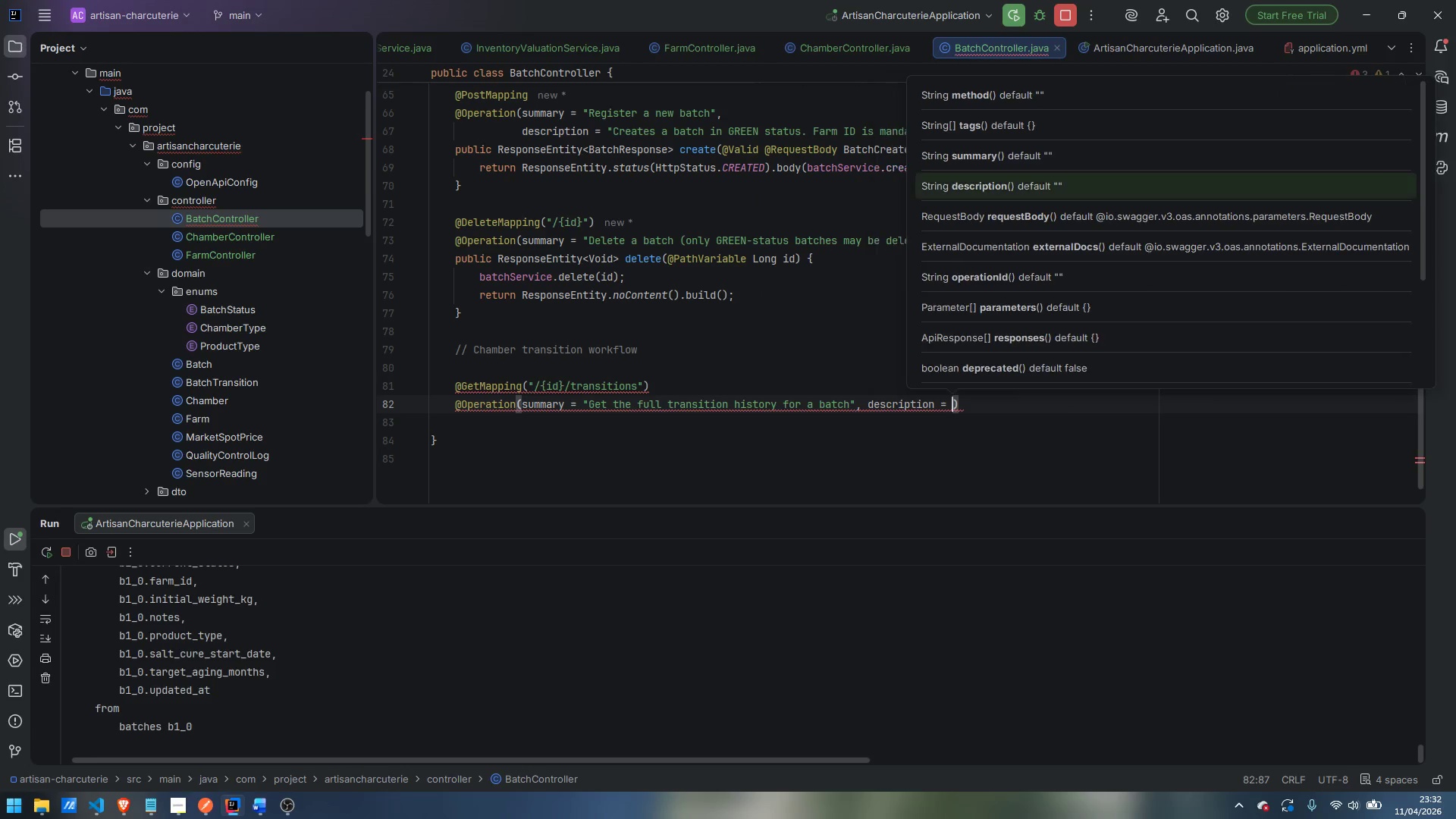 
key(Control+ArrowLeft)
 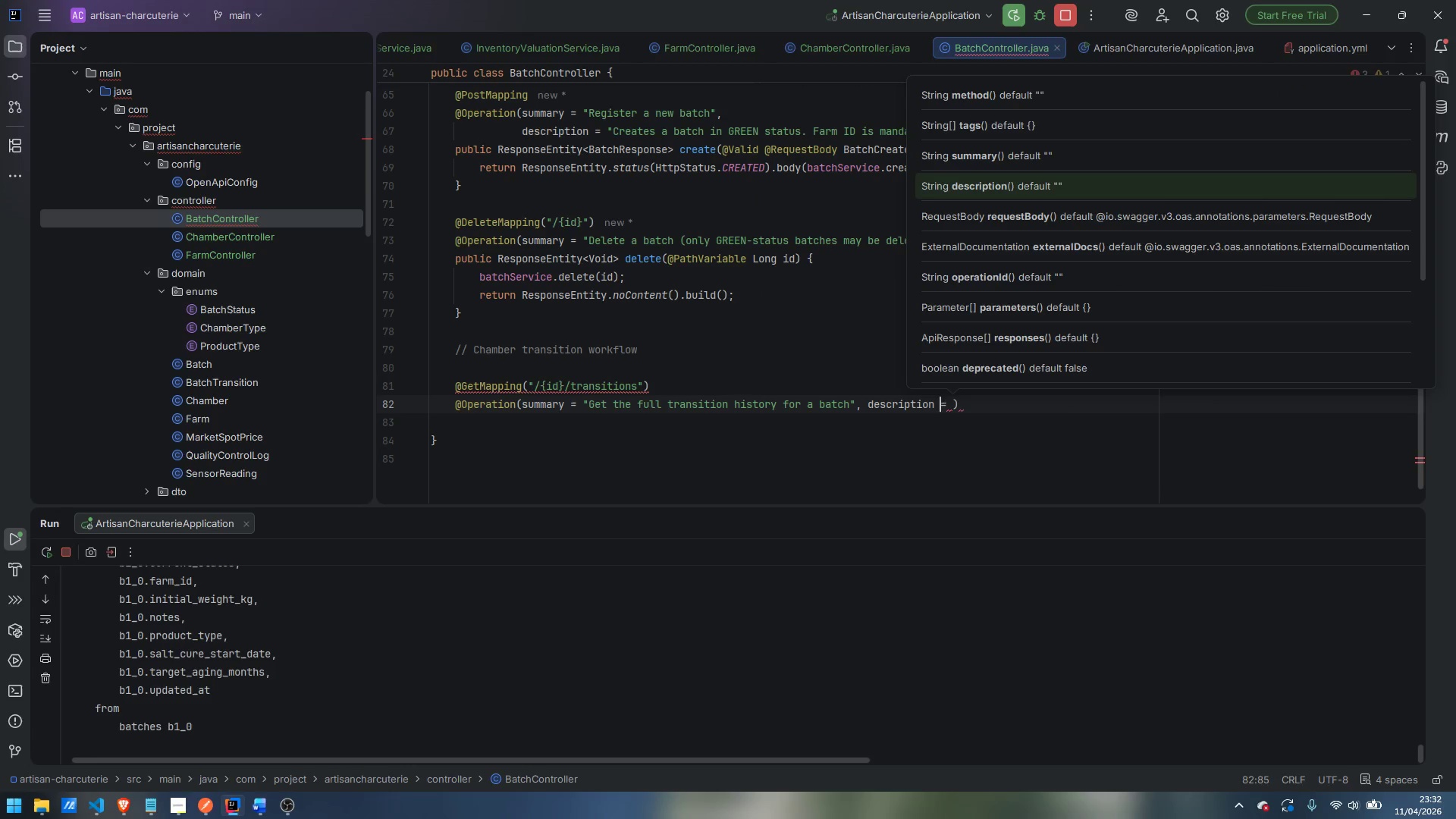 
key(Control+ArrowLeft)
 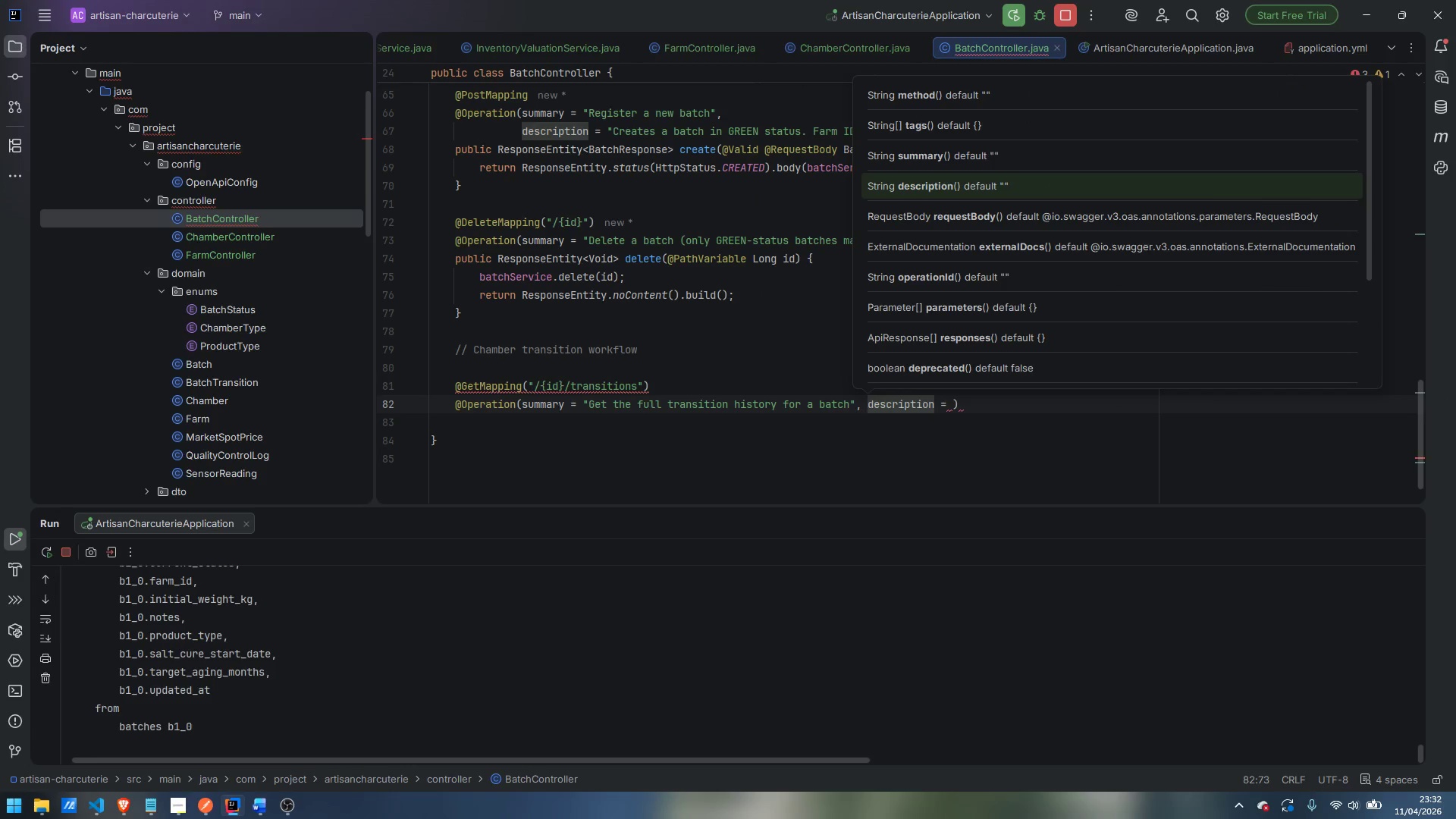 
key(Enter)
 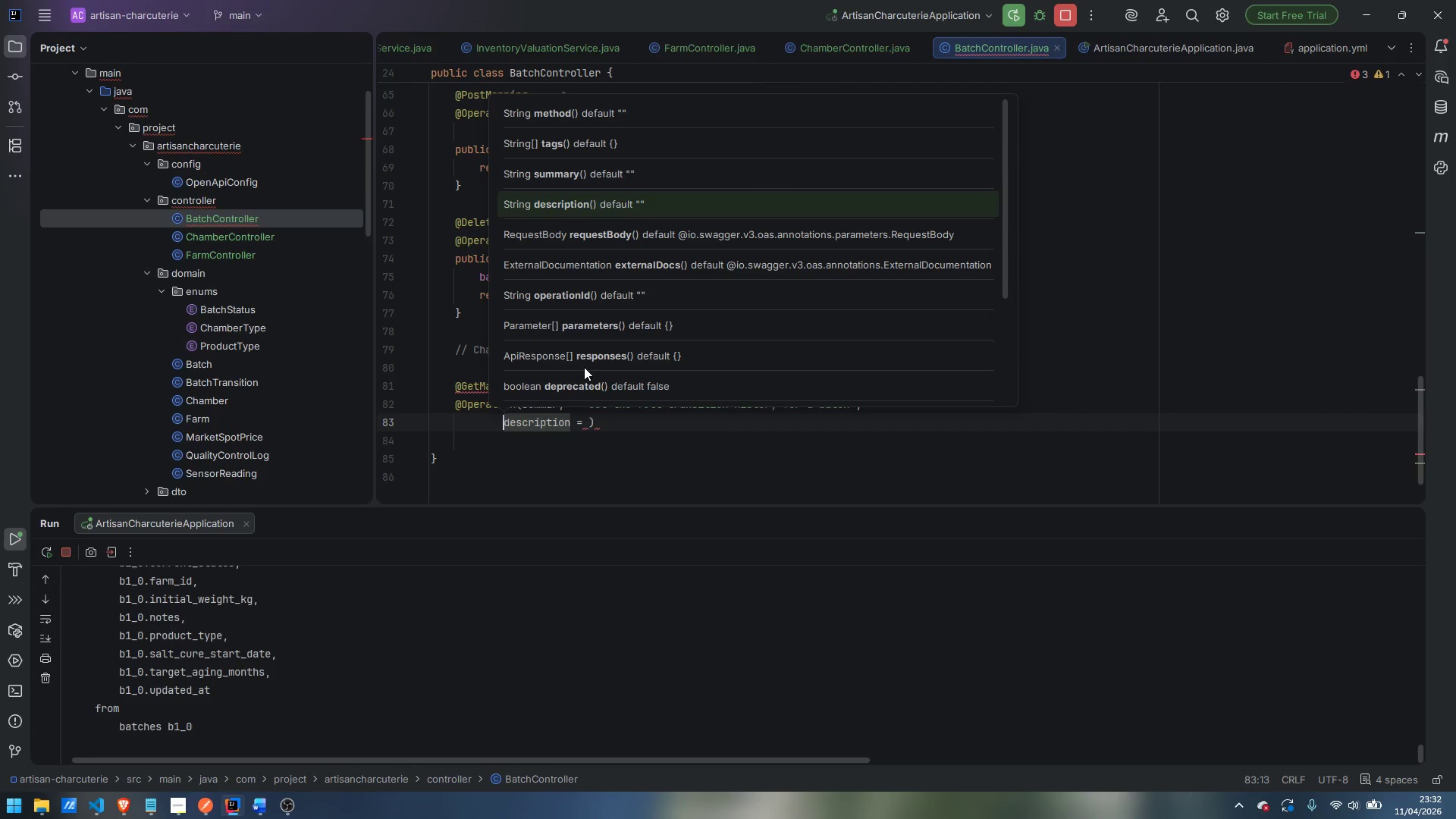 
key(Space)
 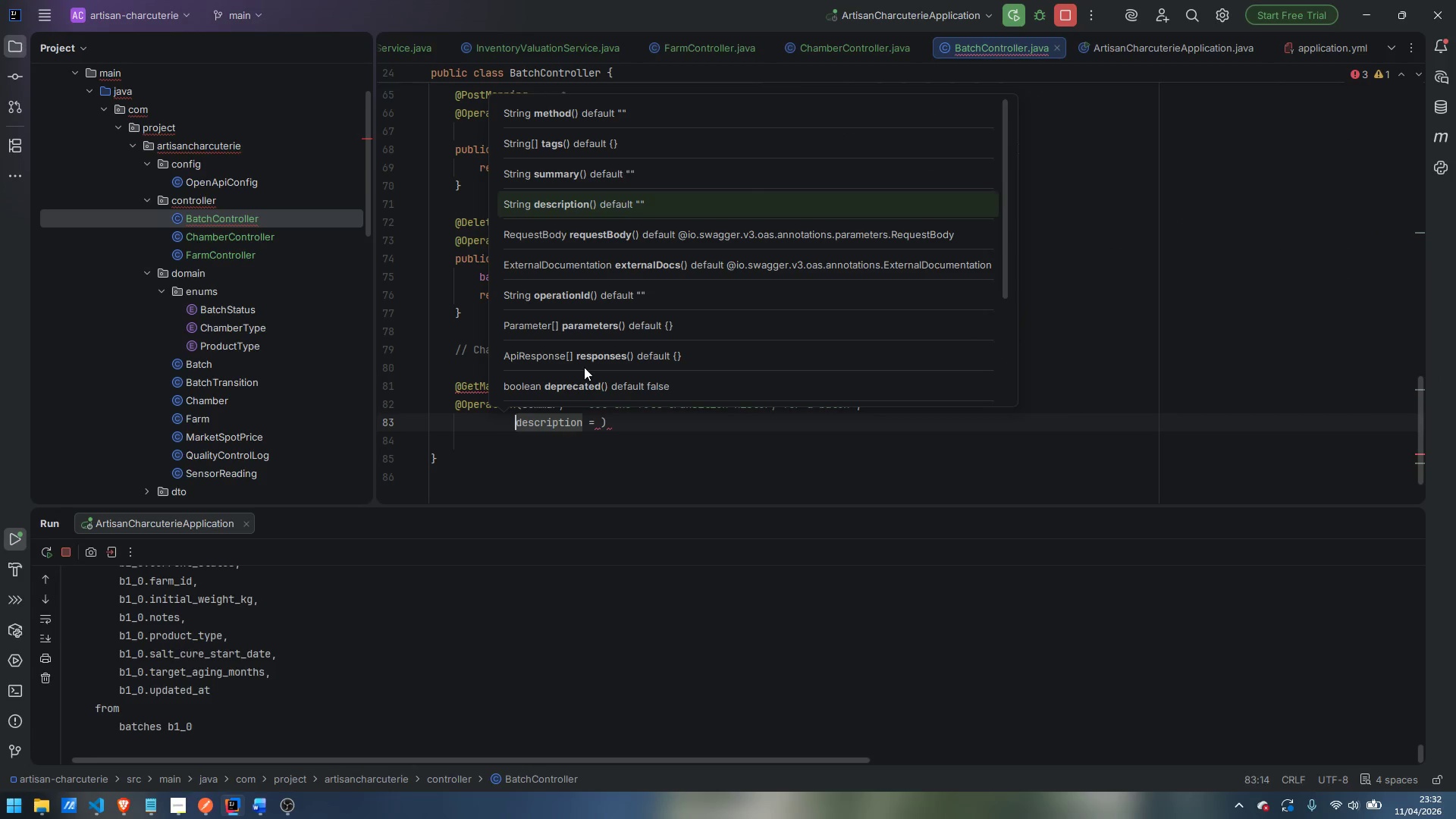 
key(Space)
 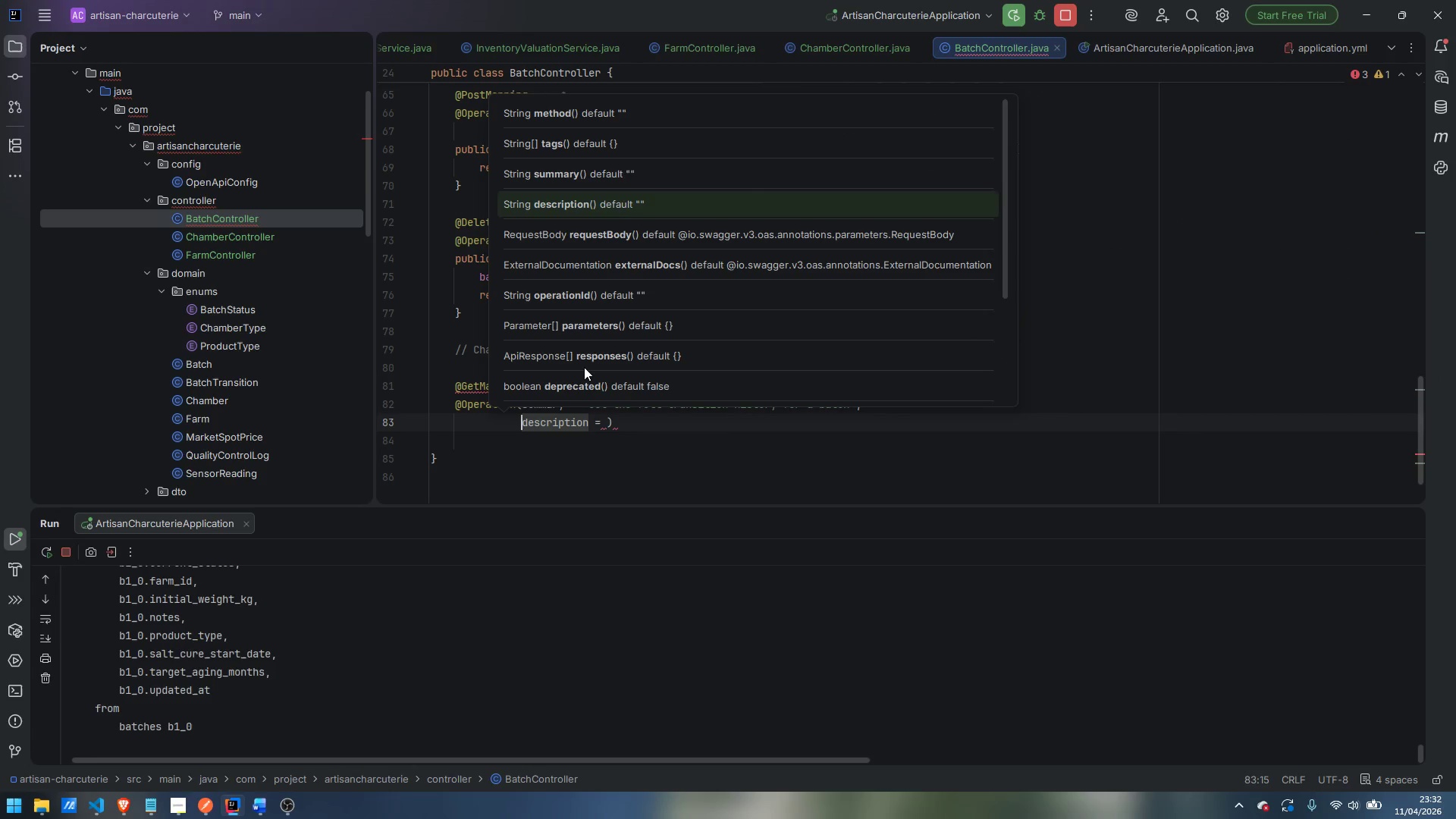 
key(Space)
 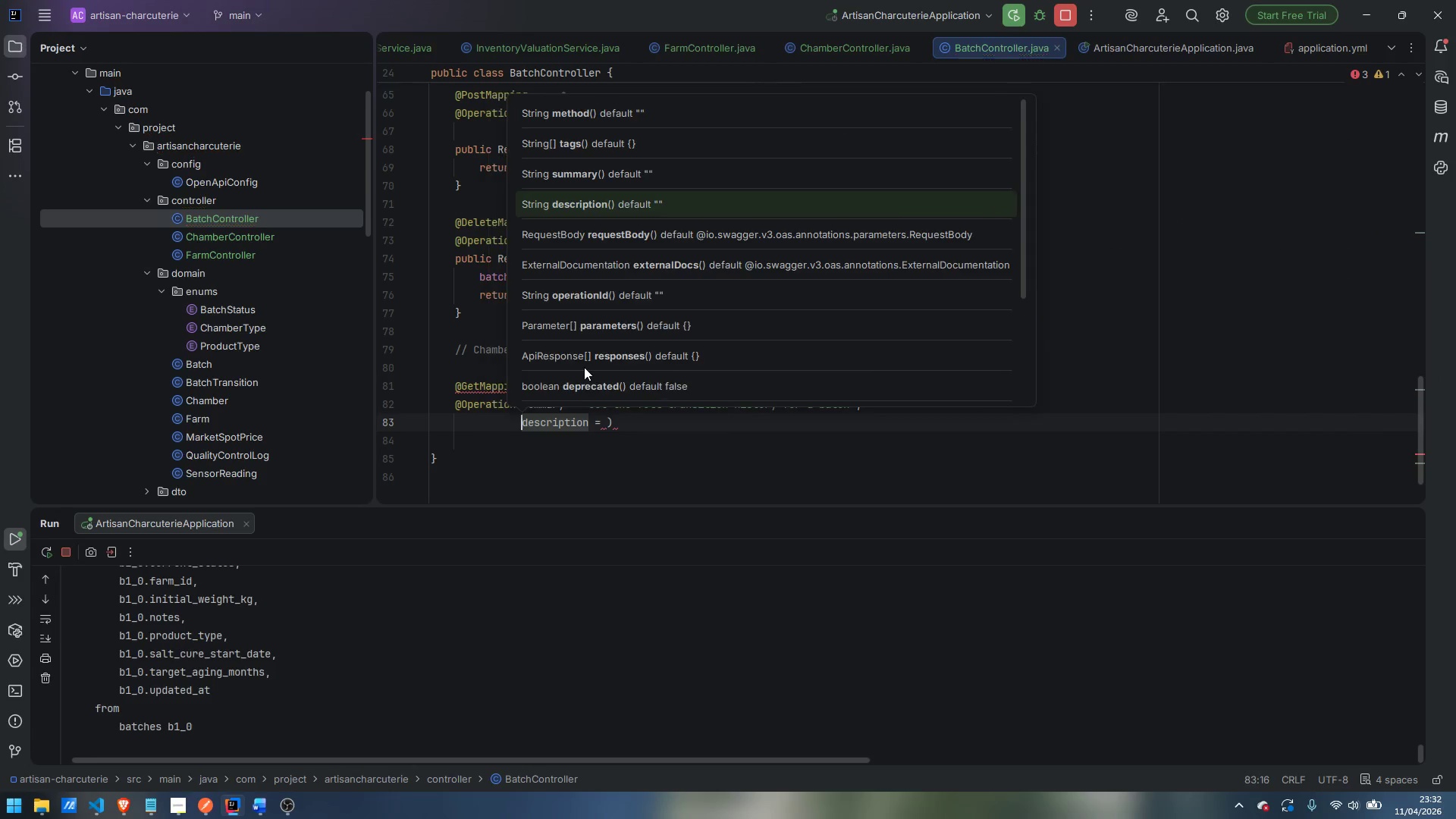 
key(Escape)
 